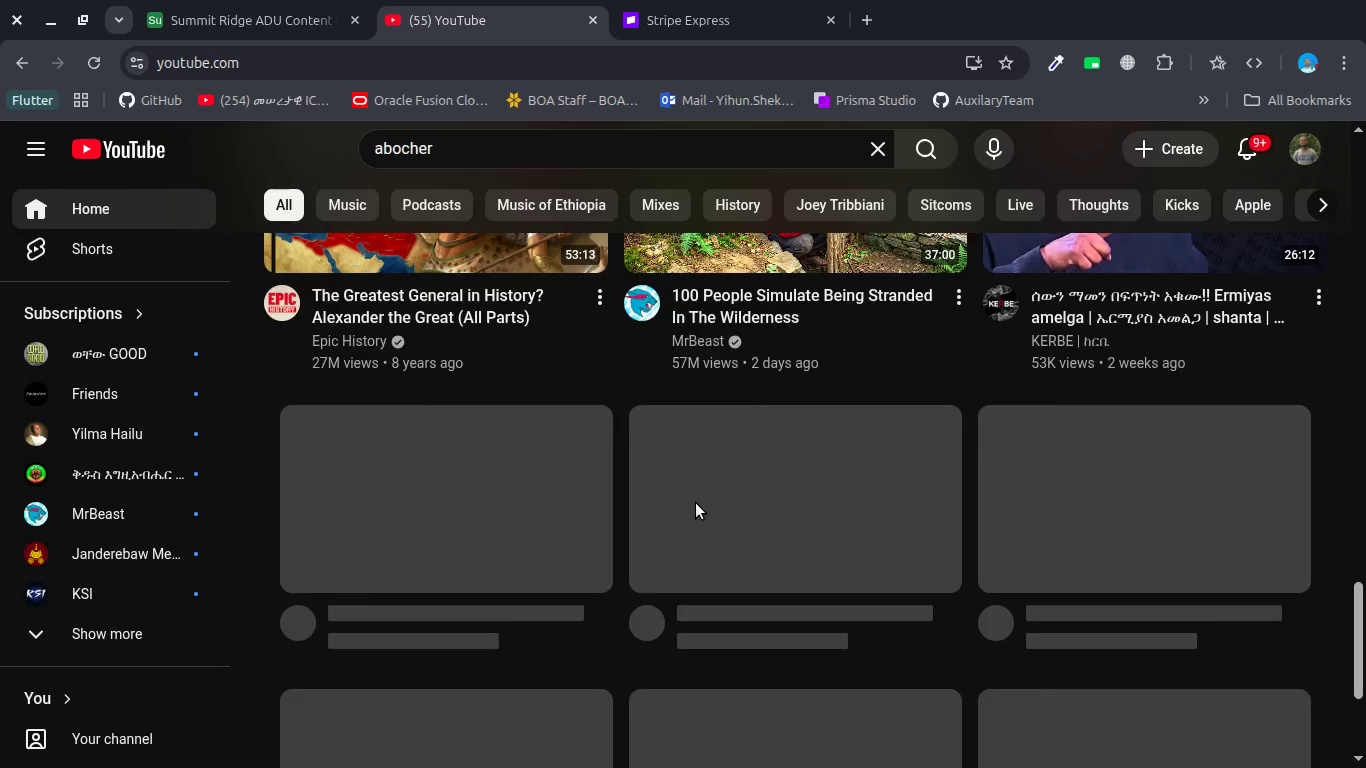 
scroll: coordinate [696, 503], scroll_direction: up, amount: 2.0
 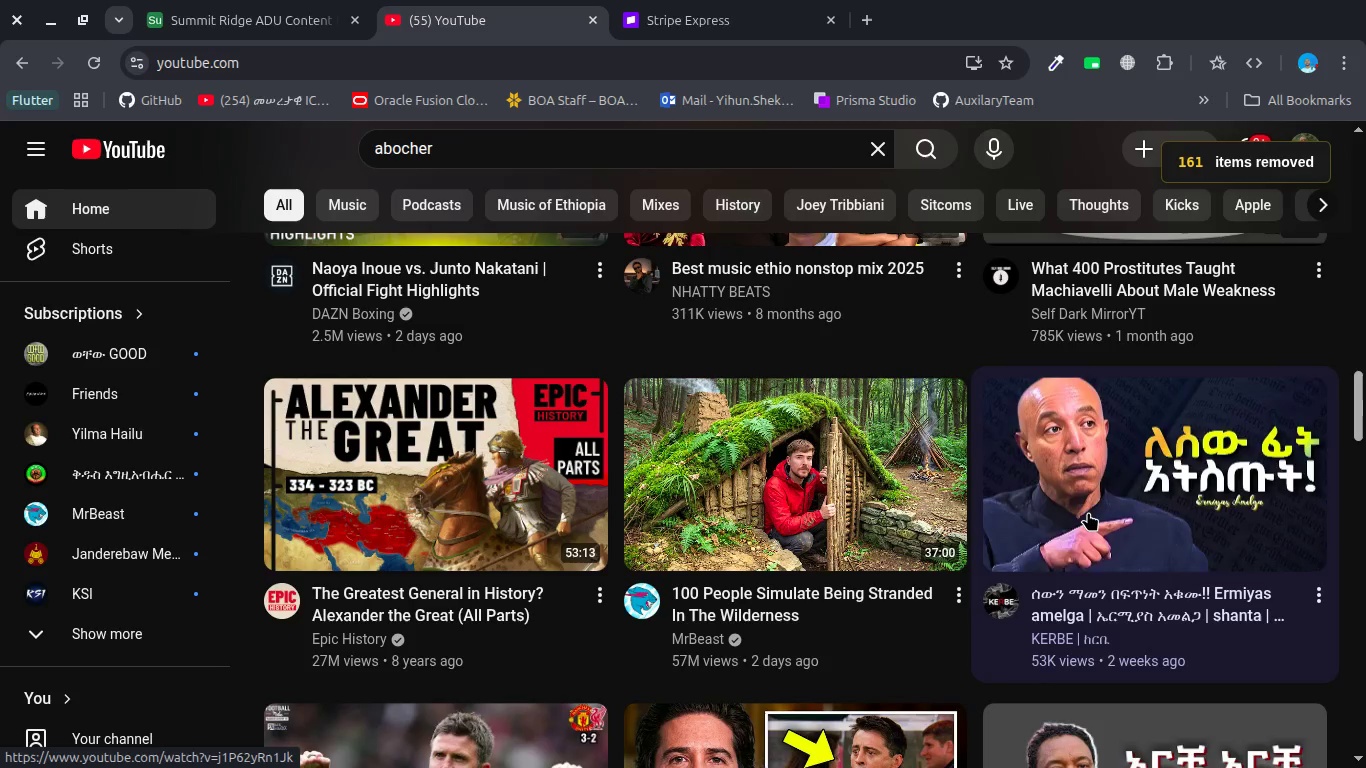 
left_click([1088, 512])
 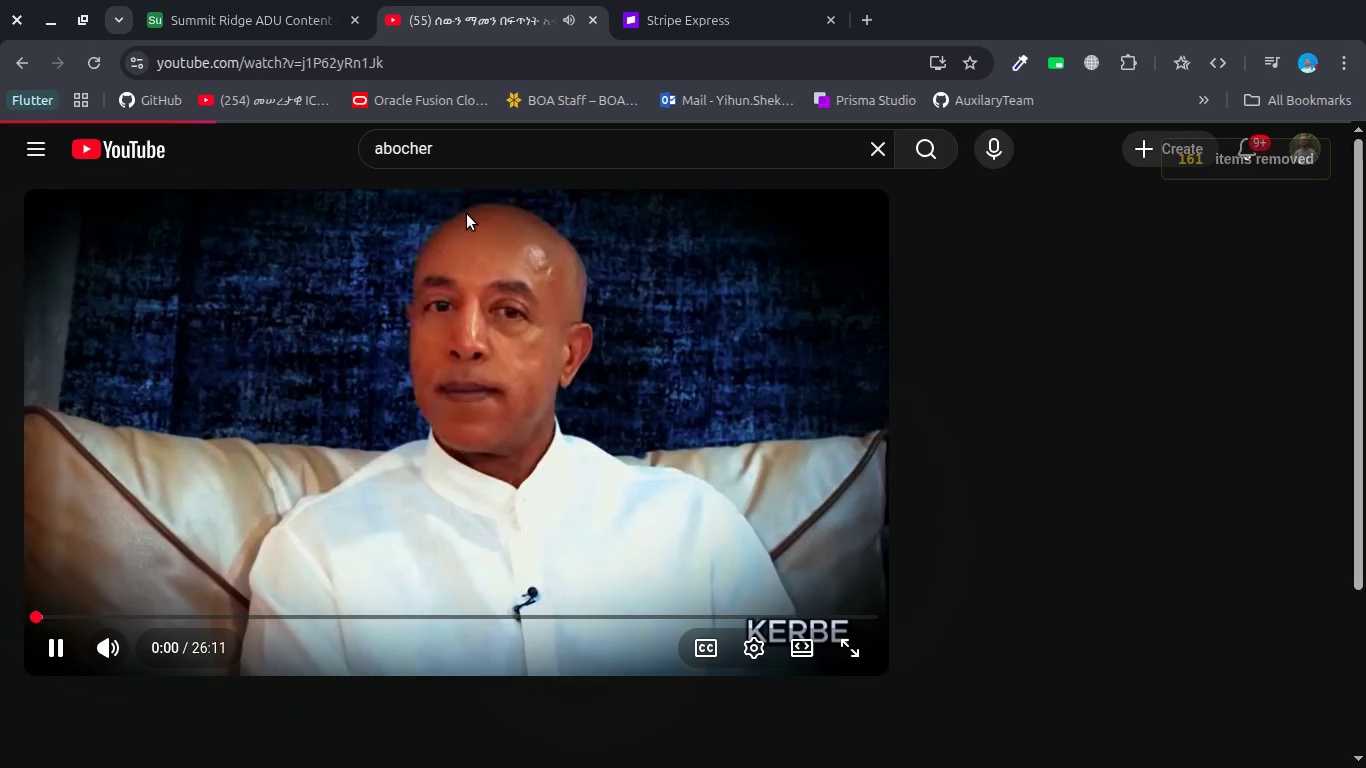 
key(VolumeDown)
 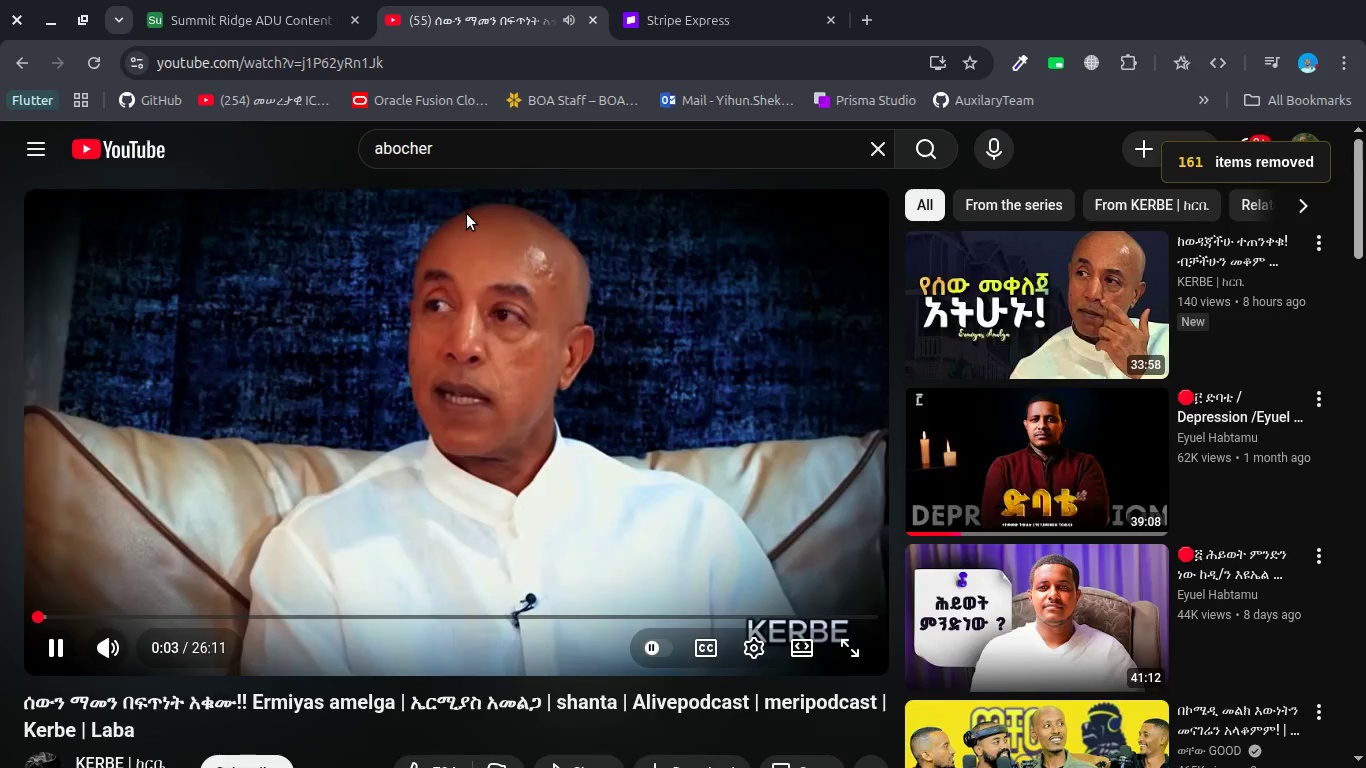 
left_click([280, 0])
 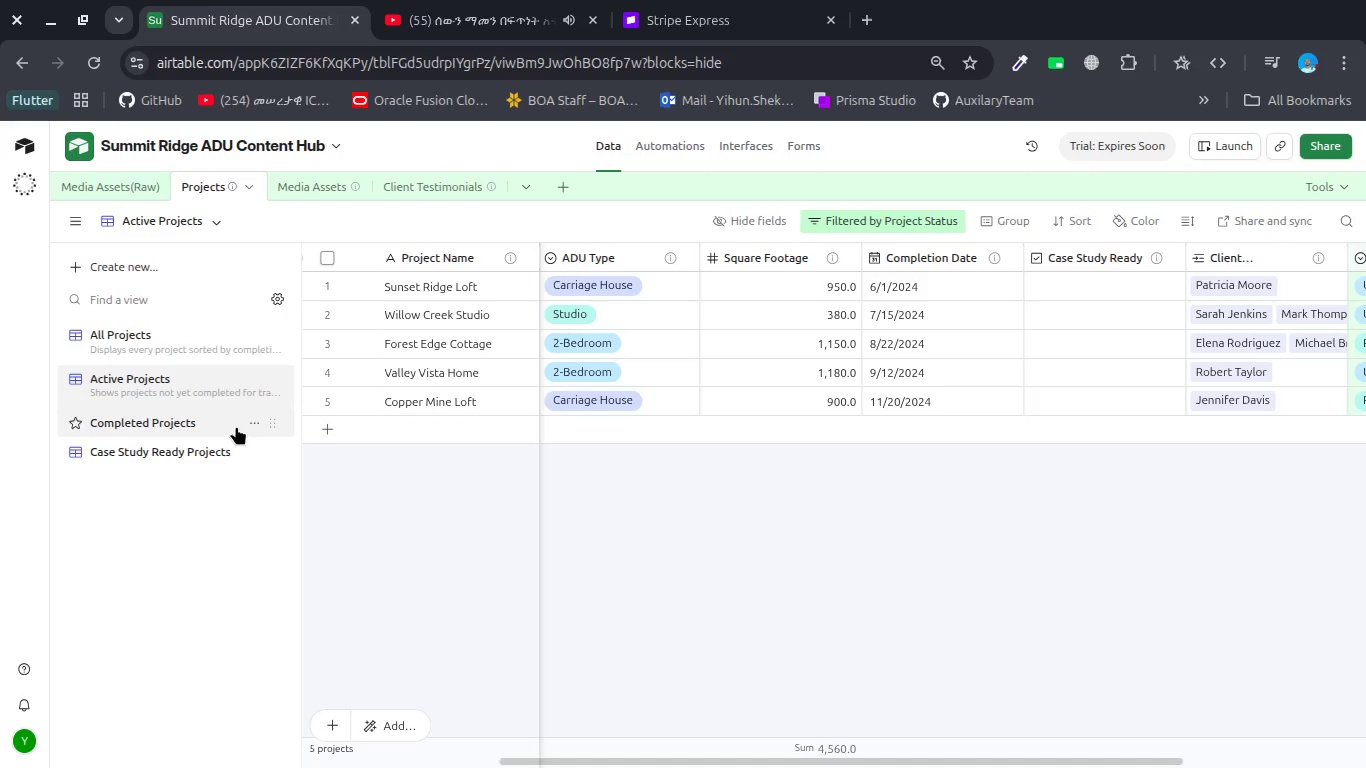 
left_click([198, 423])
 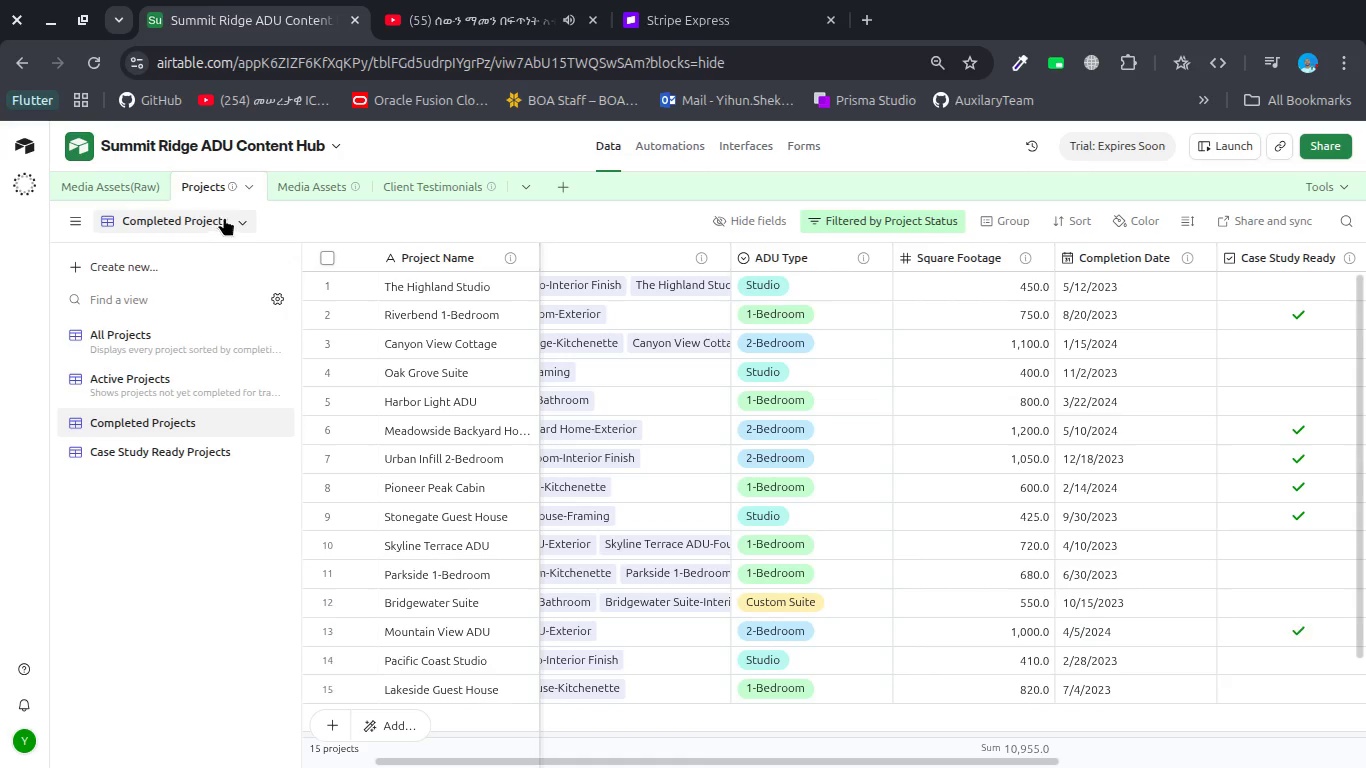 
left_click([238, 217])
 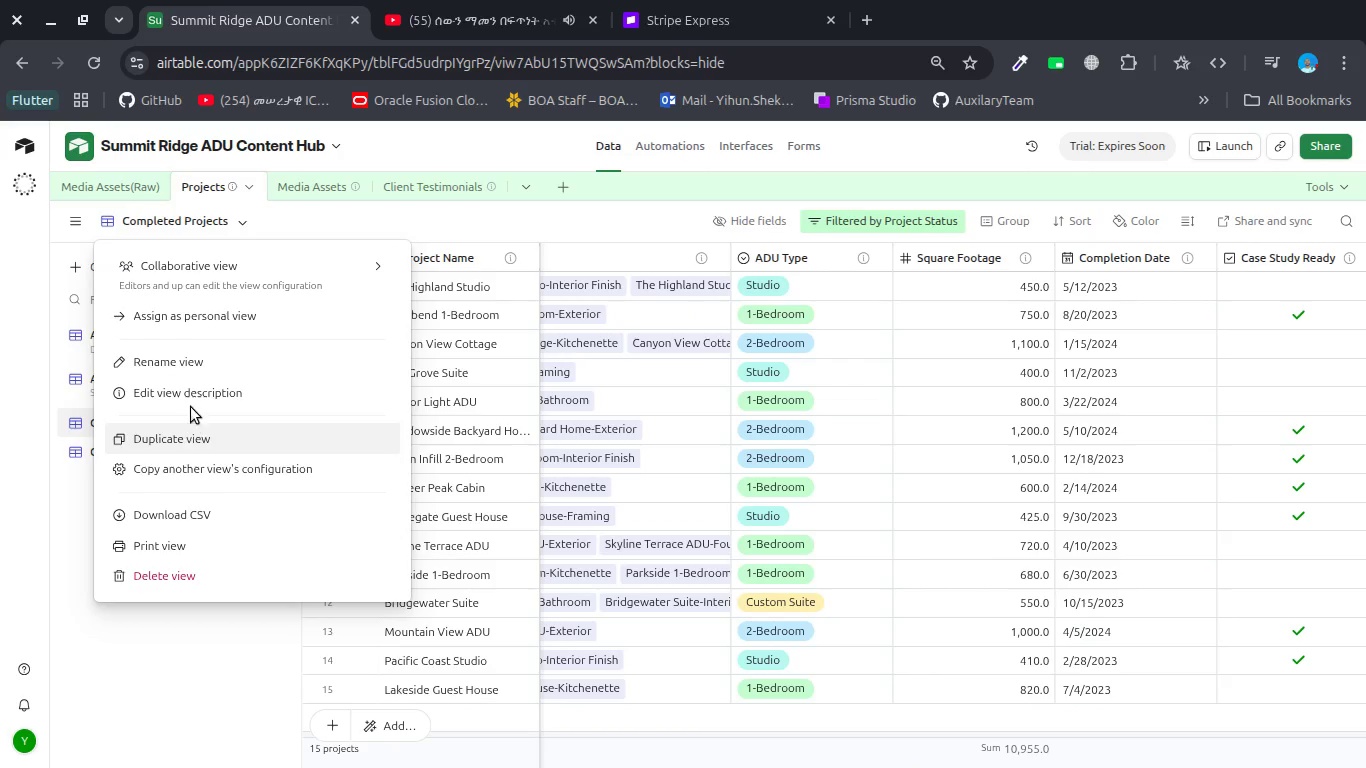 
left_click([191, 402])
 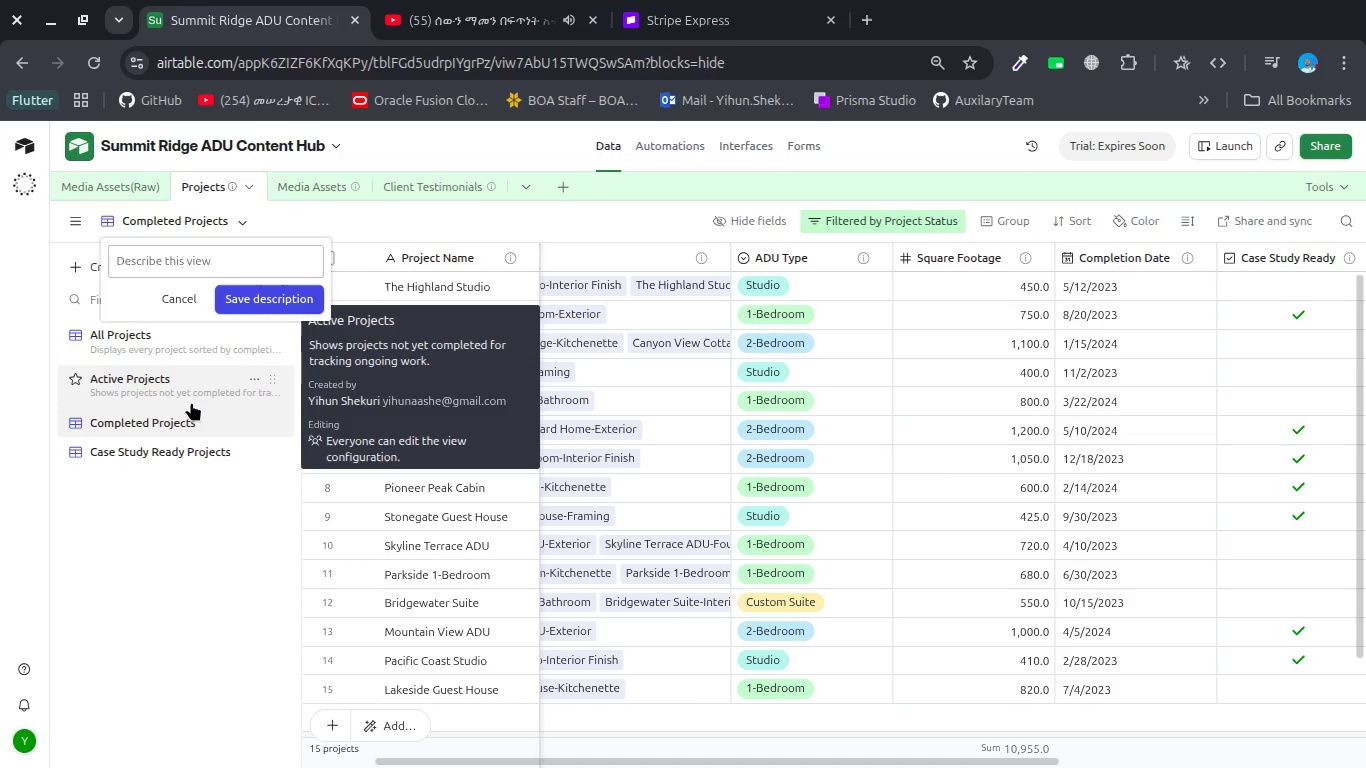 
type(Filters only finih)
key(Backspace)
type(shed projects for re-p)
key(Backspace)
key(Backspace)
type(orting and review.)
 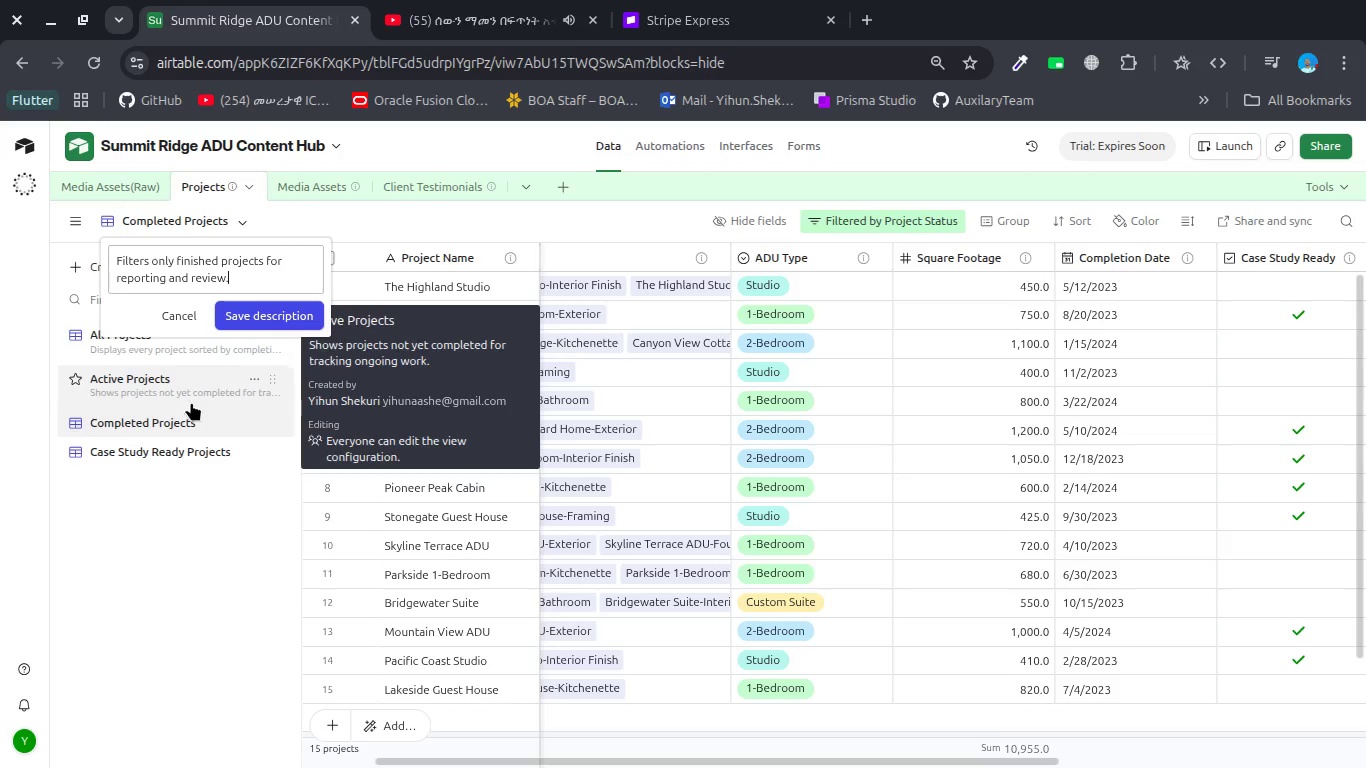 
left_click([270, 310])
 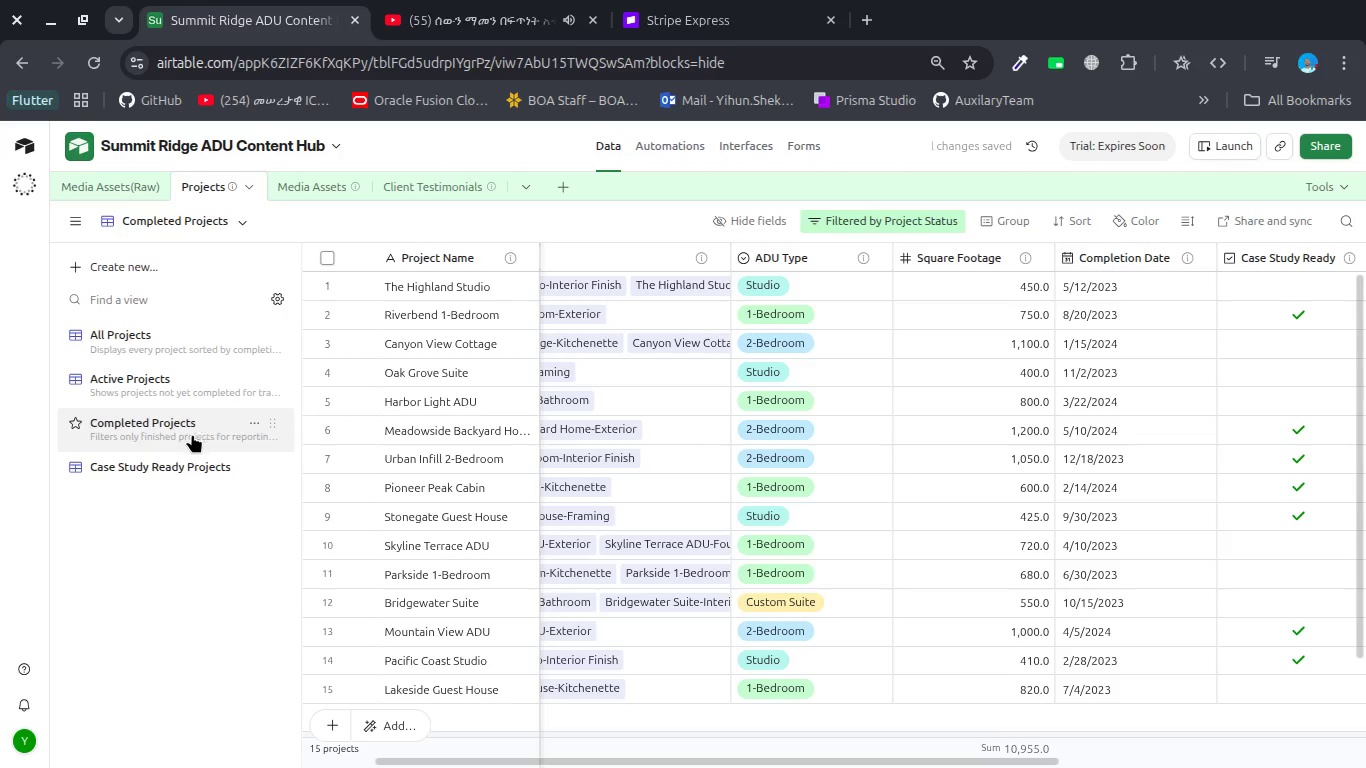 
left_click([156, 464])
 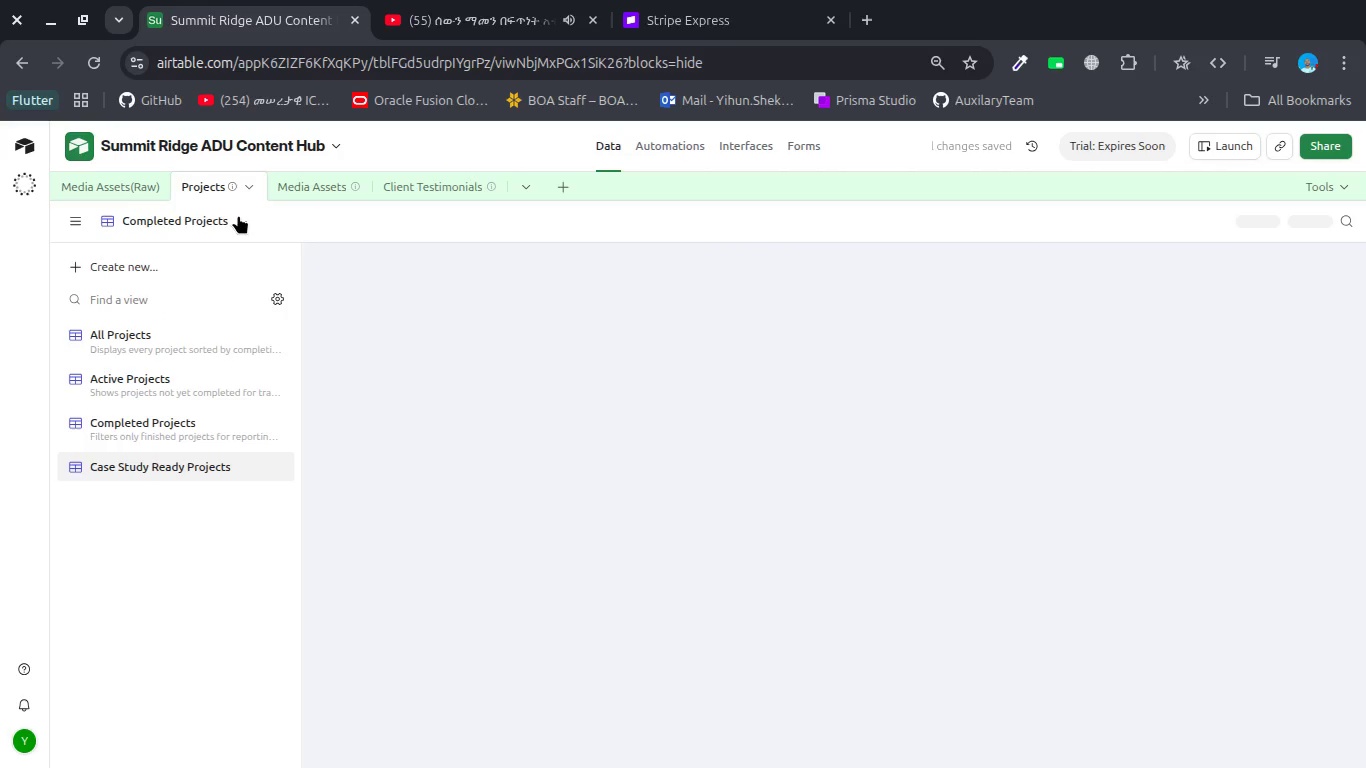 
left_click([241, 219])
 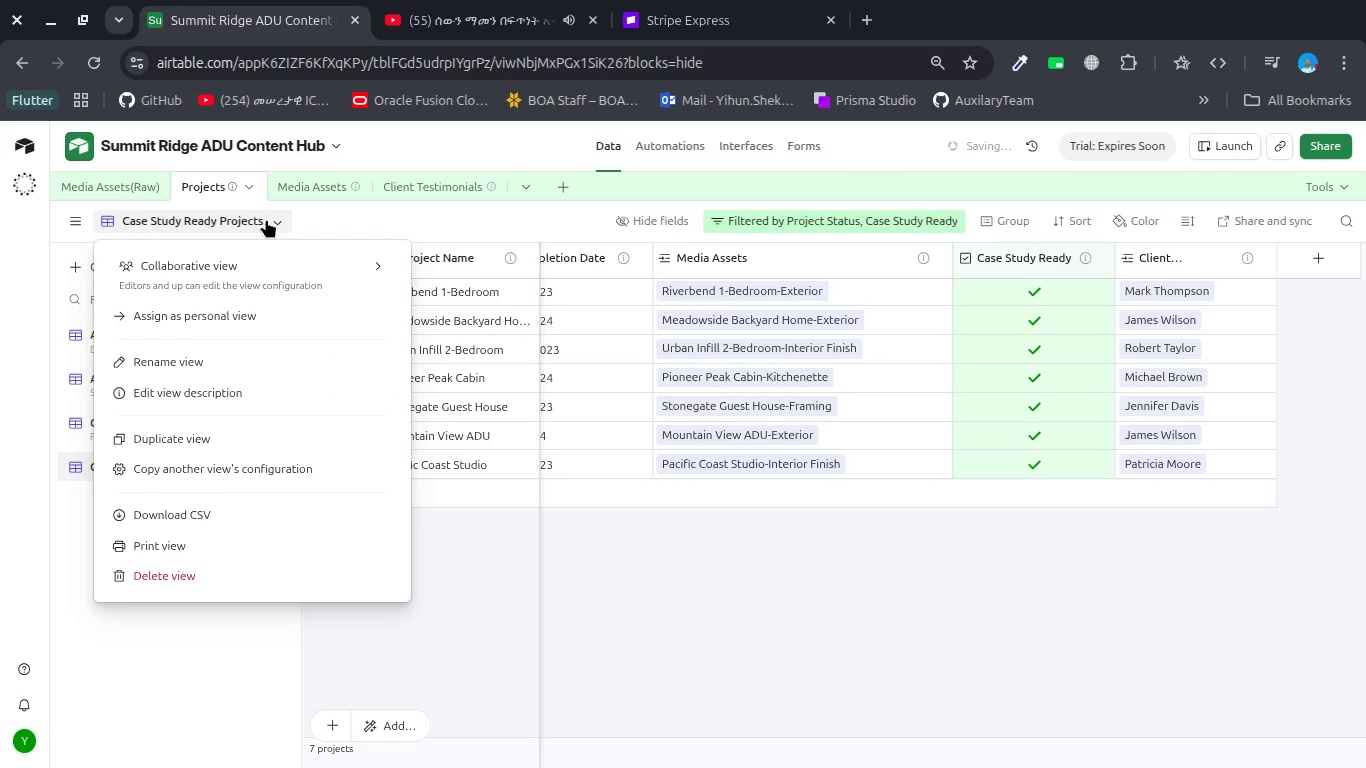 
left_click([266, 219])
 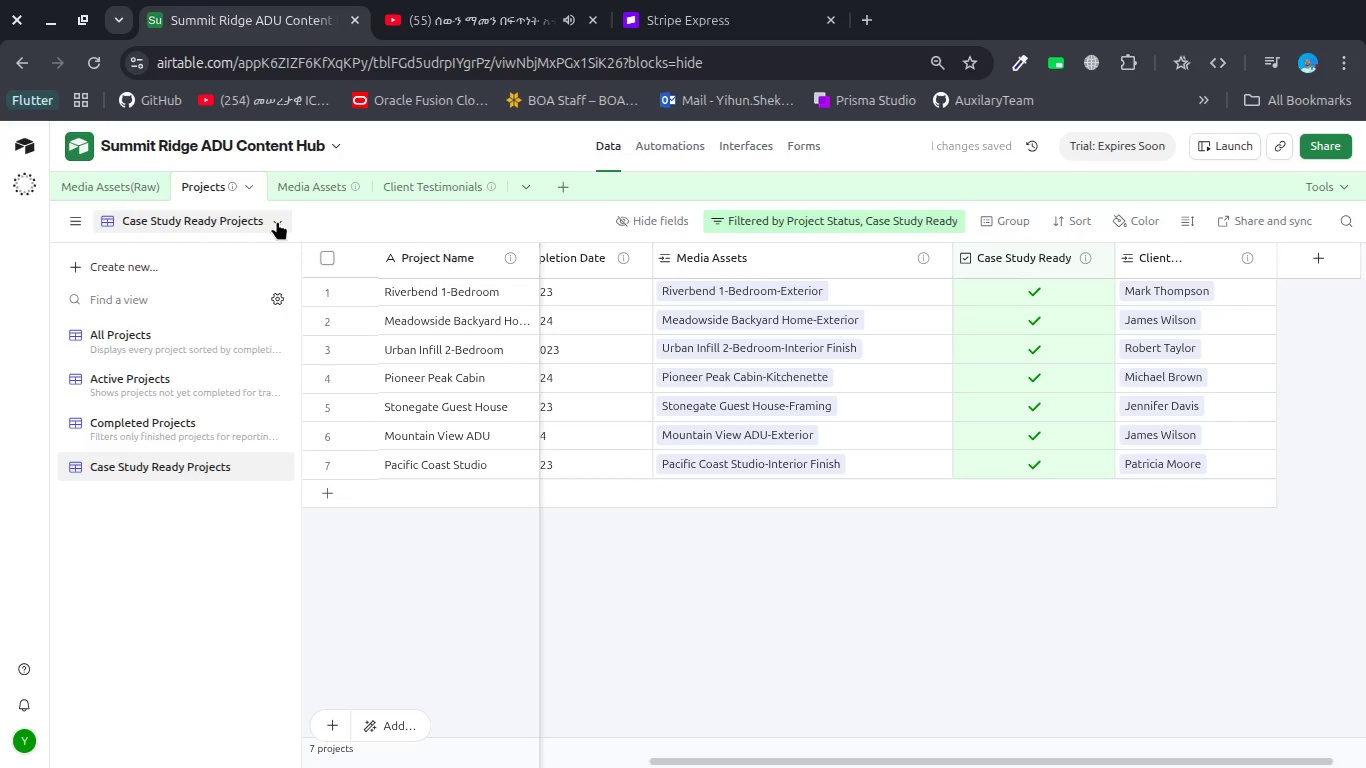 
left_click([277, 221])
 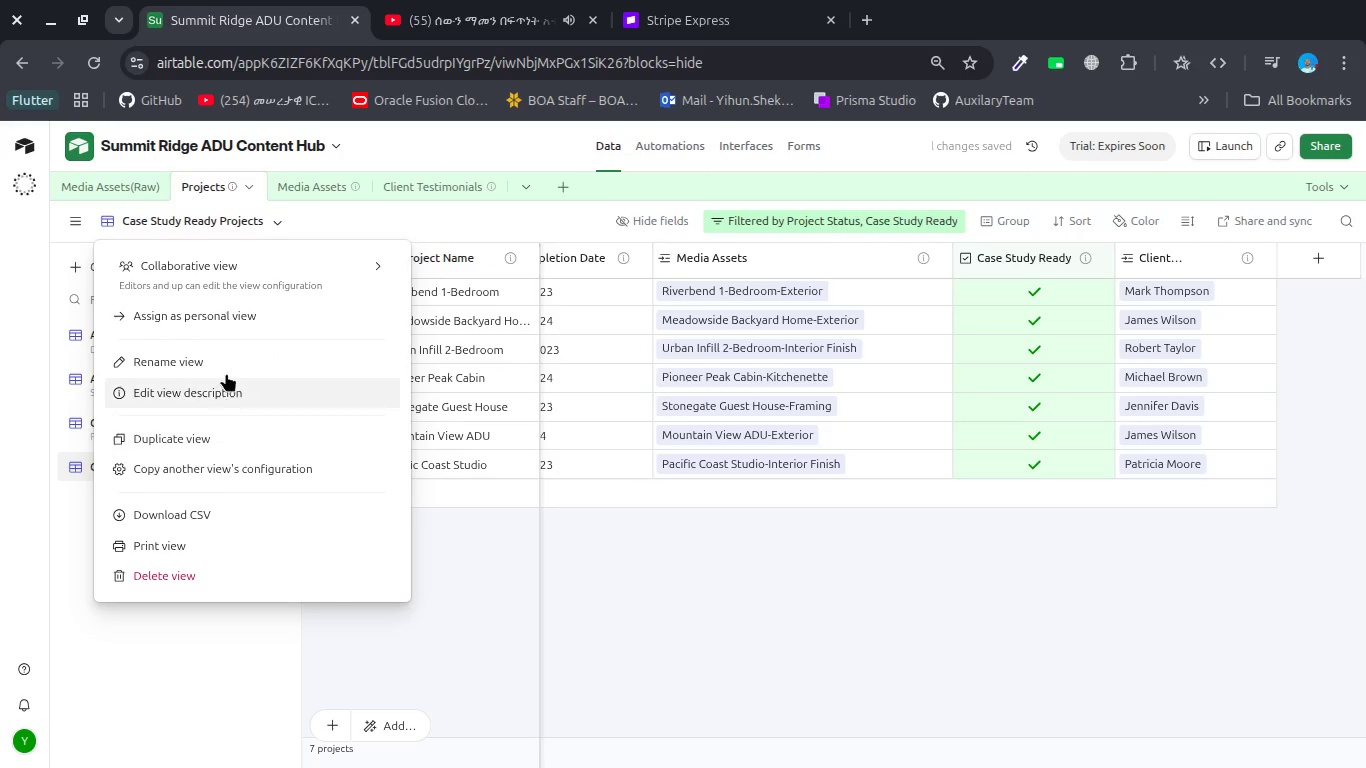 
left_click([229, 392])
 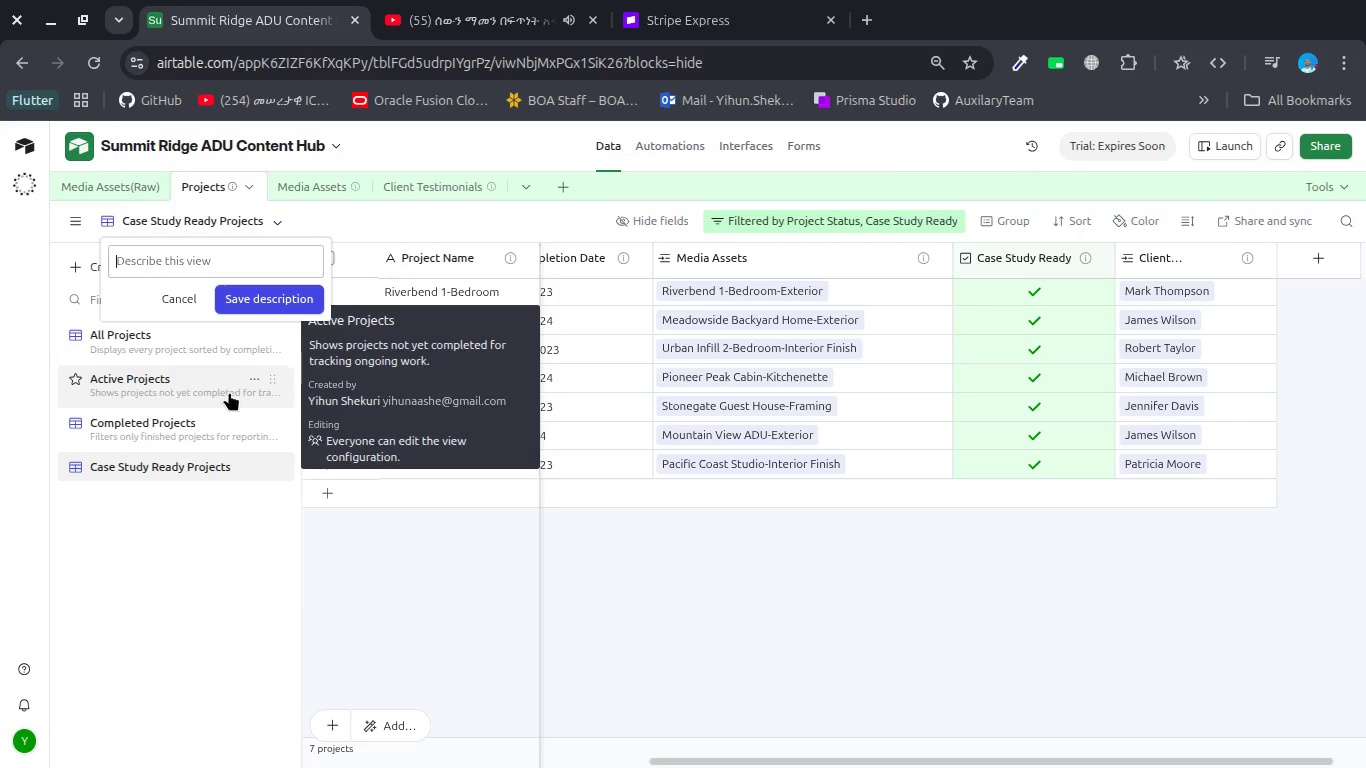 
type(Displays Projects eligable )
key(Backspace)
key(Backspace)
key(Backspace)
key(Backspace)
key(Backspace)
type(ible for marketing use (Completed + ye)
key(Backspace)
key(Backspace)
type(testimonial inked))
 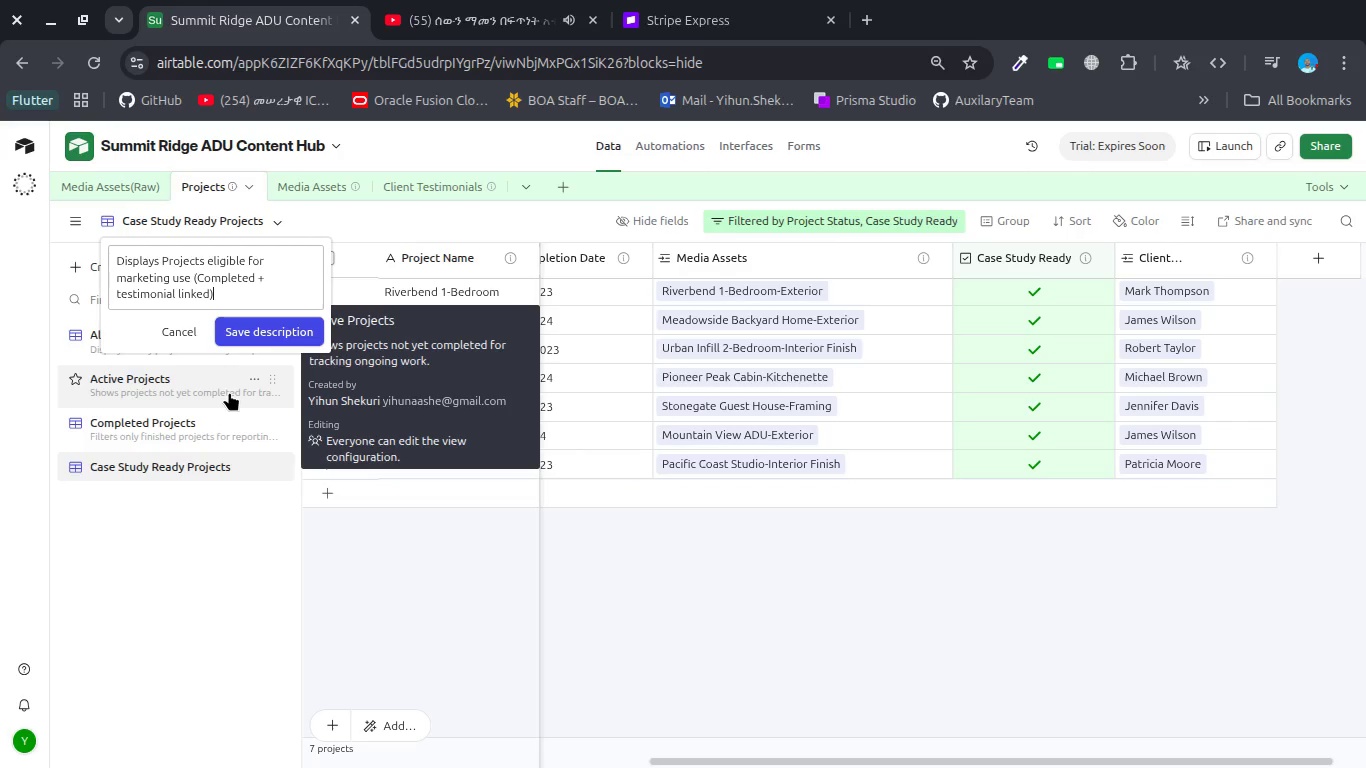 
left_click([251, 332])
 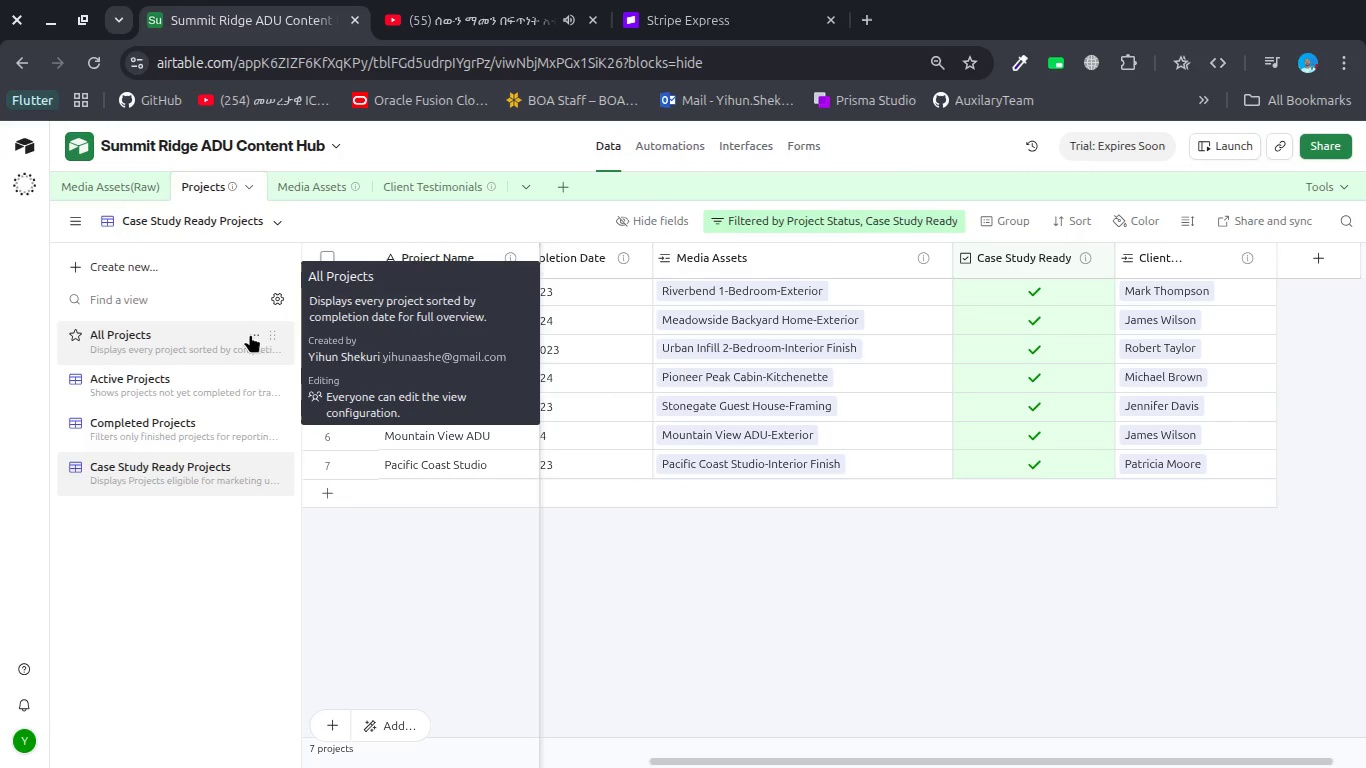 
wait(15.2)
 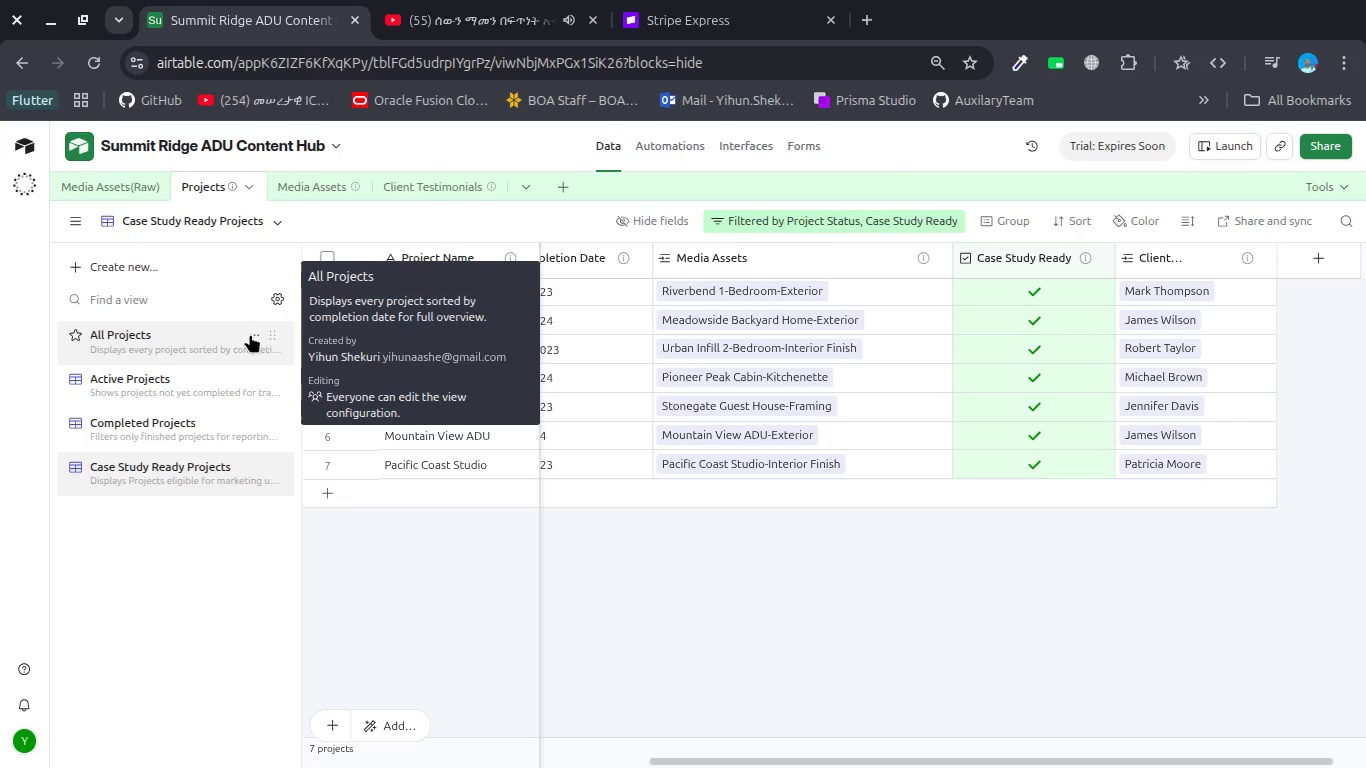 
left_click([298, 185])
 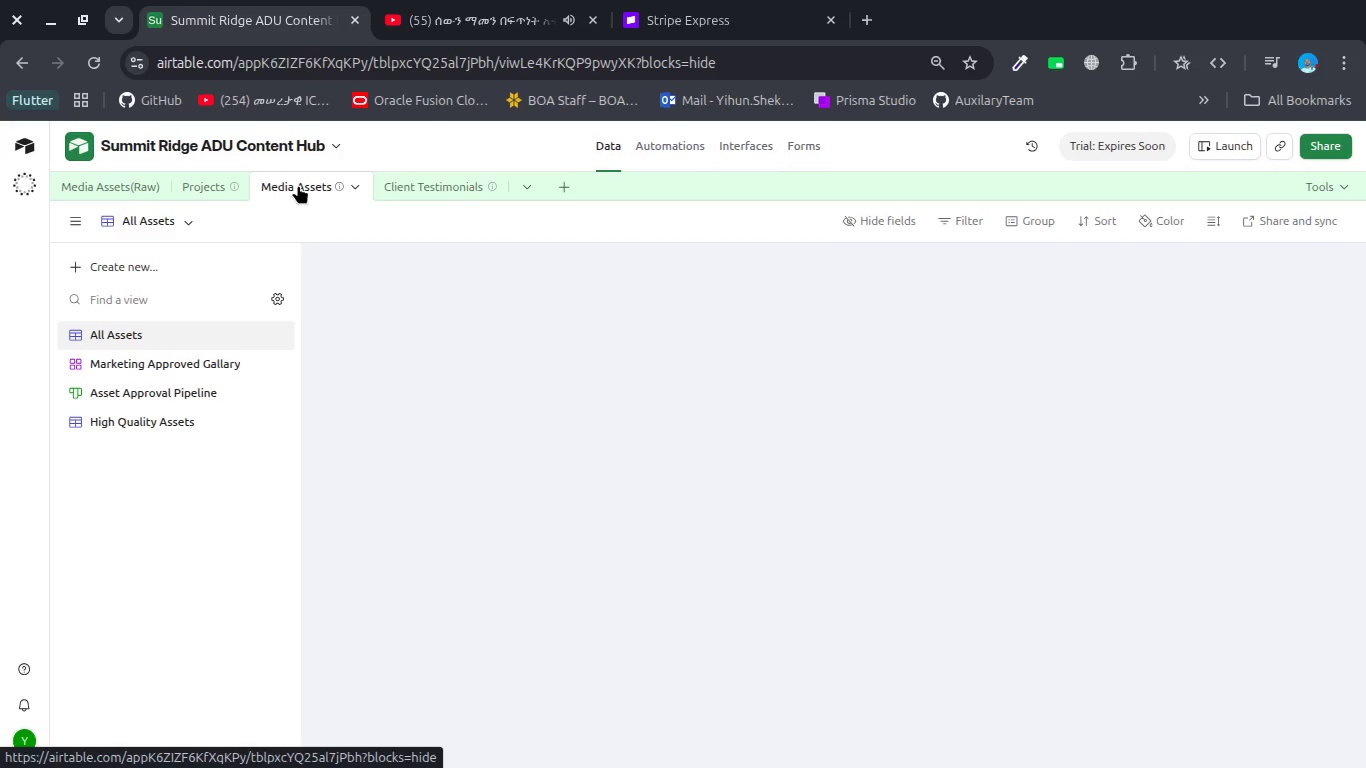 
mouse_move([207, 306])
 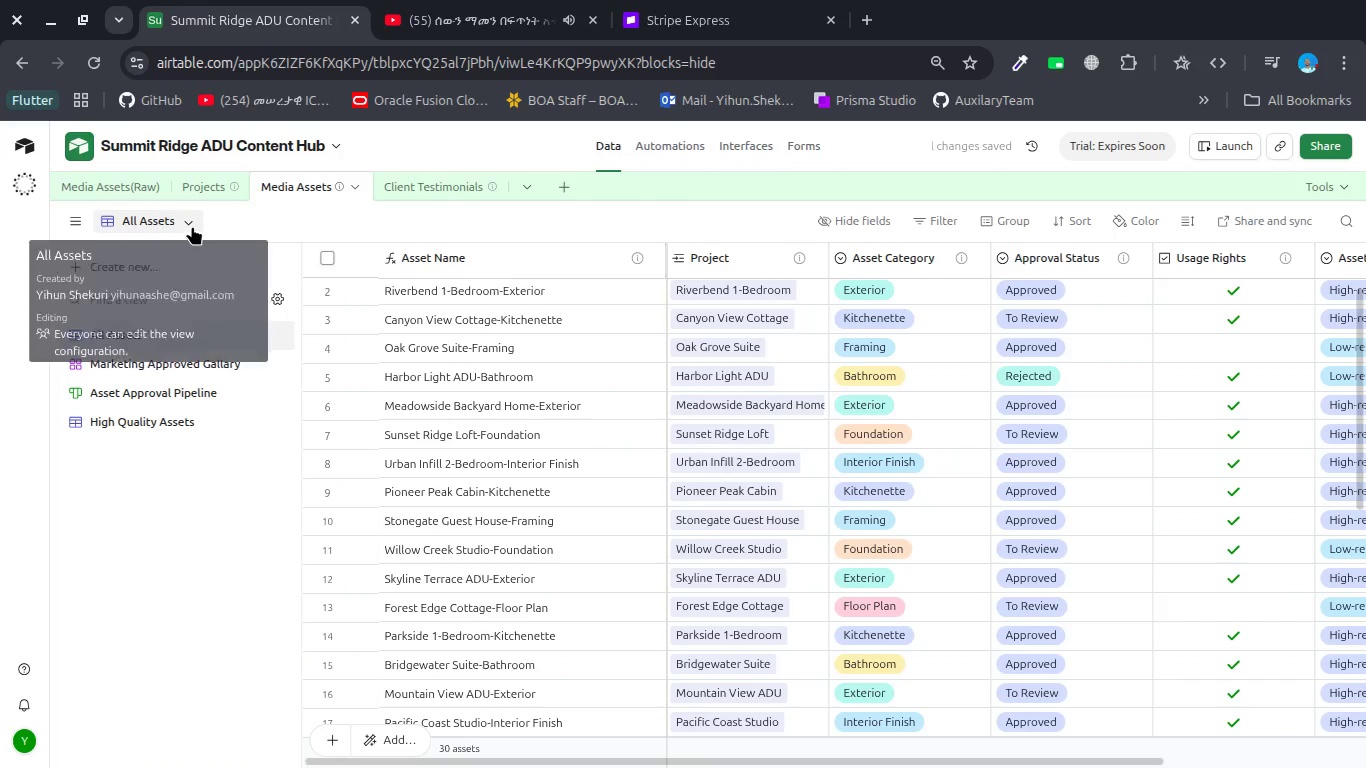 
left_click([192, 226])
 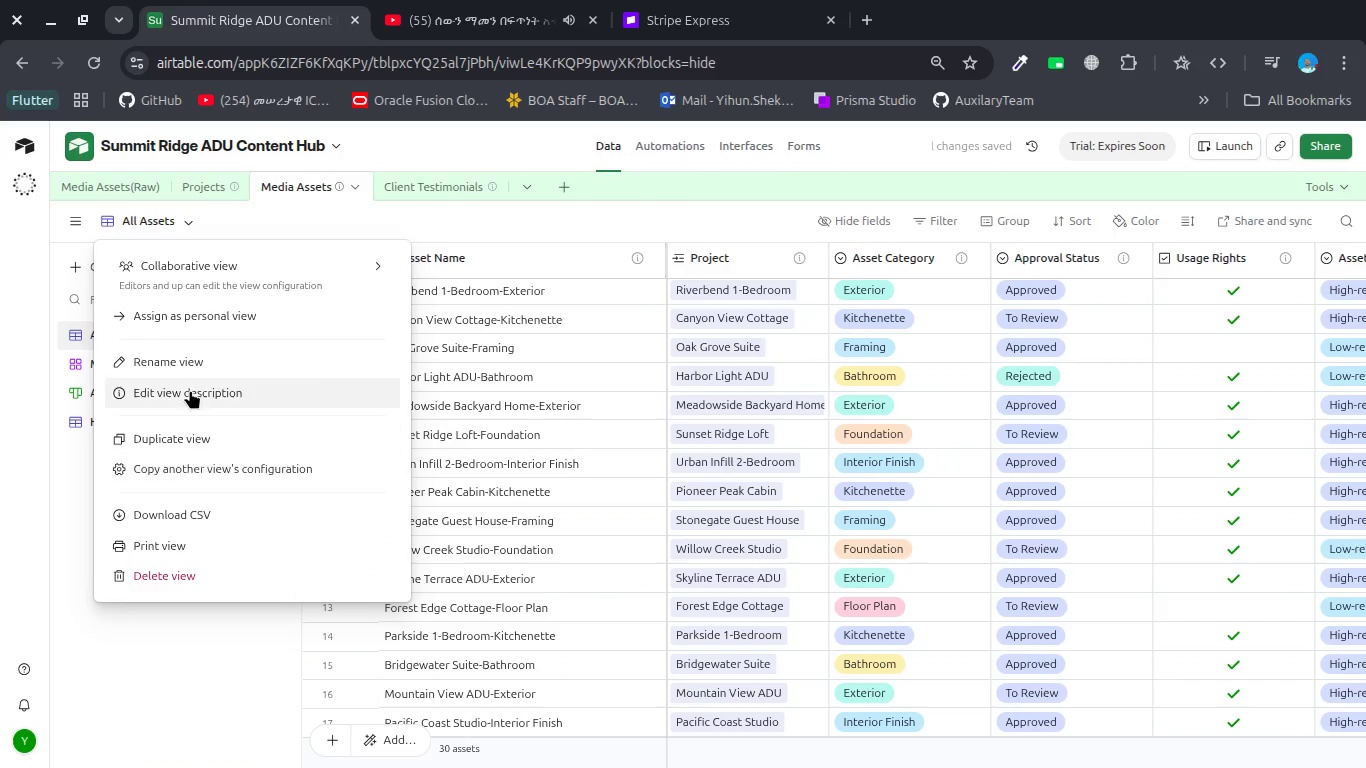 
left_click([190, 388])
 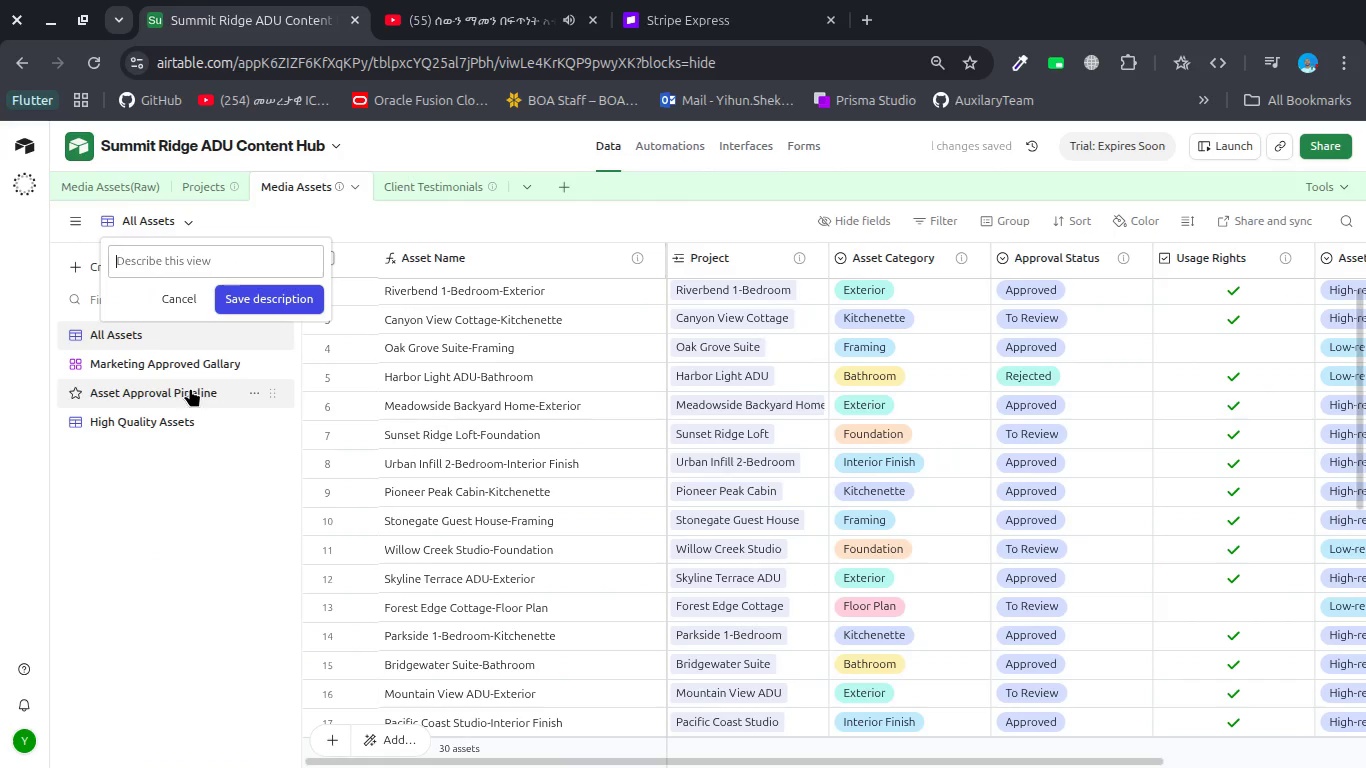 
type(Complere=)
key(Backspace)
type(t)
key(Backspace)
key(Backspace)
type(te)
key(Backspace)
key(Backspace)
key(Backspace)
type(te media inr)
key(Backspace)
key(Backspace)
type(braru)
key(Backspace)
type(u)
key(Backspace)
type(y without filters.)
 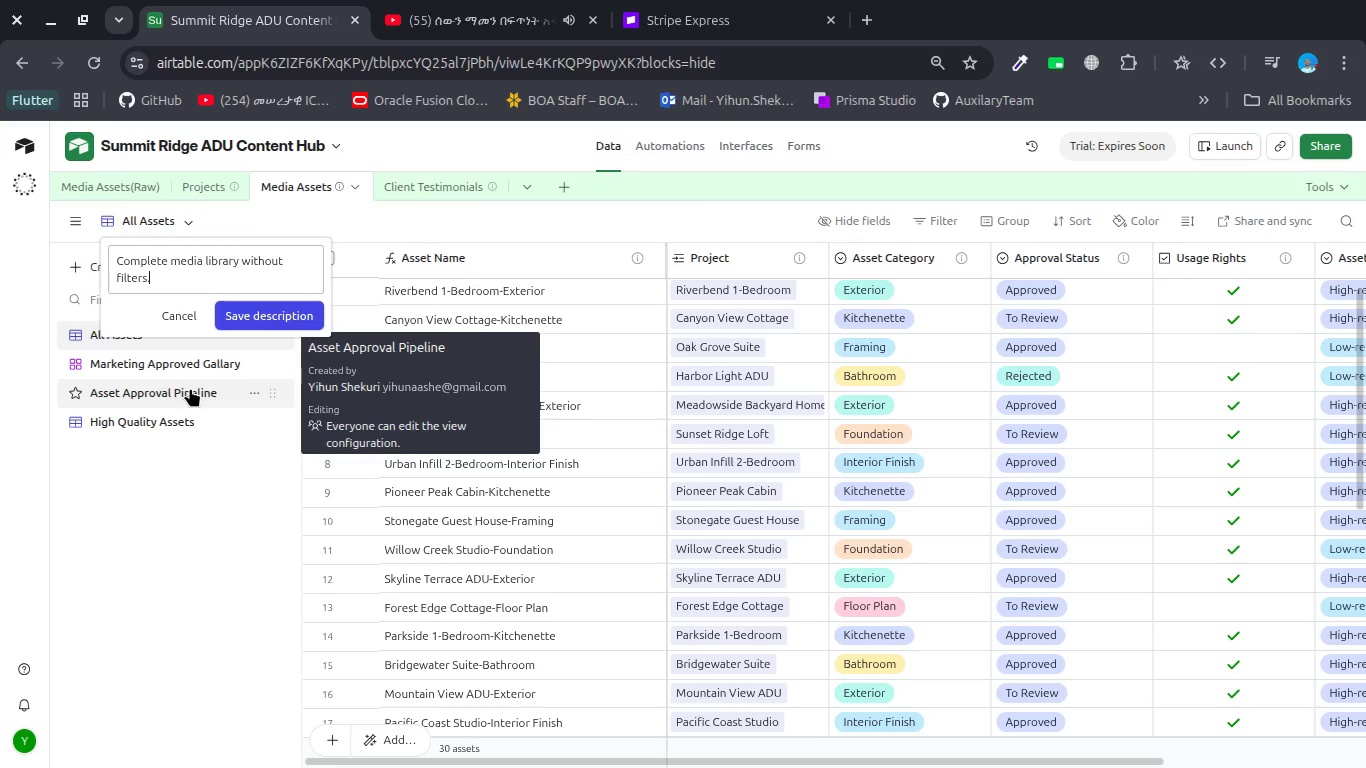 
left_click([255, 320])
 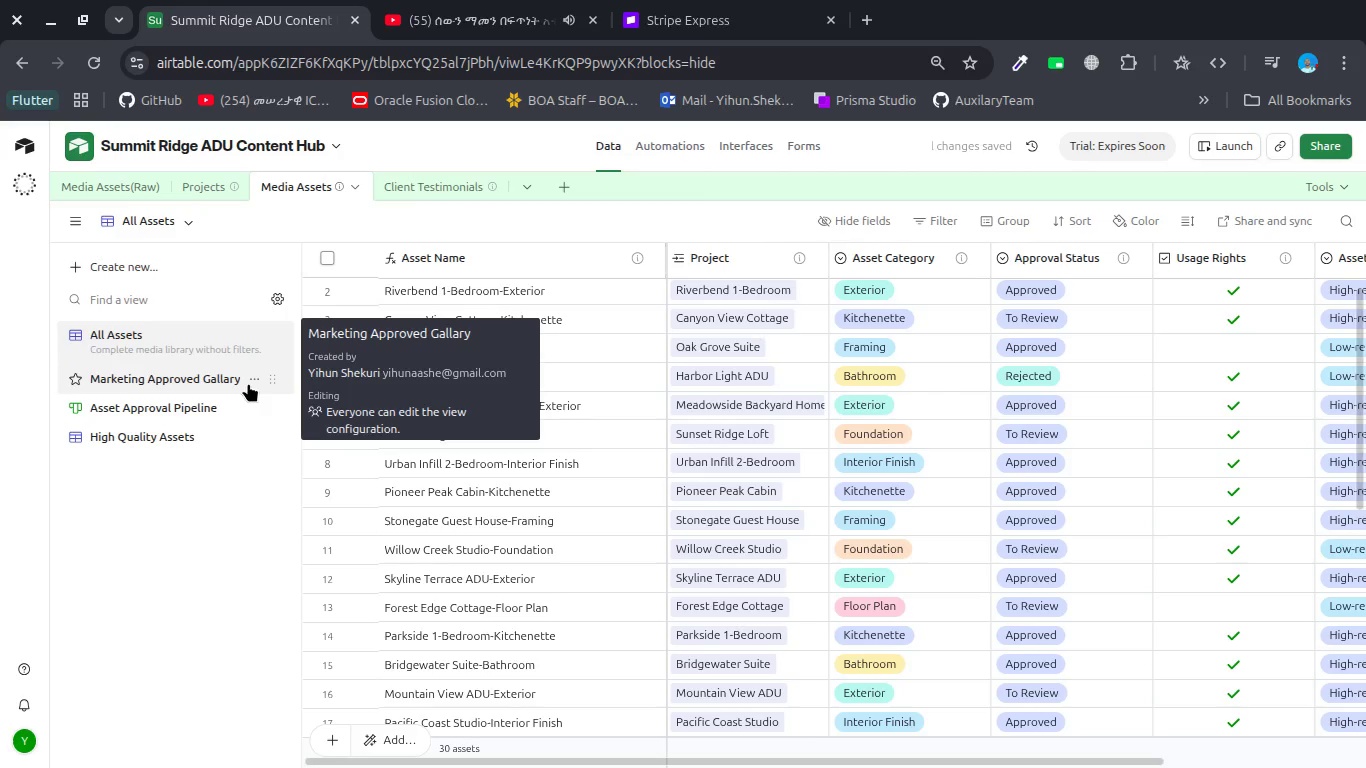 
left_click([206, 377])
 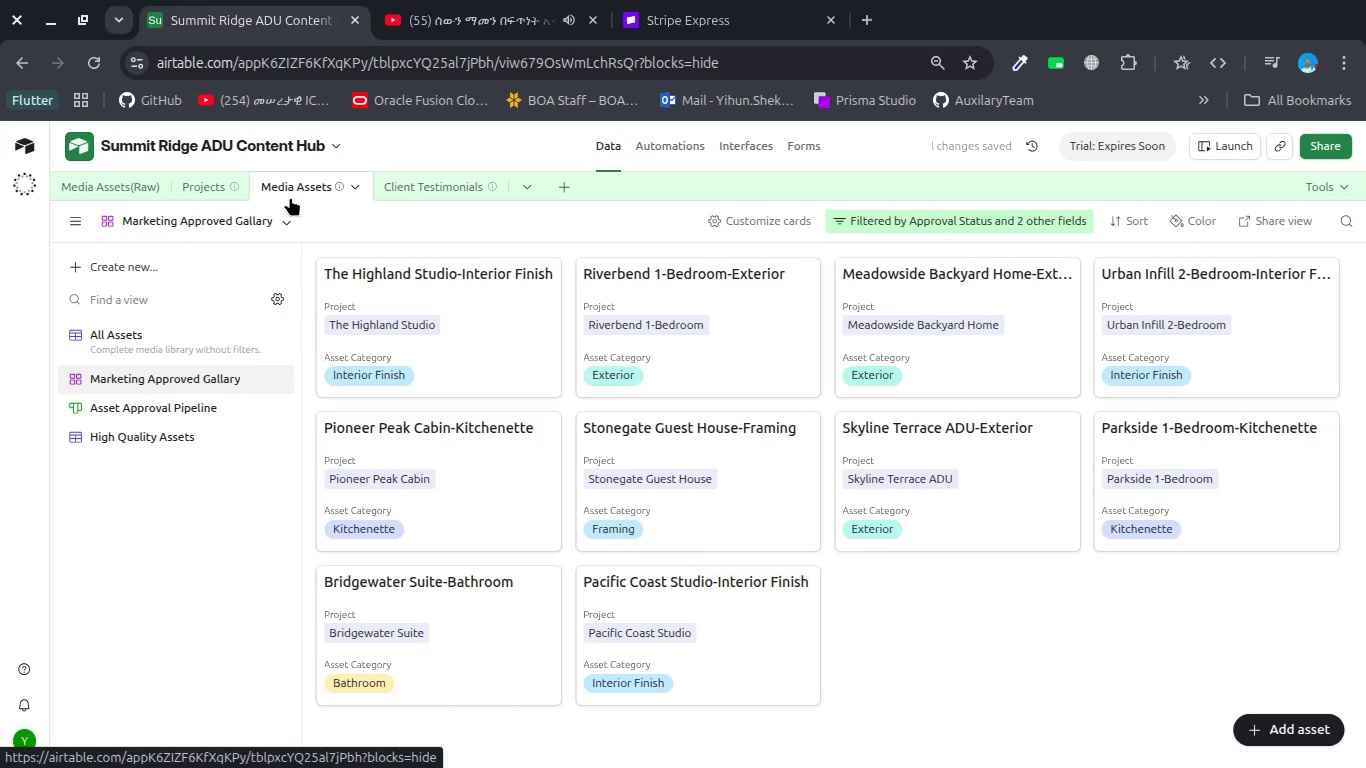 
left_click([286, 222])
 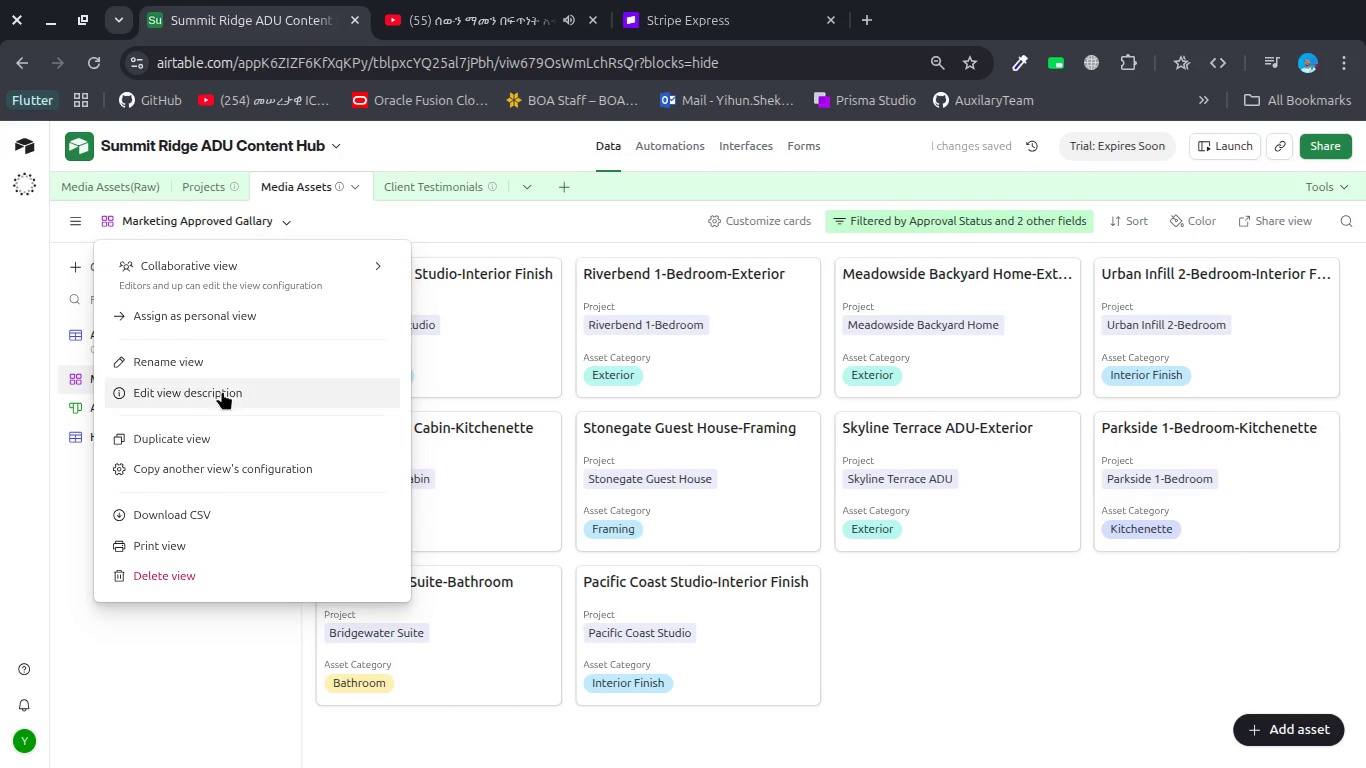 
left_click([224, 385])
 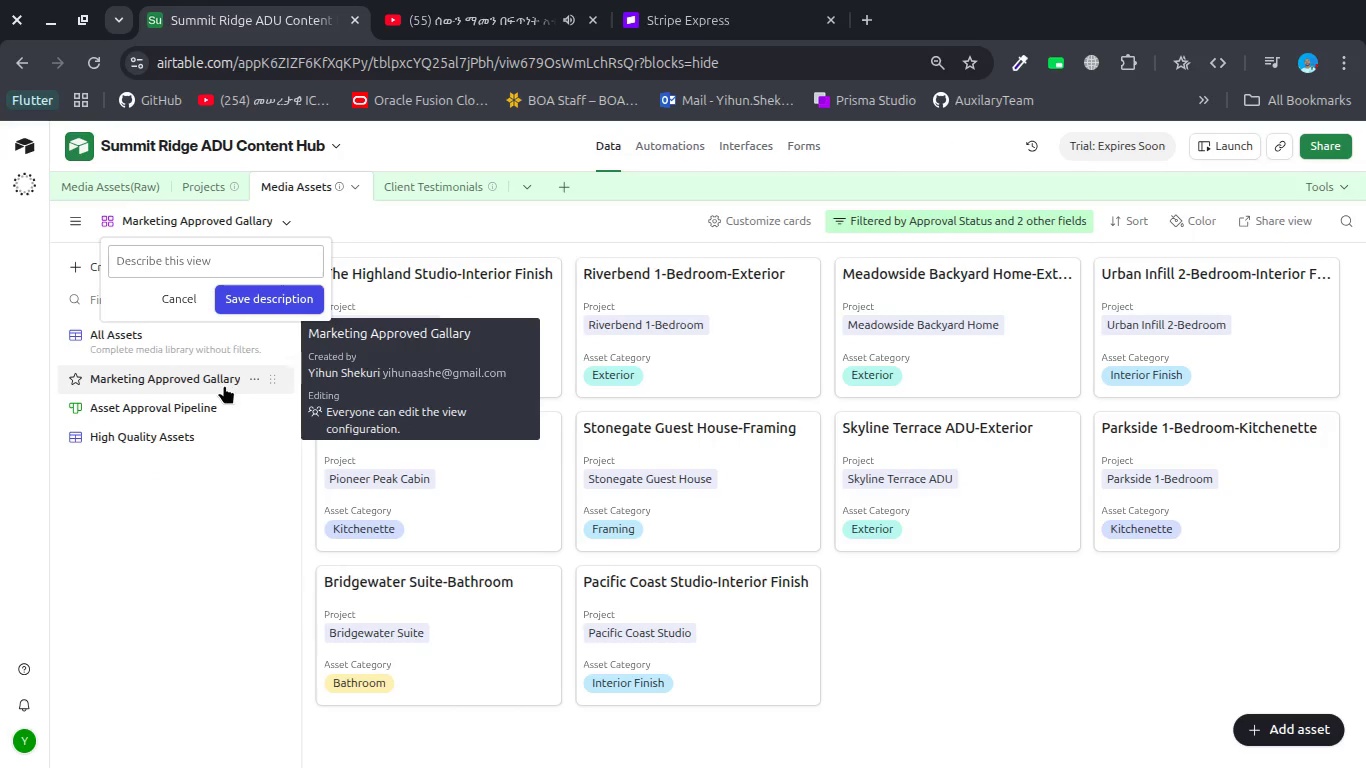 
type(Gallery view shwoing)
key(Backspace)
key(Backspace)
key(Backspace)
key(Backspace)
key(Backspace)
type(owing only approved )
key(Backspace)
type(, high -)
key(Backspace)
key(Backspace)
type(- )
key(Backspace)
type(resoluton assets with uds)
key(Backspace)
key(Backspace)
type(sage rights.)
 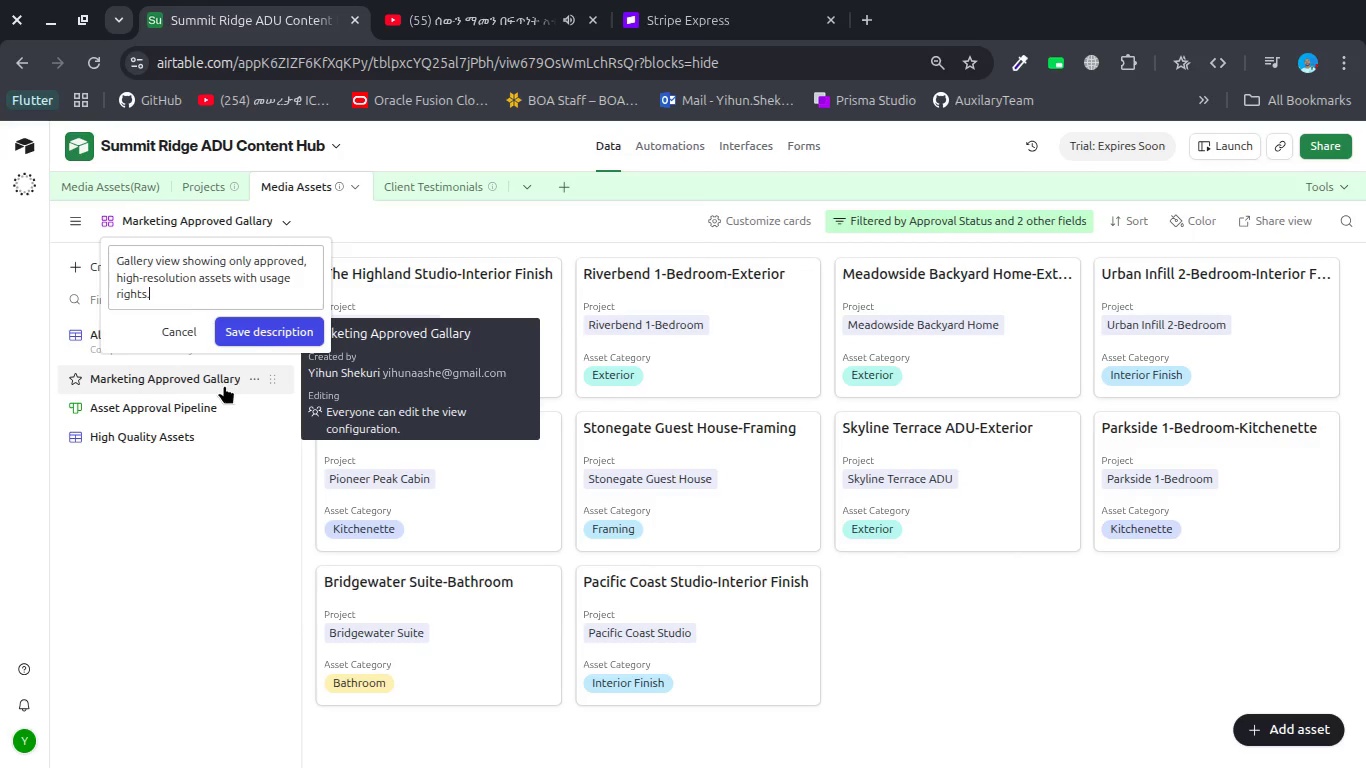 
left_click([259, 330])
 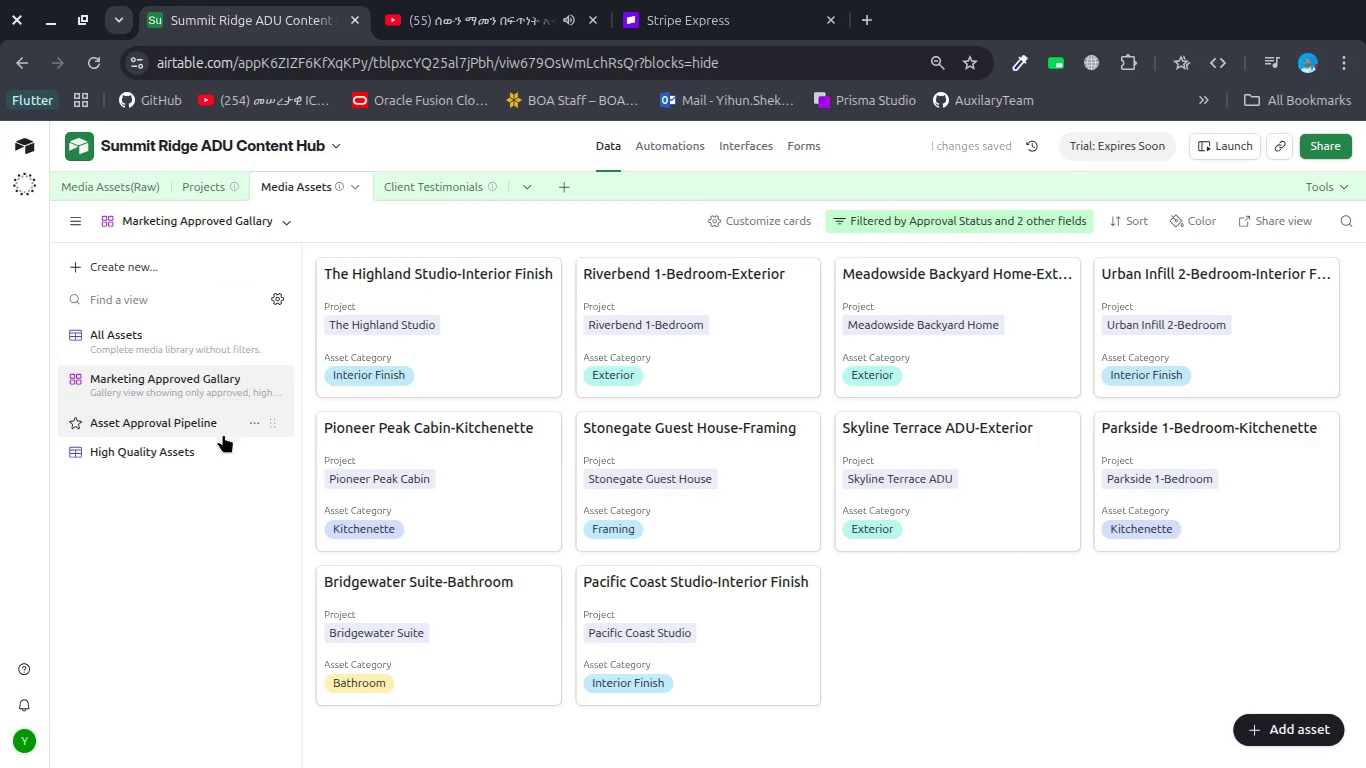 
left_click([182, 430])
 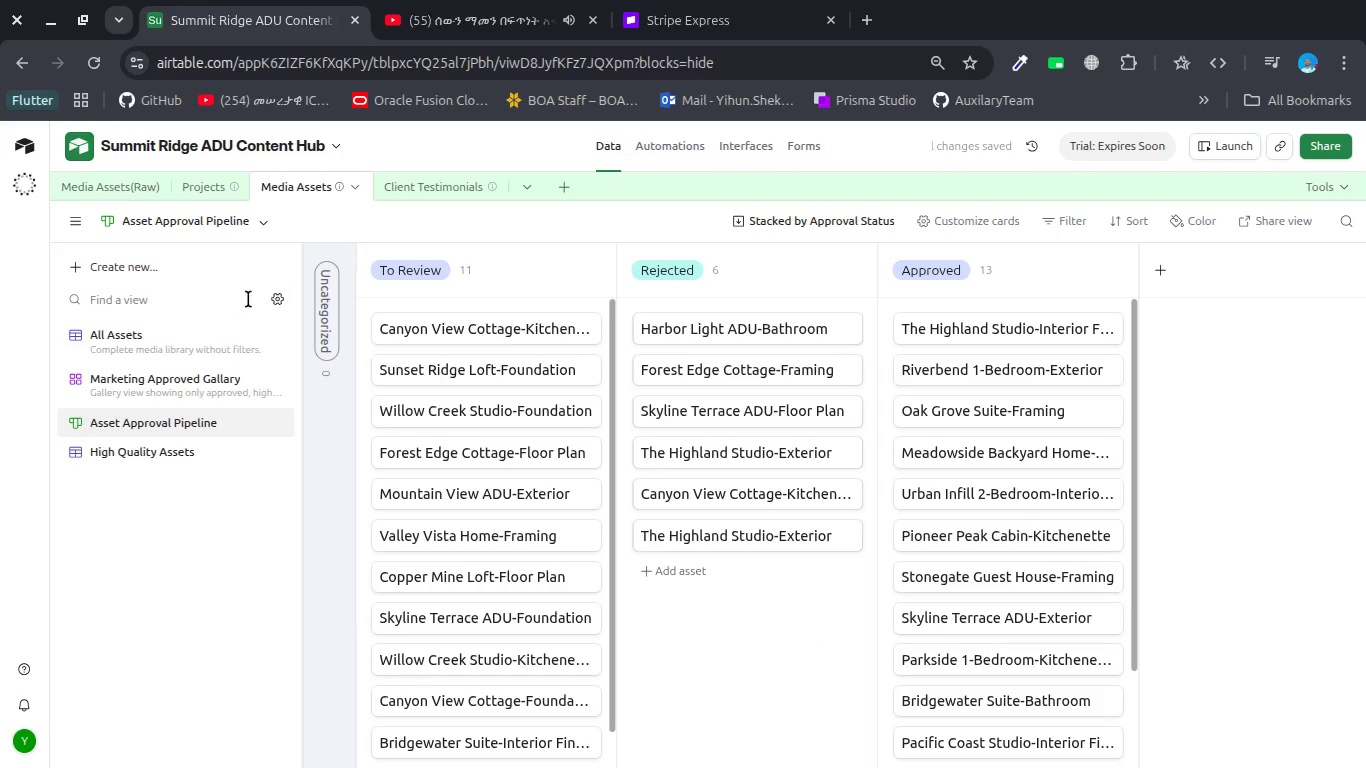 
left_click([265, 219])
 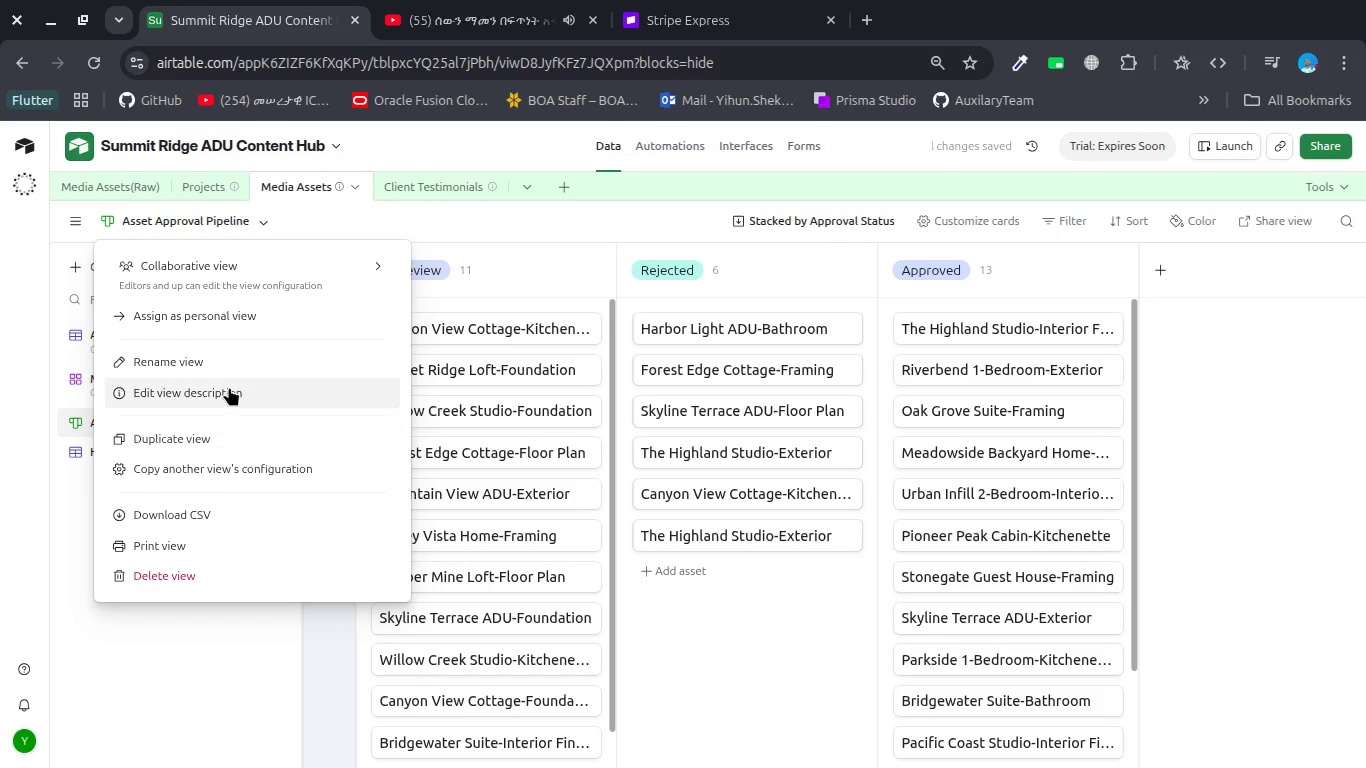 
left_click([229, 387])
 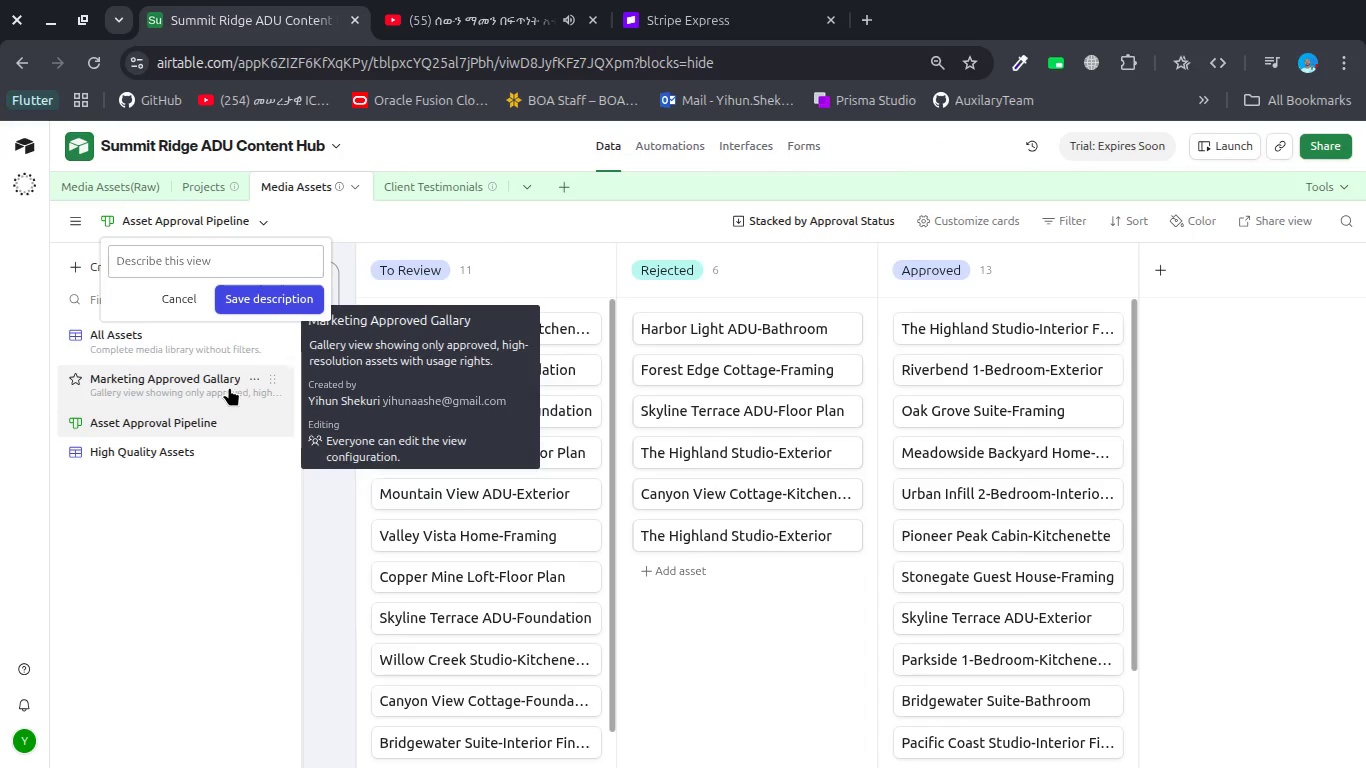 
type(Kanban workflow view grouped by appri)
key(Backspace)
type(oca)
key(Backspace)
key(Backspace)
type(val status for revier)
key(Backspace)
type(w tracking.)
 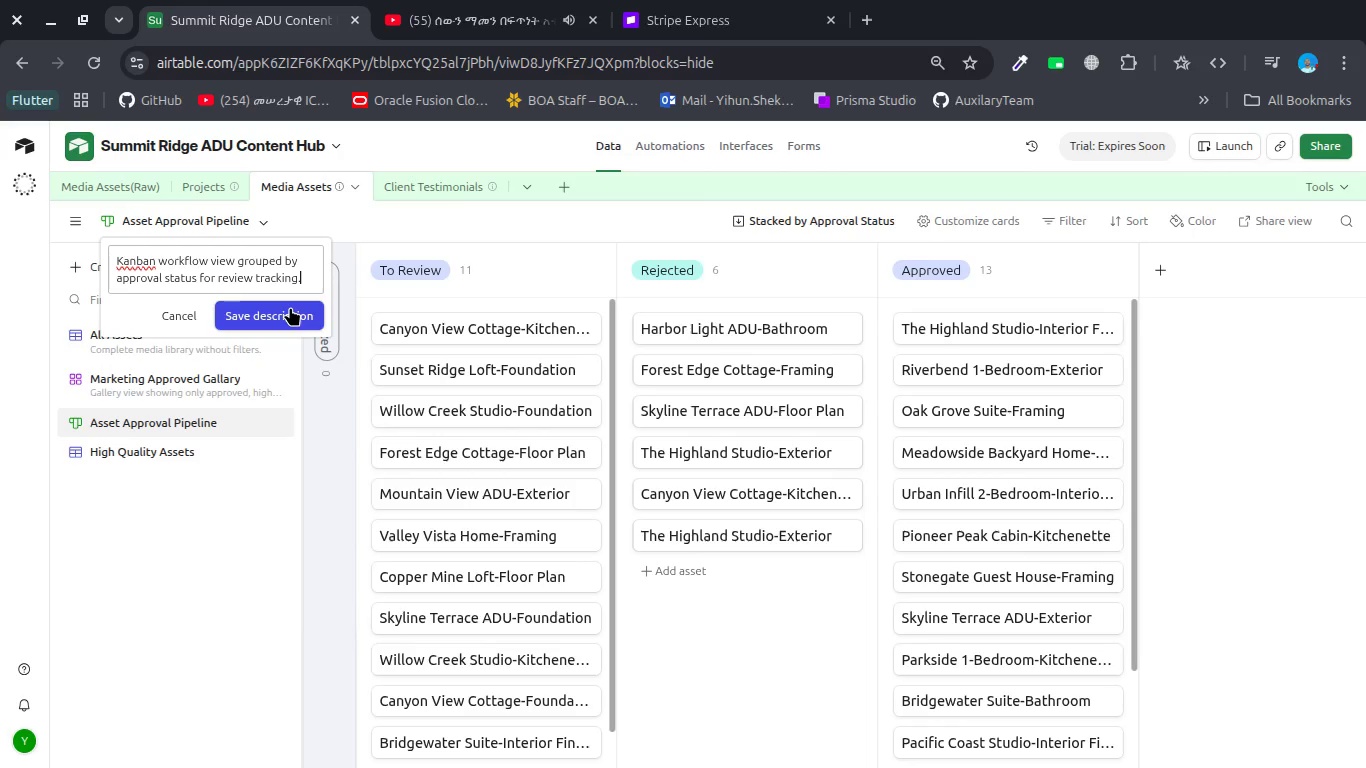 
left_click([290, 307])
 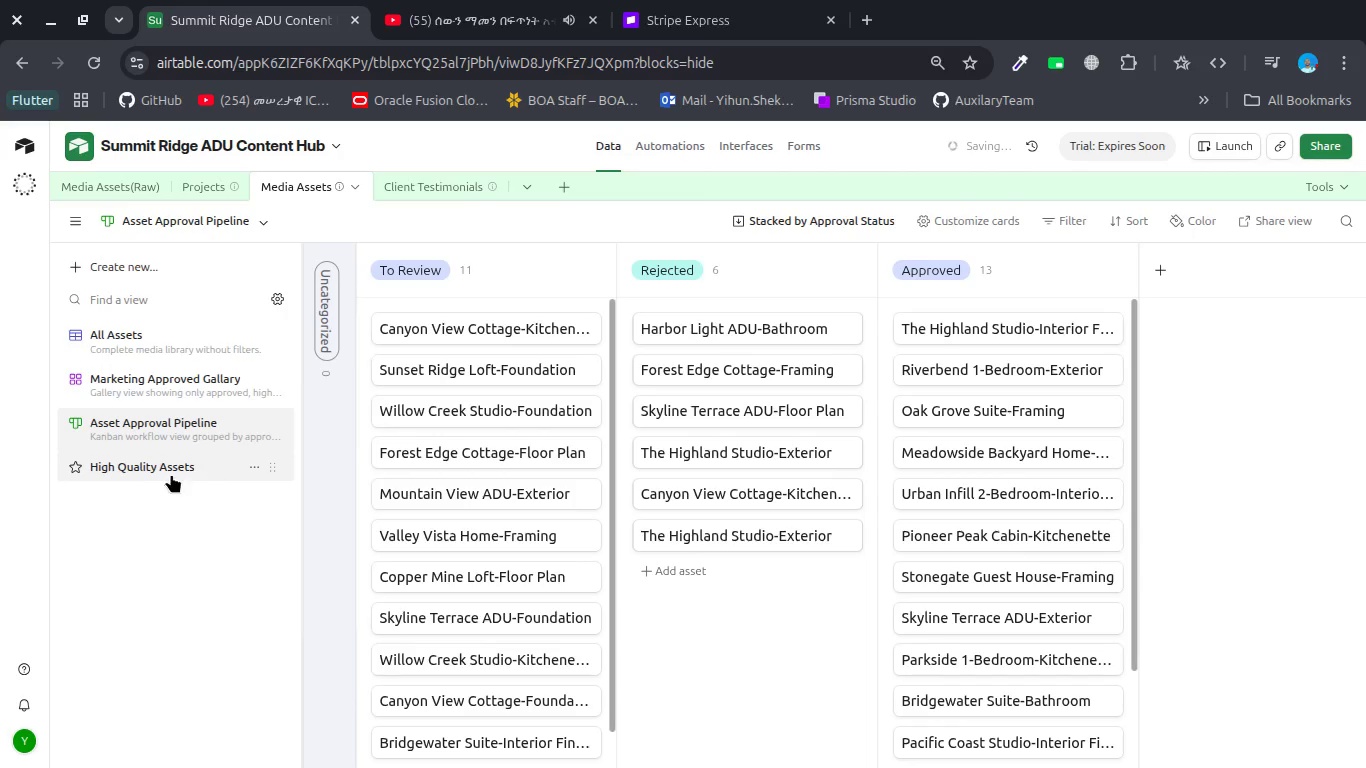 
left_click([160, 474])
 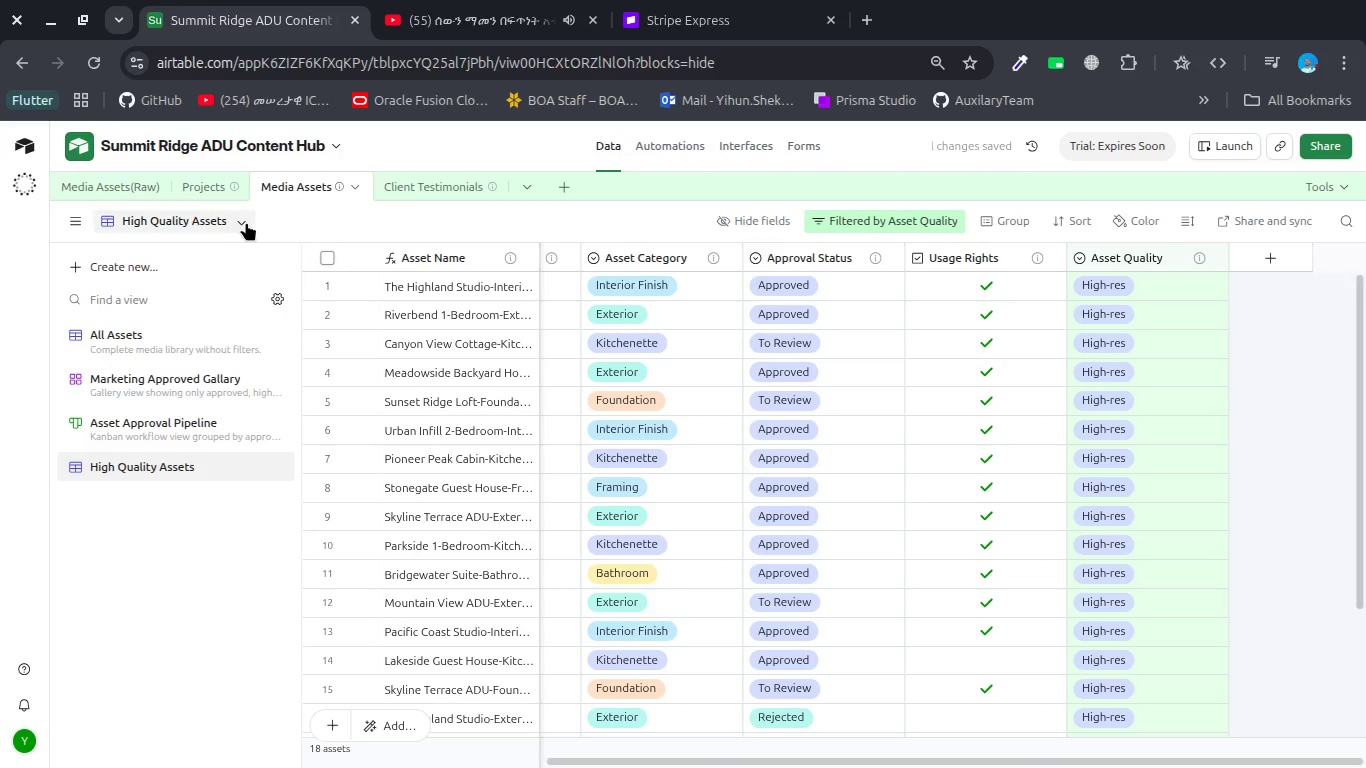 
left_click([245, 222])
 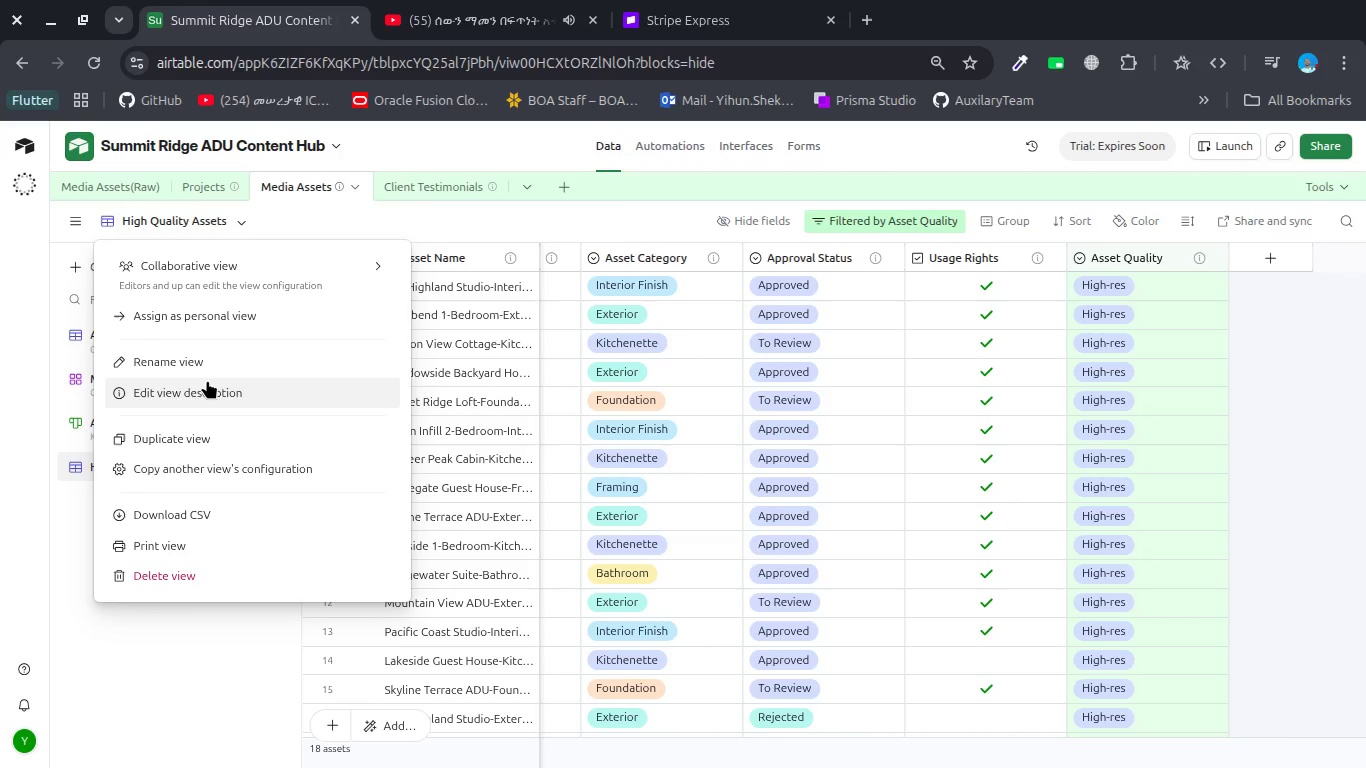 
left_click([209, 387])
 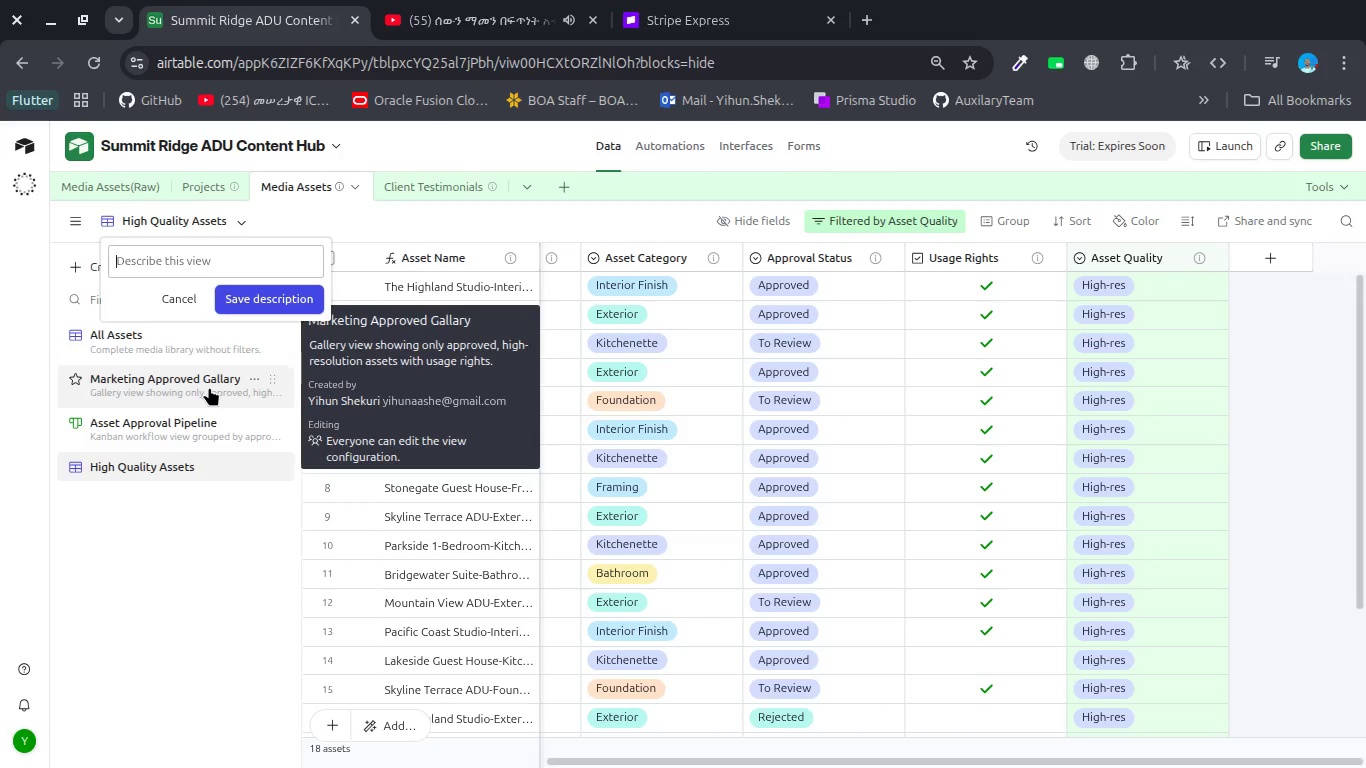 
type(Filters only high re)
key(Backspace)
key(Backspace)
key(Backspace)
type(-resoluton media for marketing use.)
 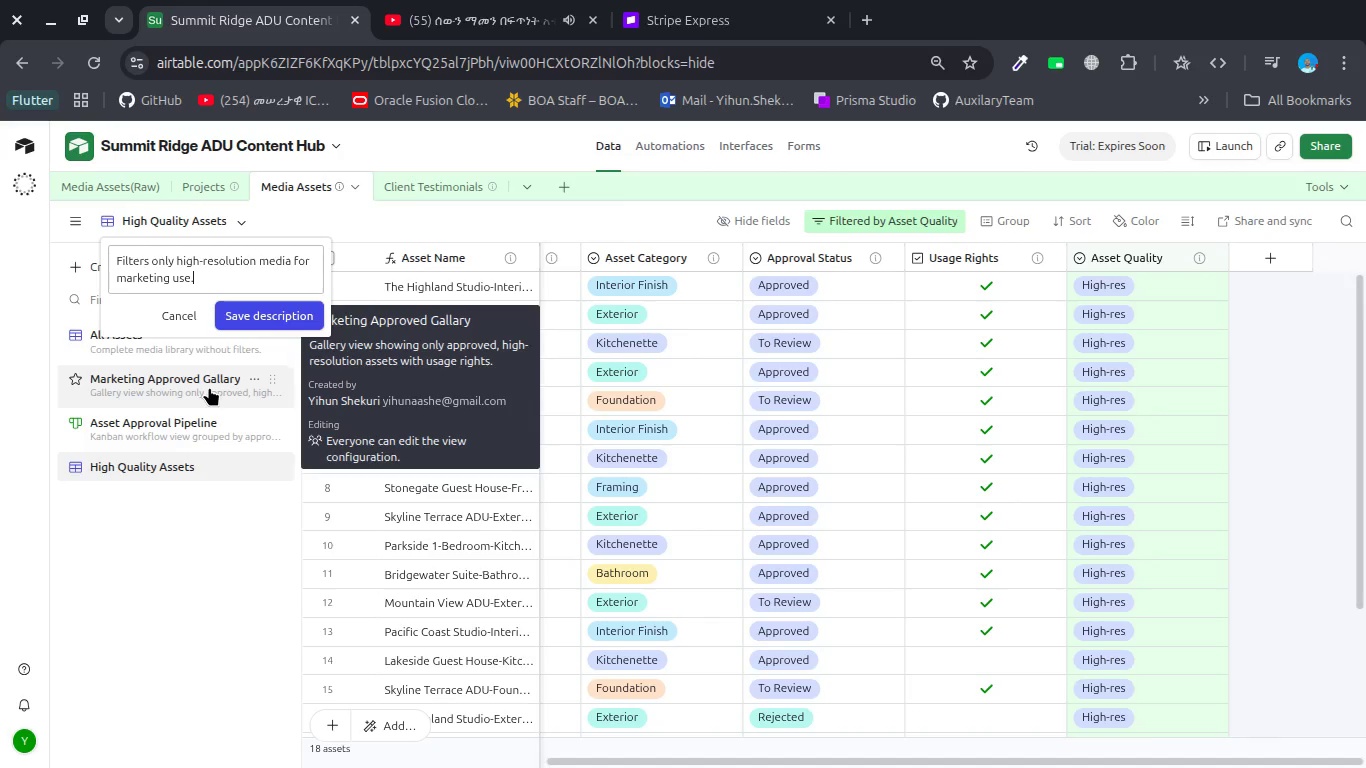 
left_click([264, 311])
 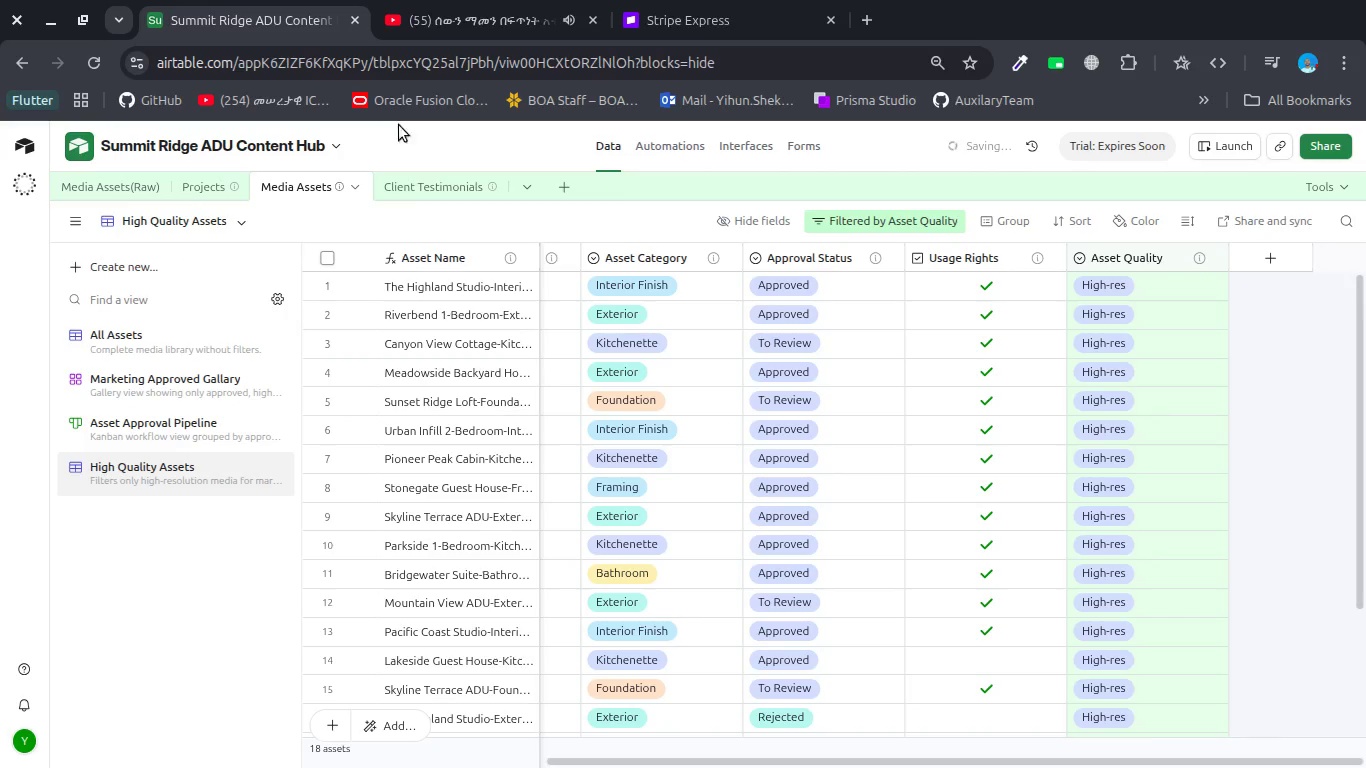 
left_click([422, 37])
 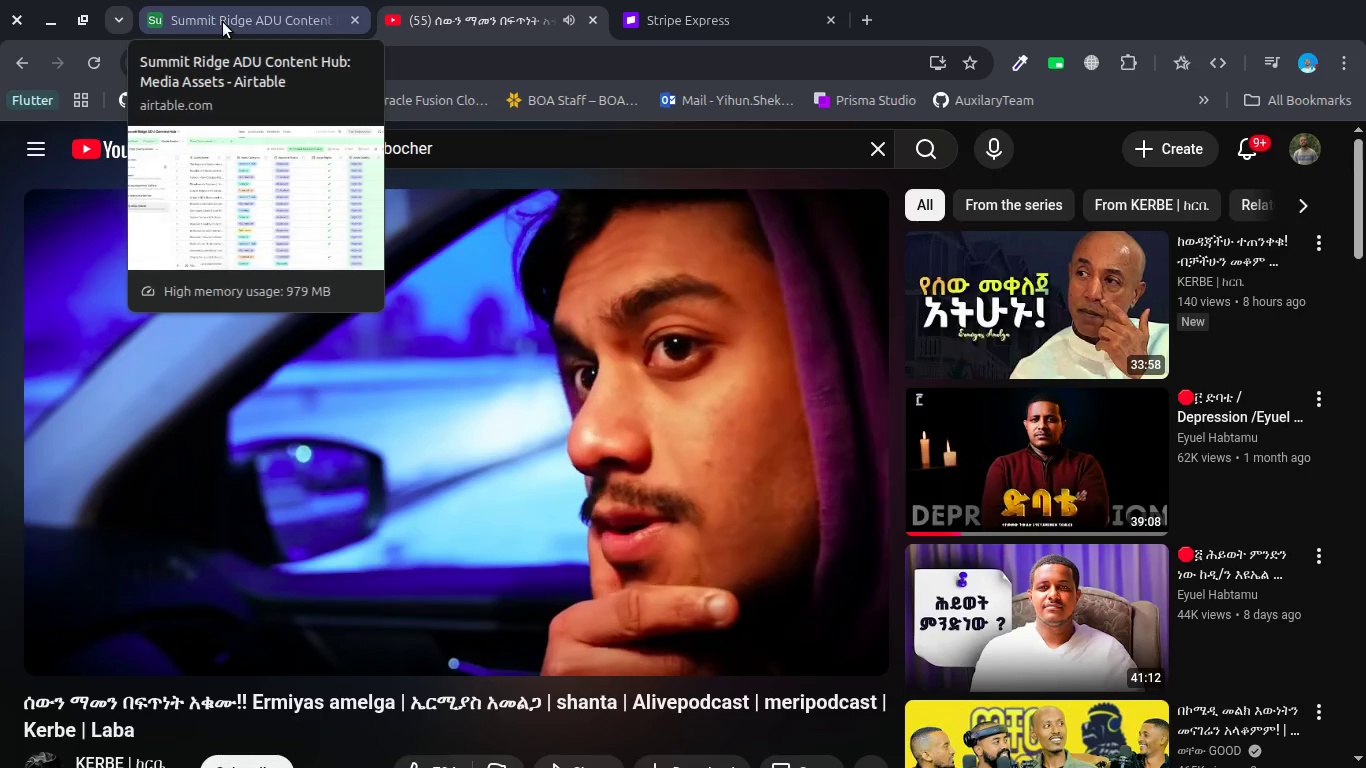 
left_click([223, 22])
 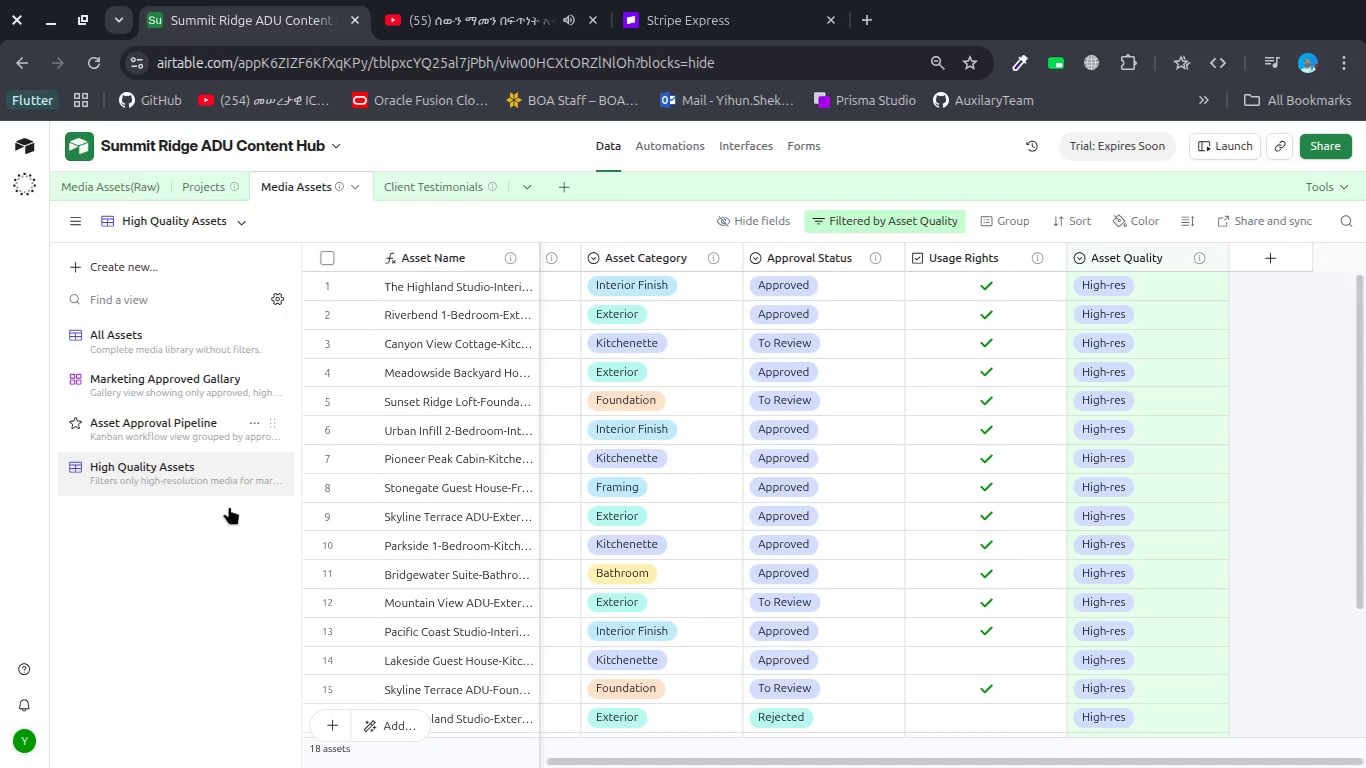 
left_click([200, 565])
 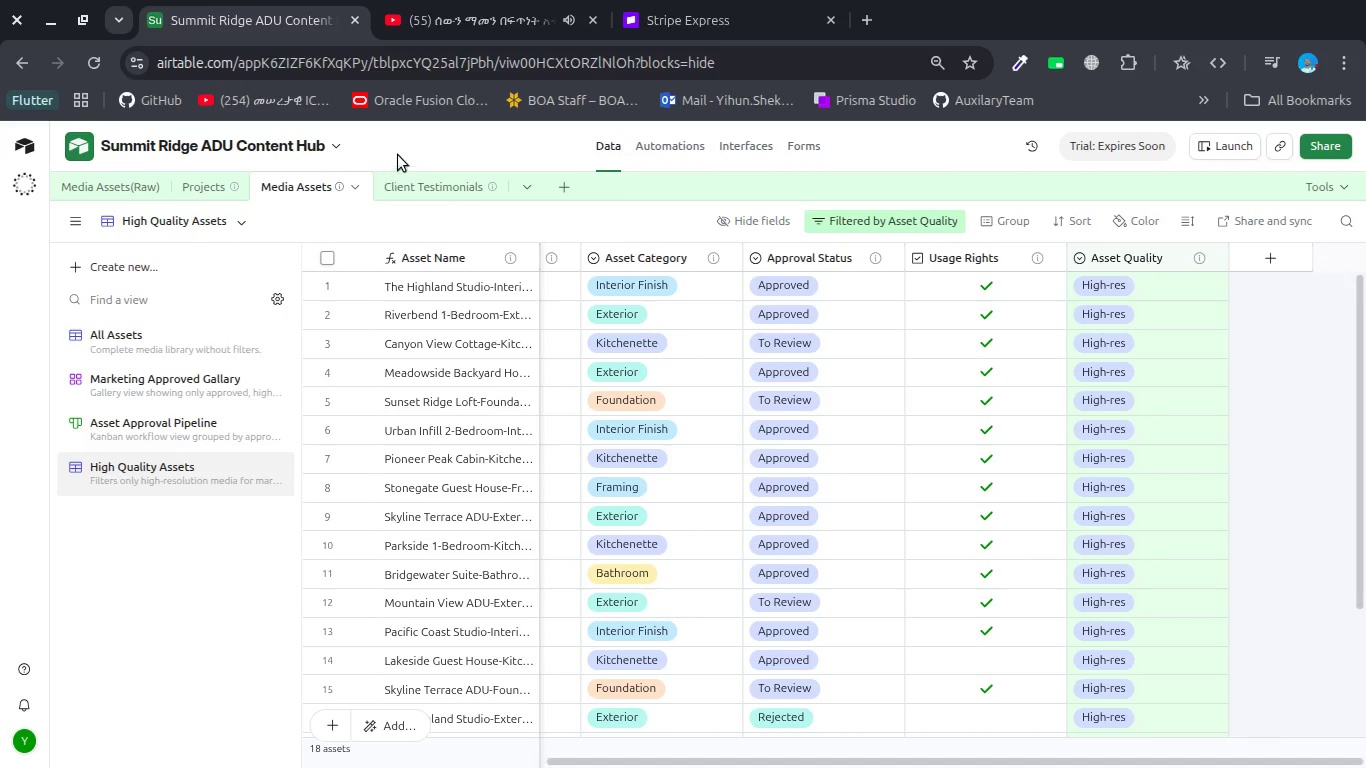 
left_click([424, 188])
 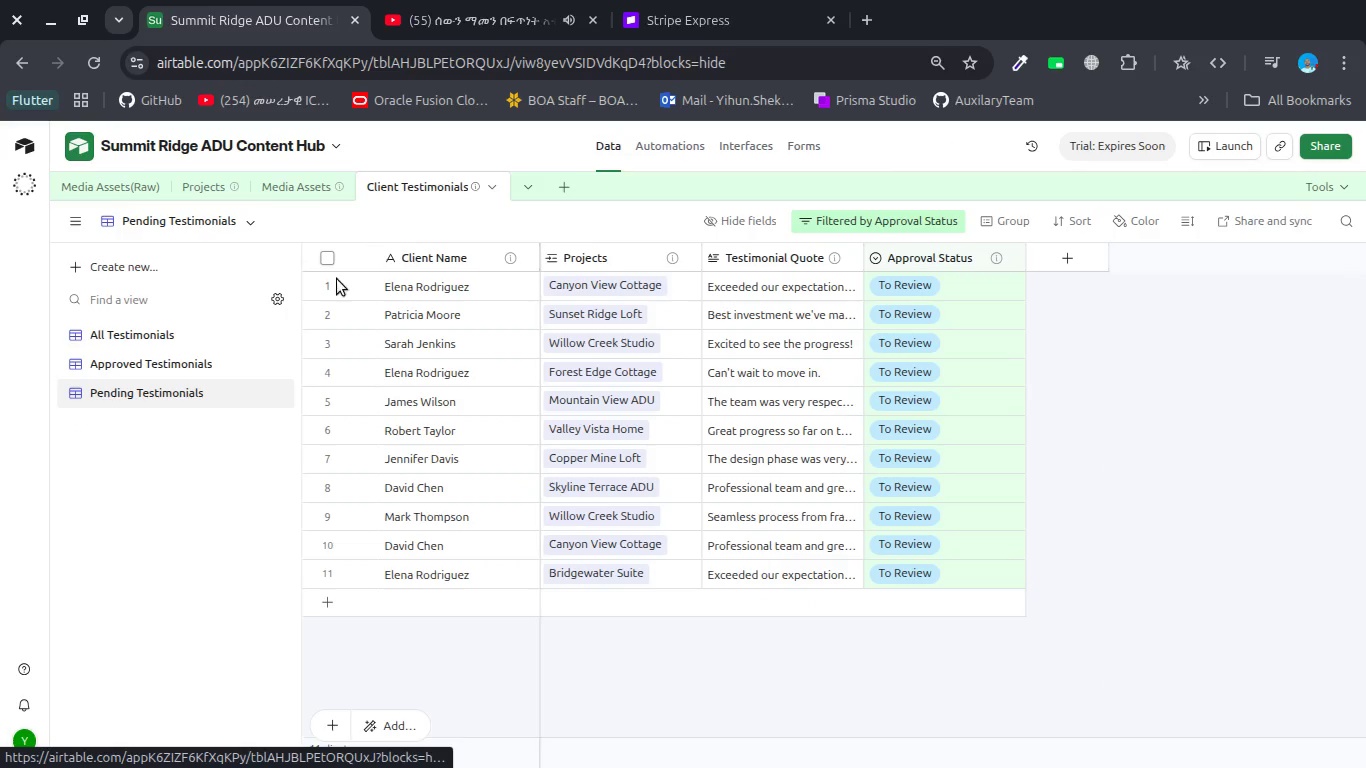 
mouse_move([224, 317])
 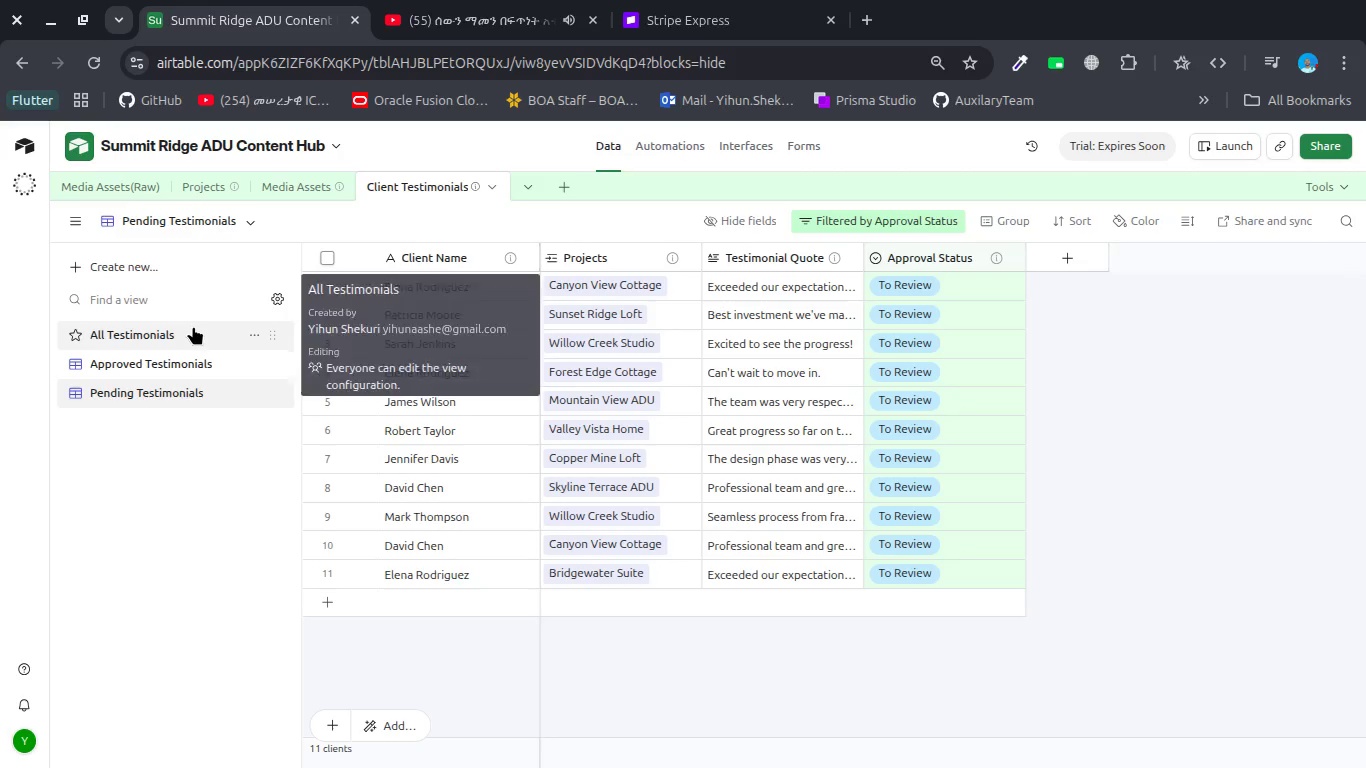 
left_click([182, 339])
 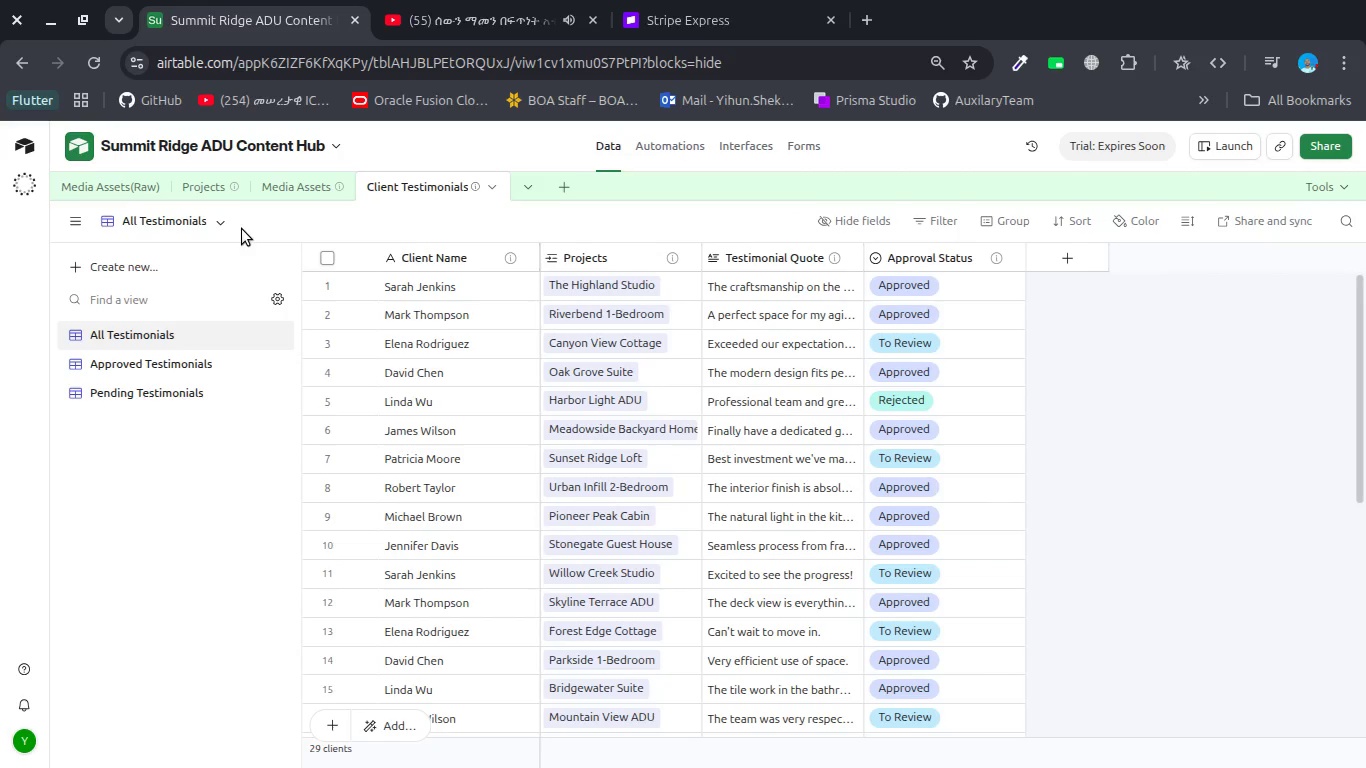 
left_click([215, 222])
 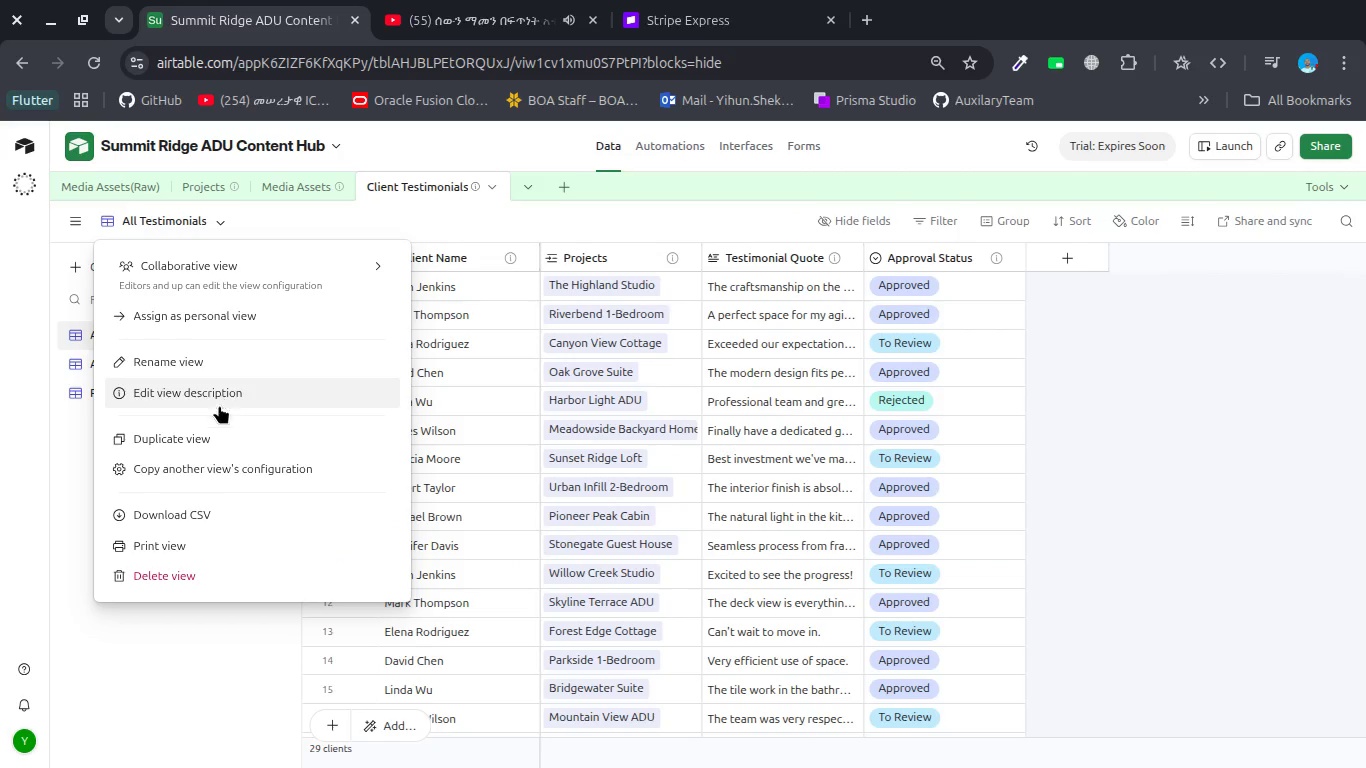 
wait(5.17)
 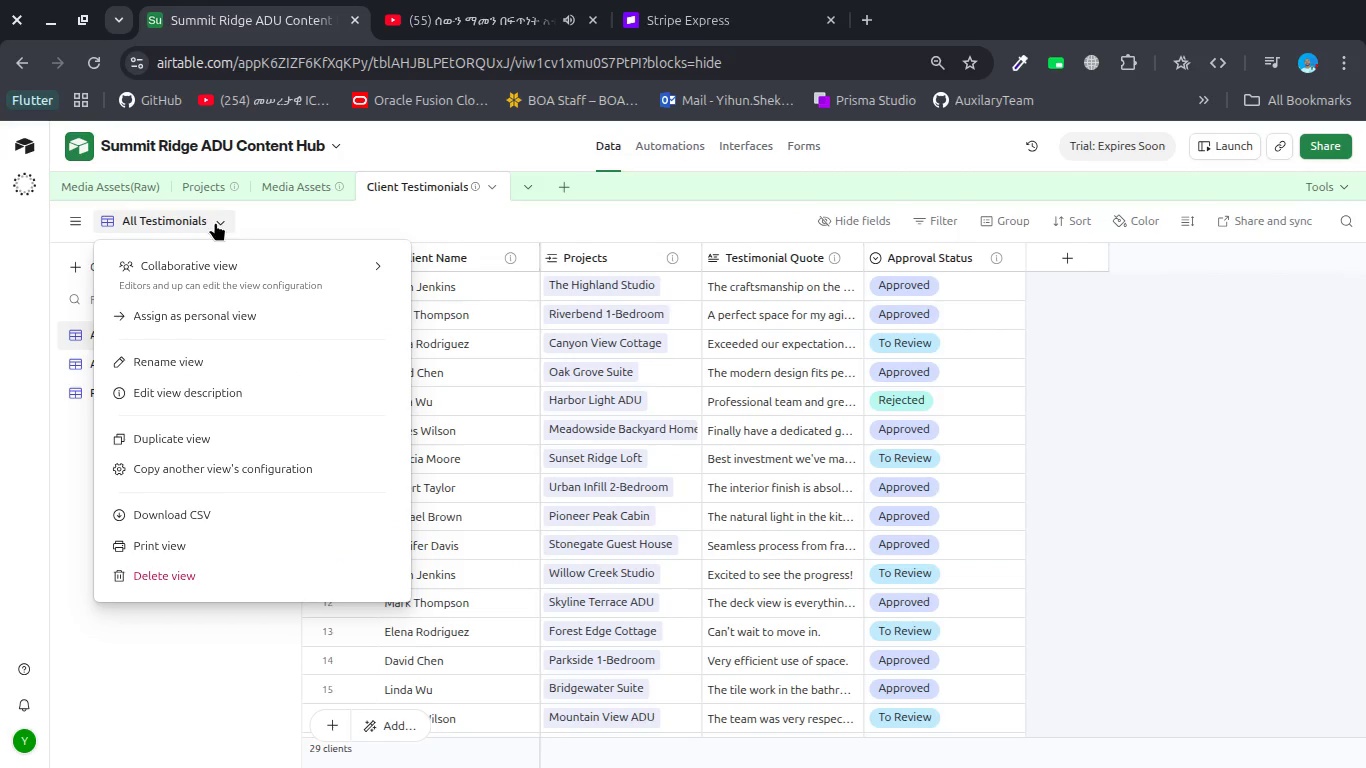 
left_click([218, 395])
 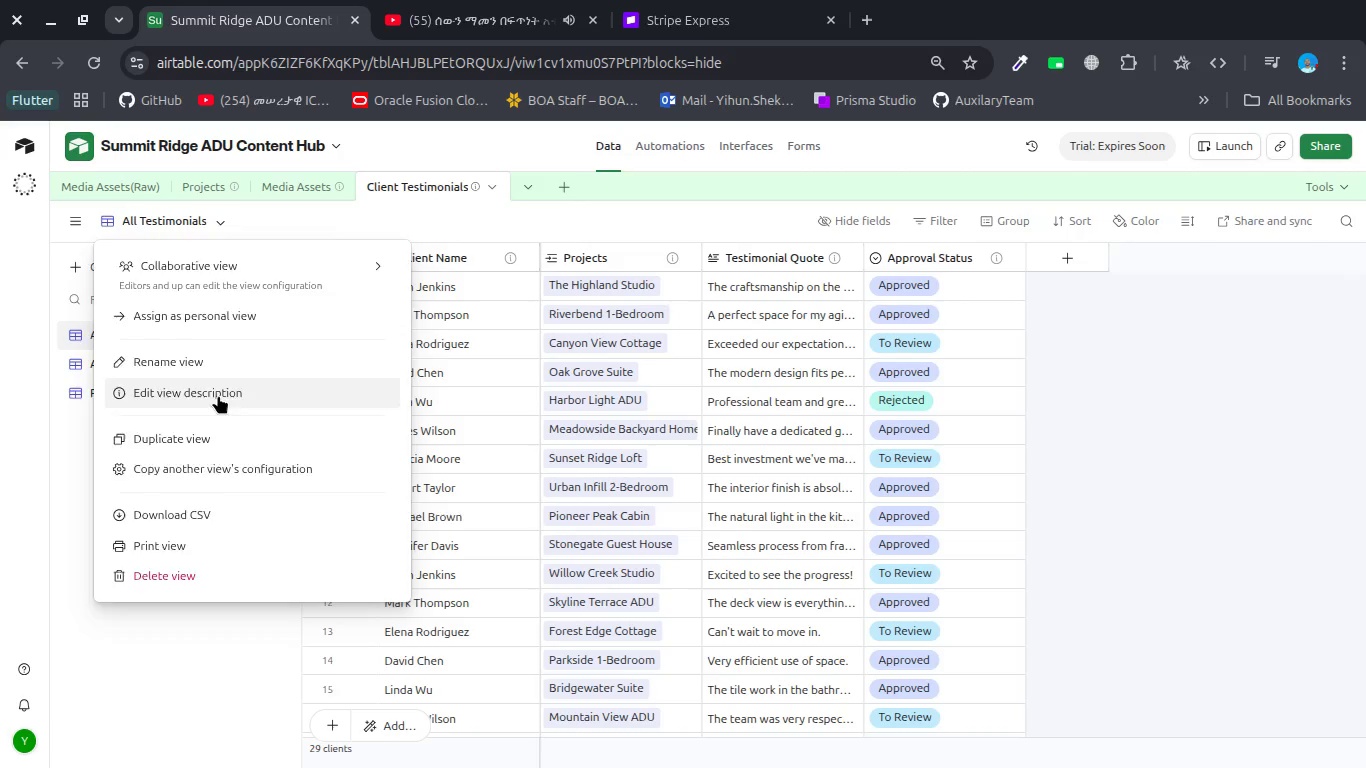 
type(Displays akk ck)
key(Backspace)
key(Backspace)
key(Backspace)
key(Backspace)
key(Backspace)
type(ll client feedback records )
key(Backspace)
type(.)
 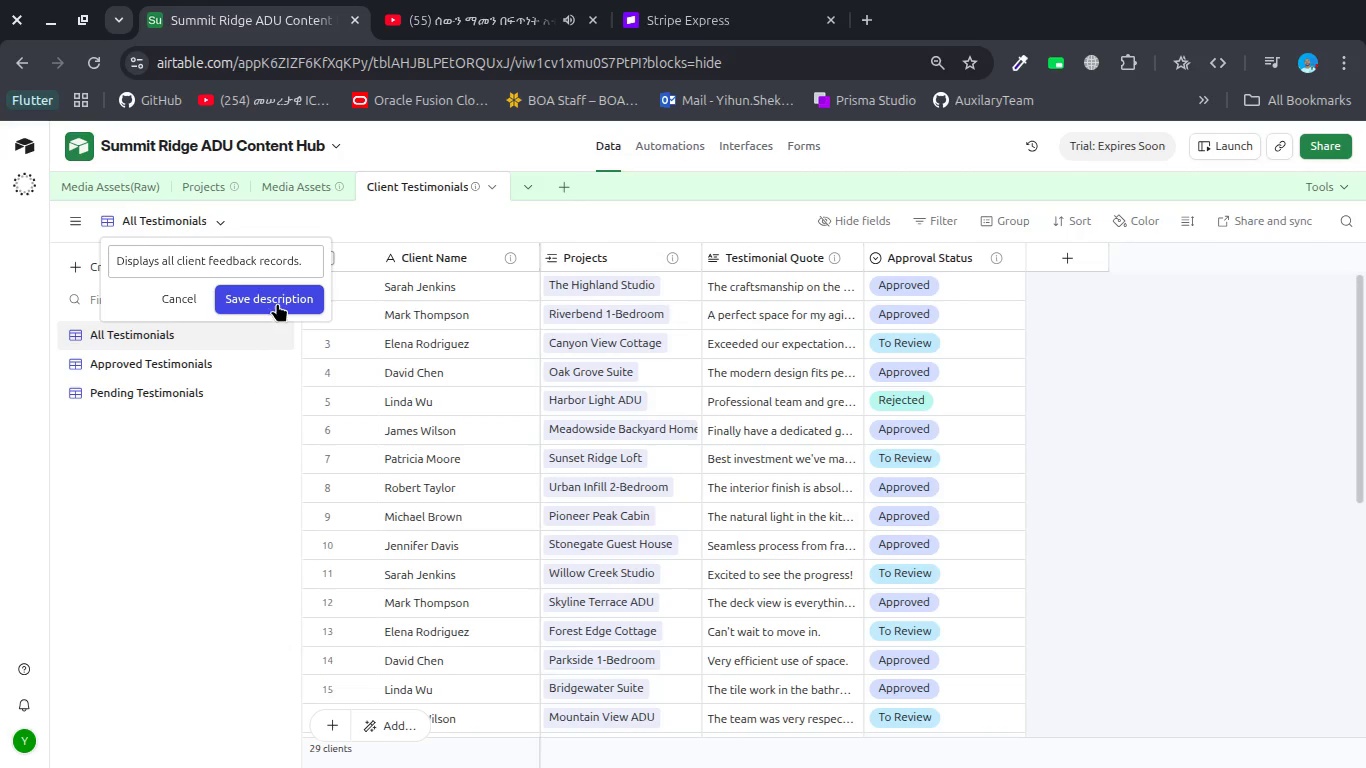 
left_click([278, 301])
 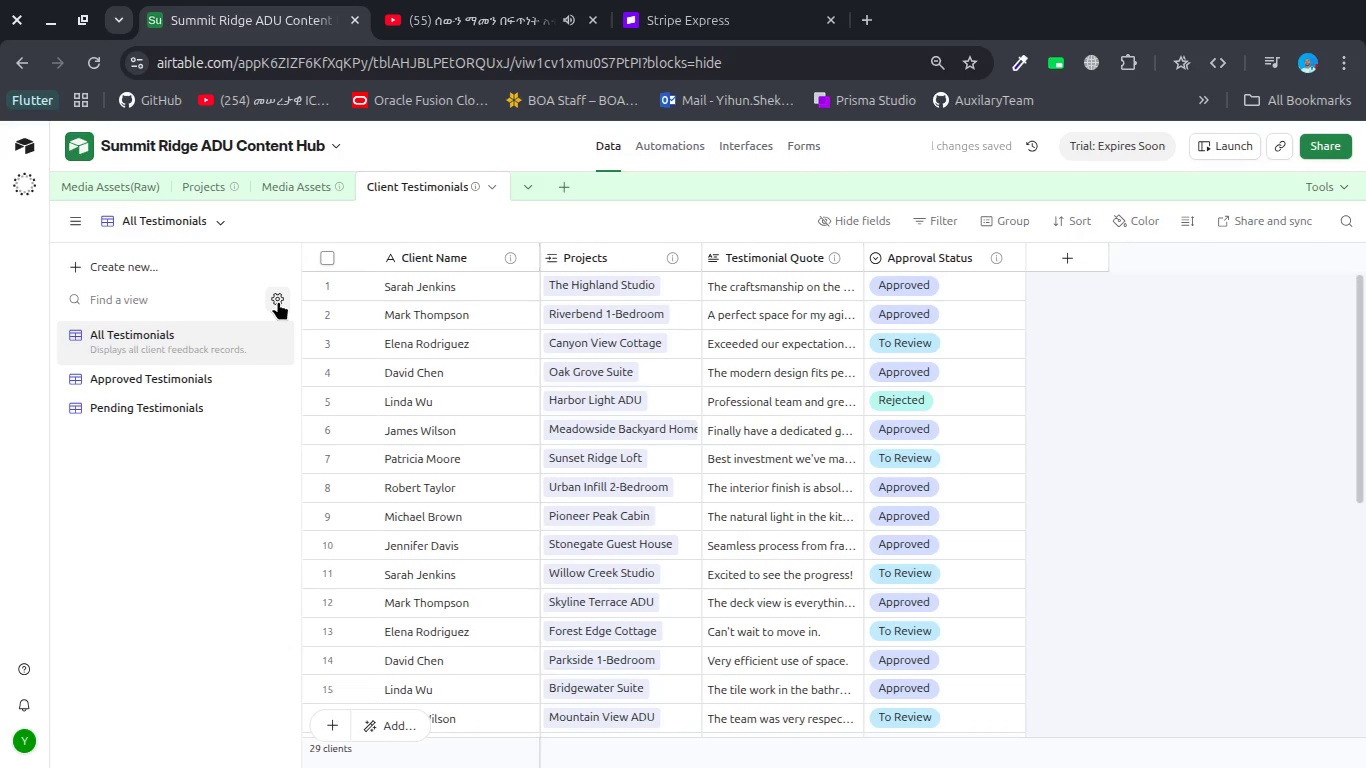 
left_click([206, 374])
 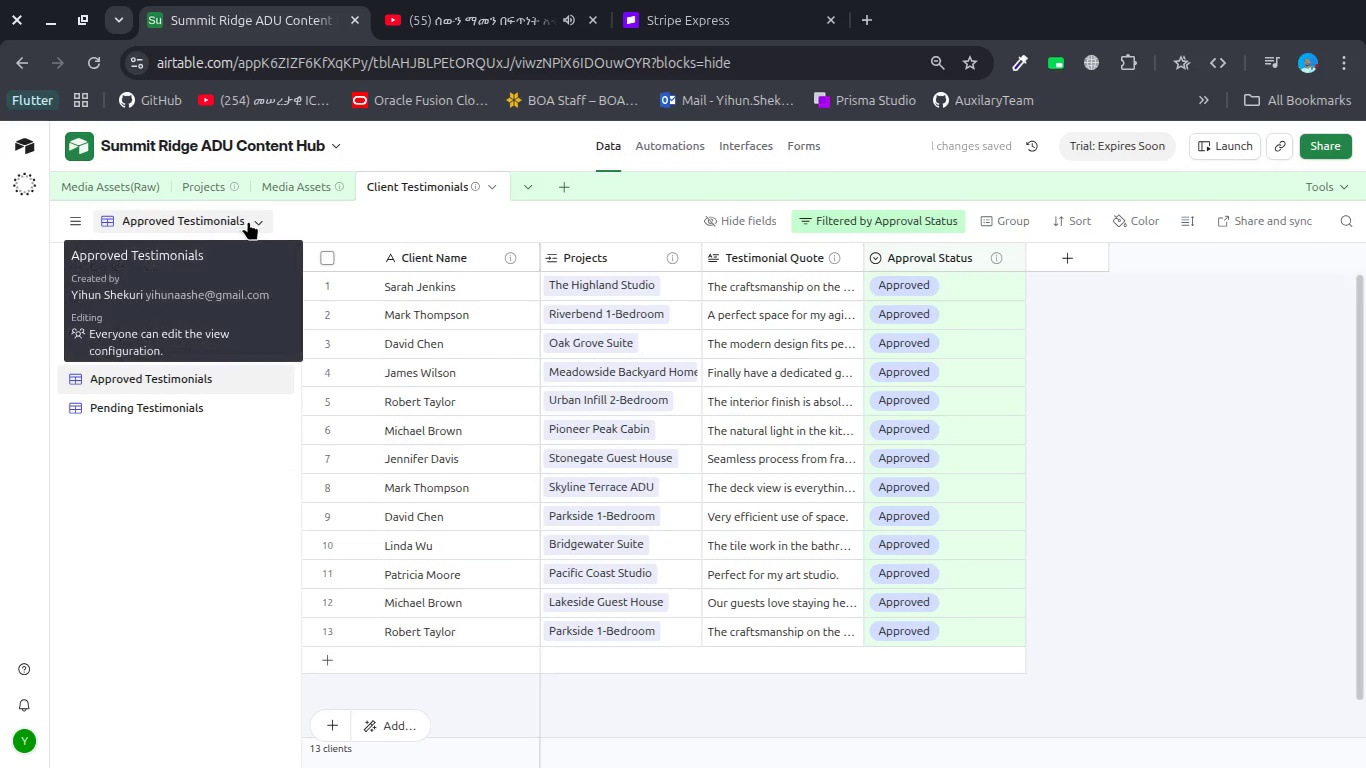 
left_click([254, 221])
 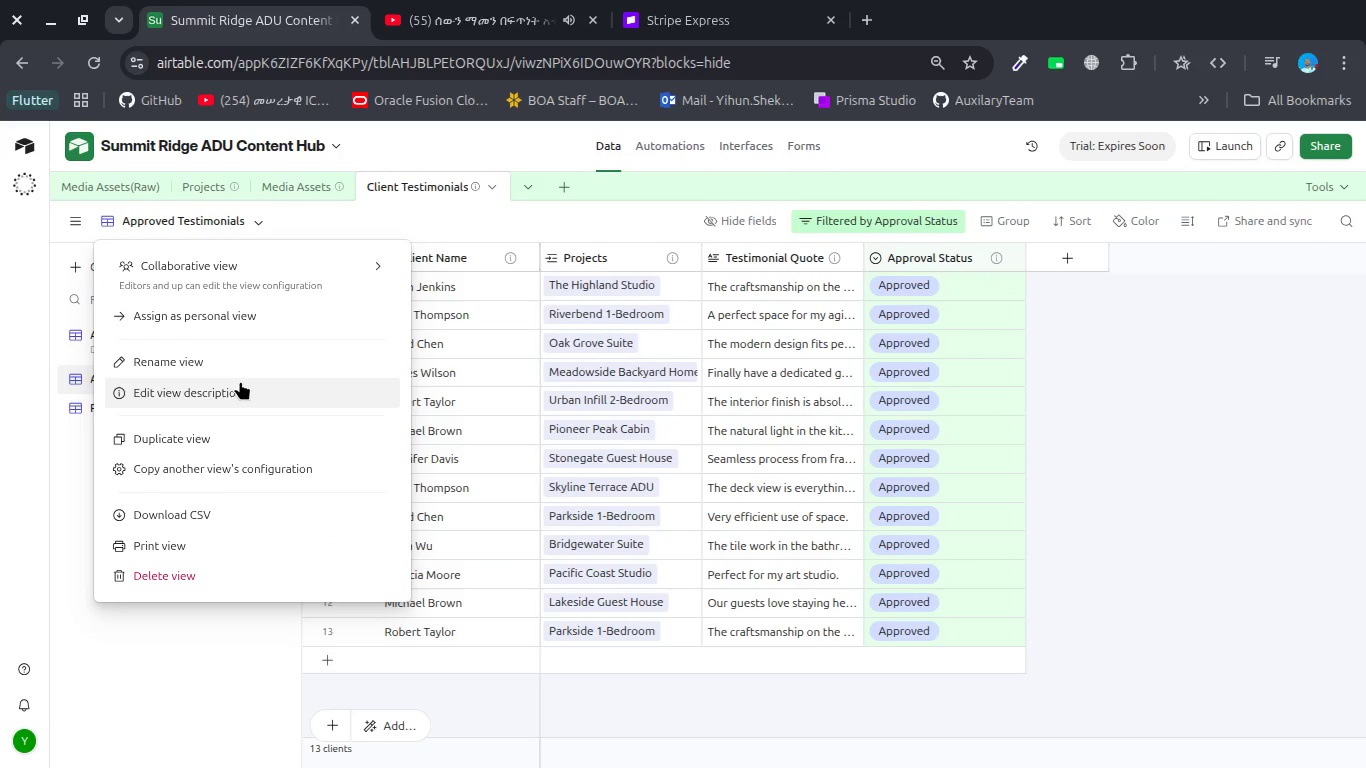 
left_click([240, 379])
 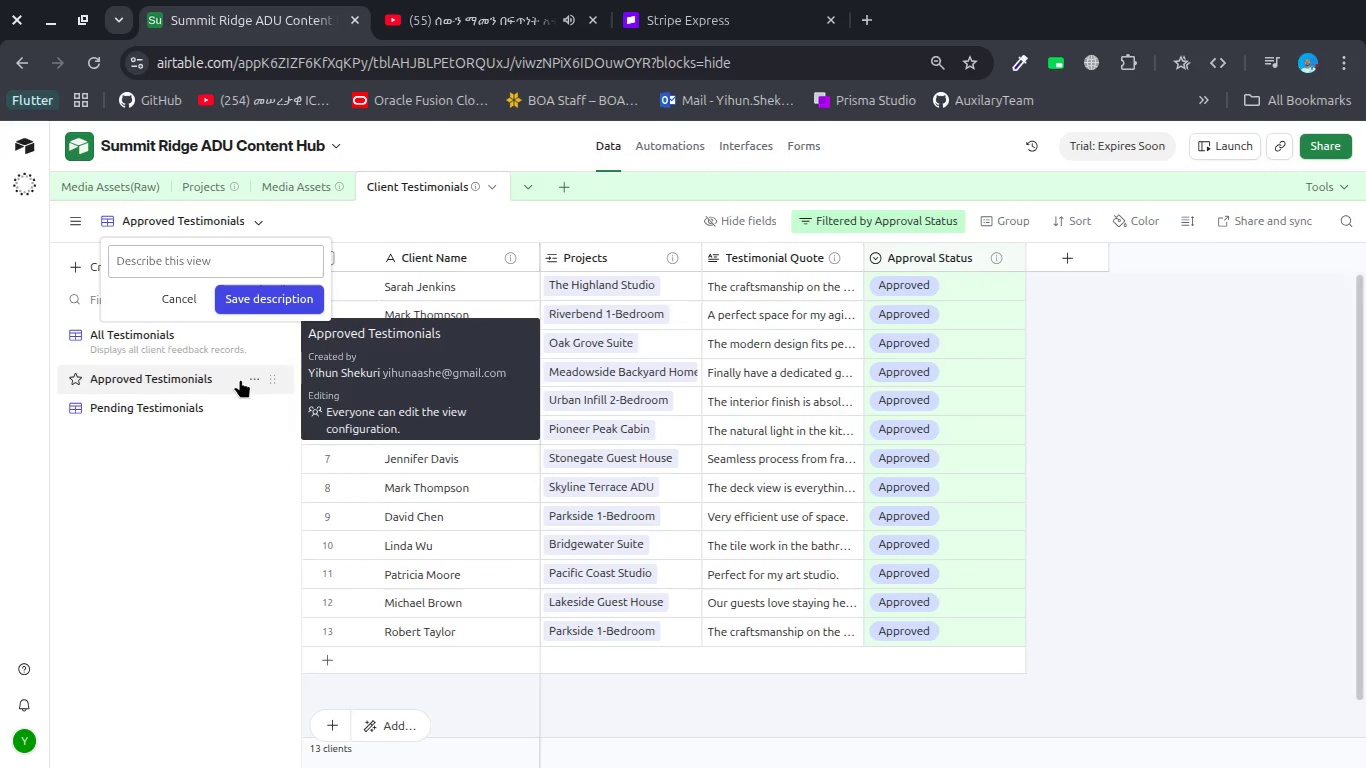 
wait(5.31)
 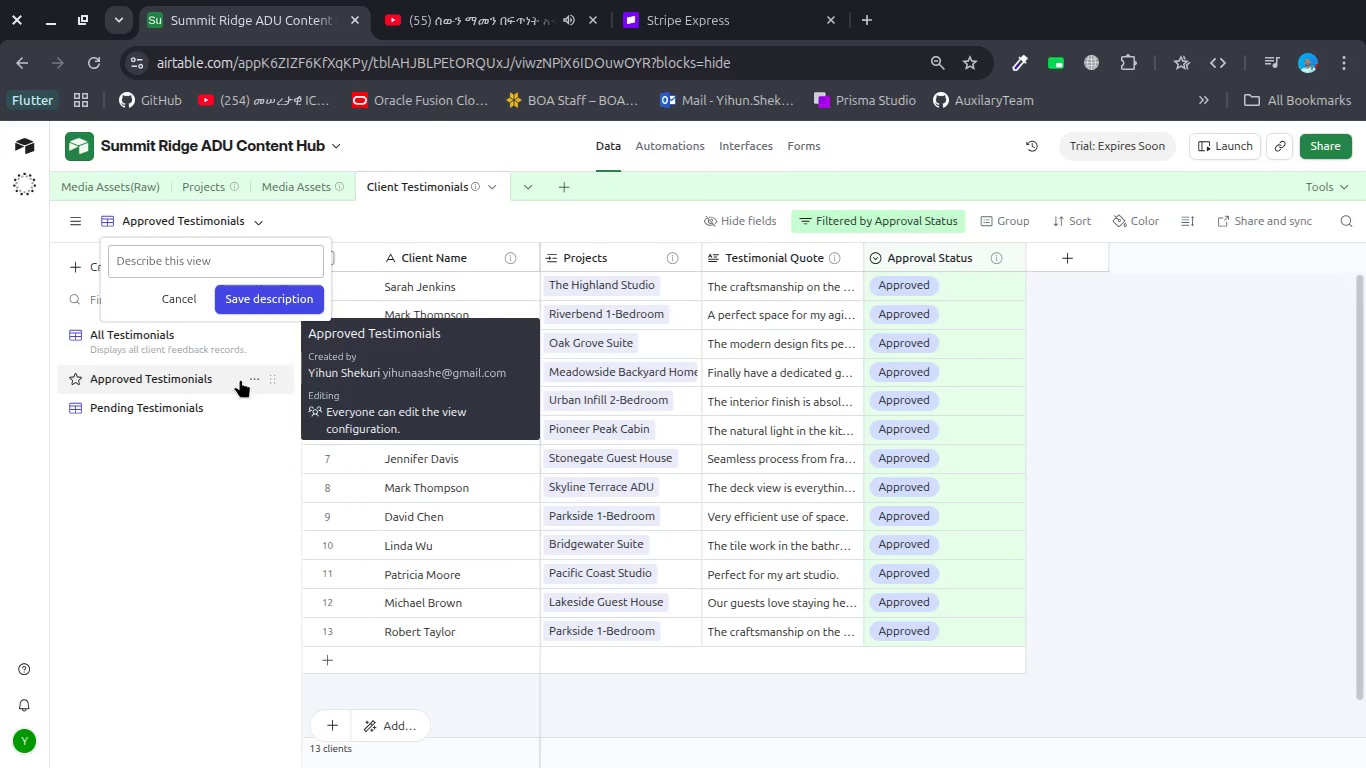 
type(Filters testimonials approved for marketing use.)
 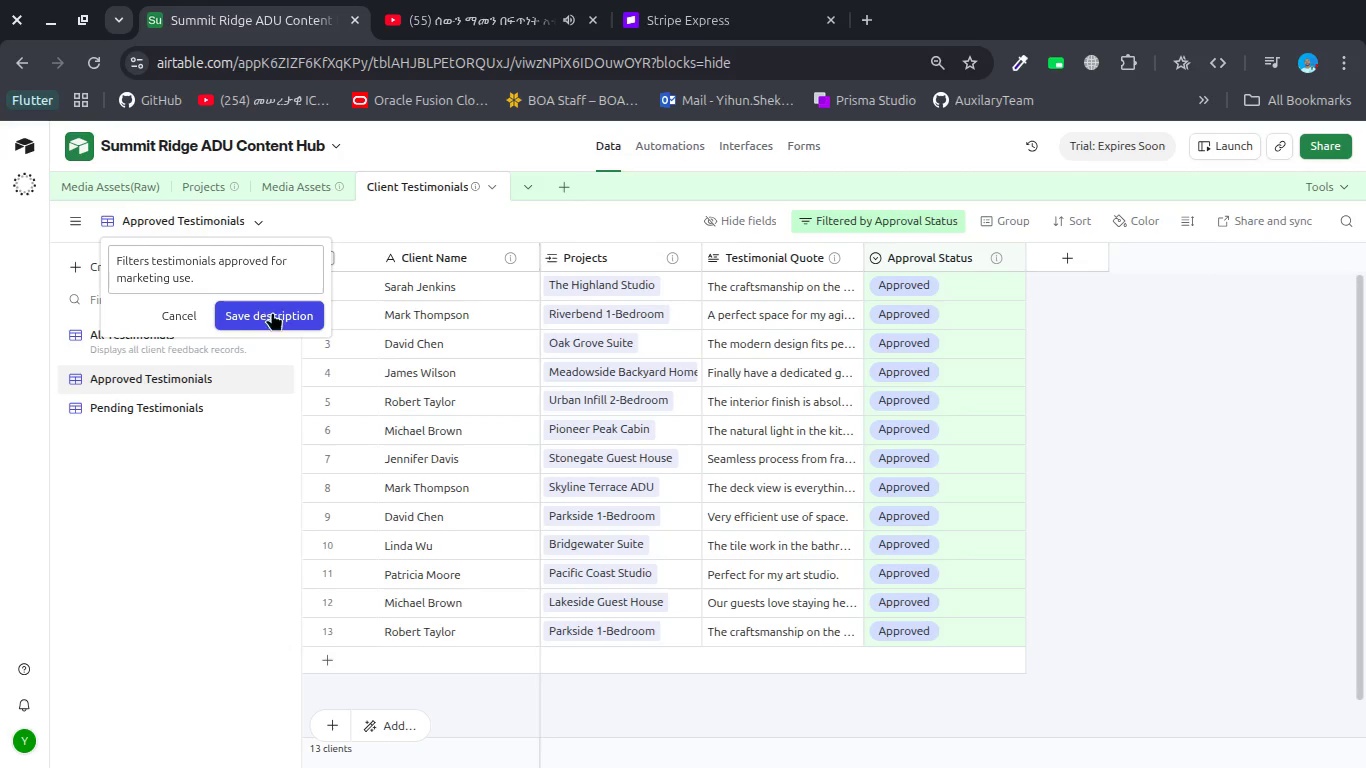 
left_click([272, 315])
 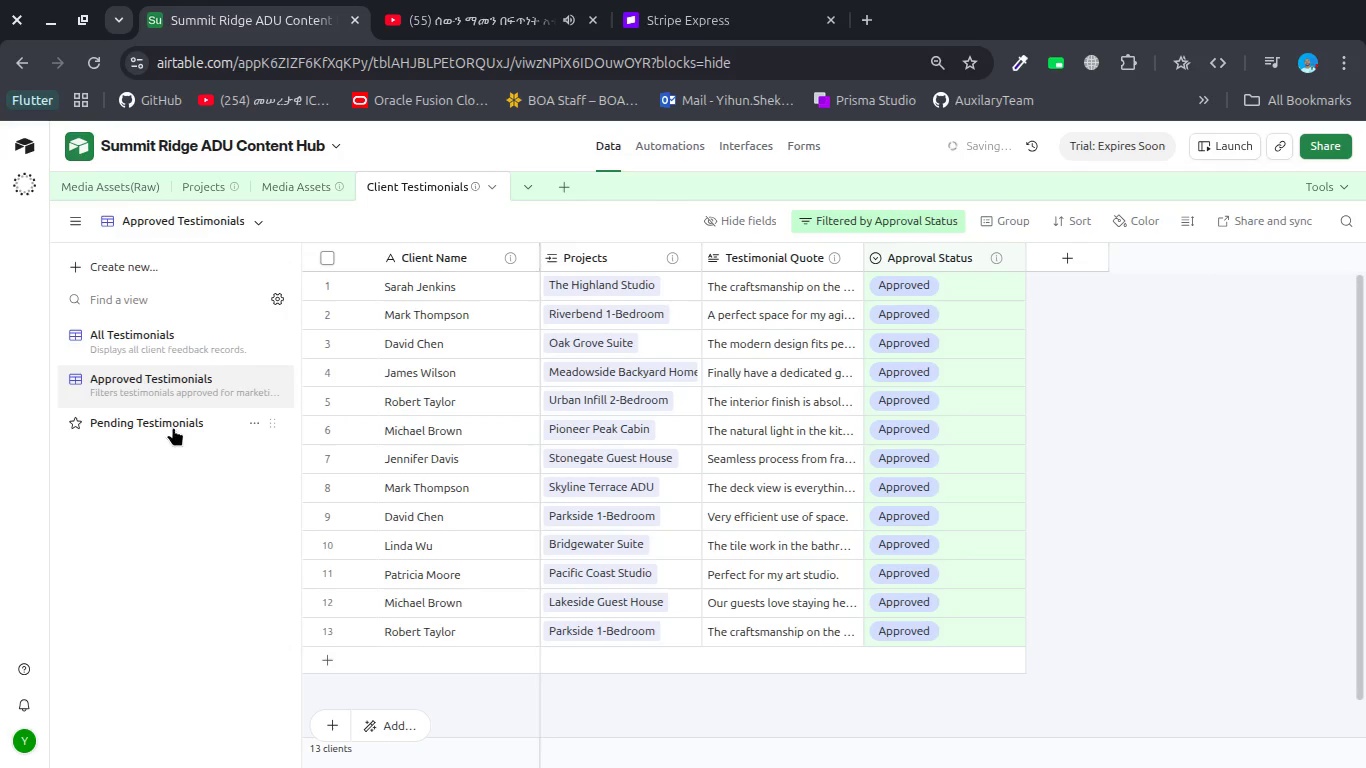 
left_click([173, 423])
 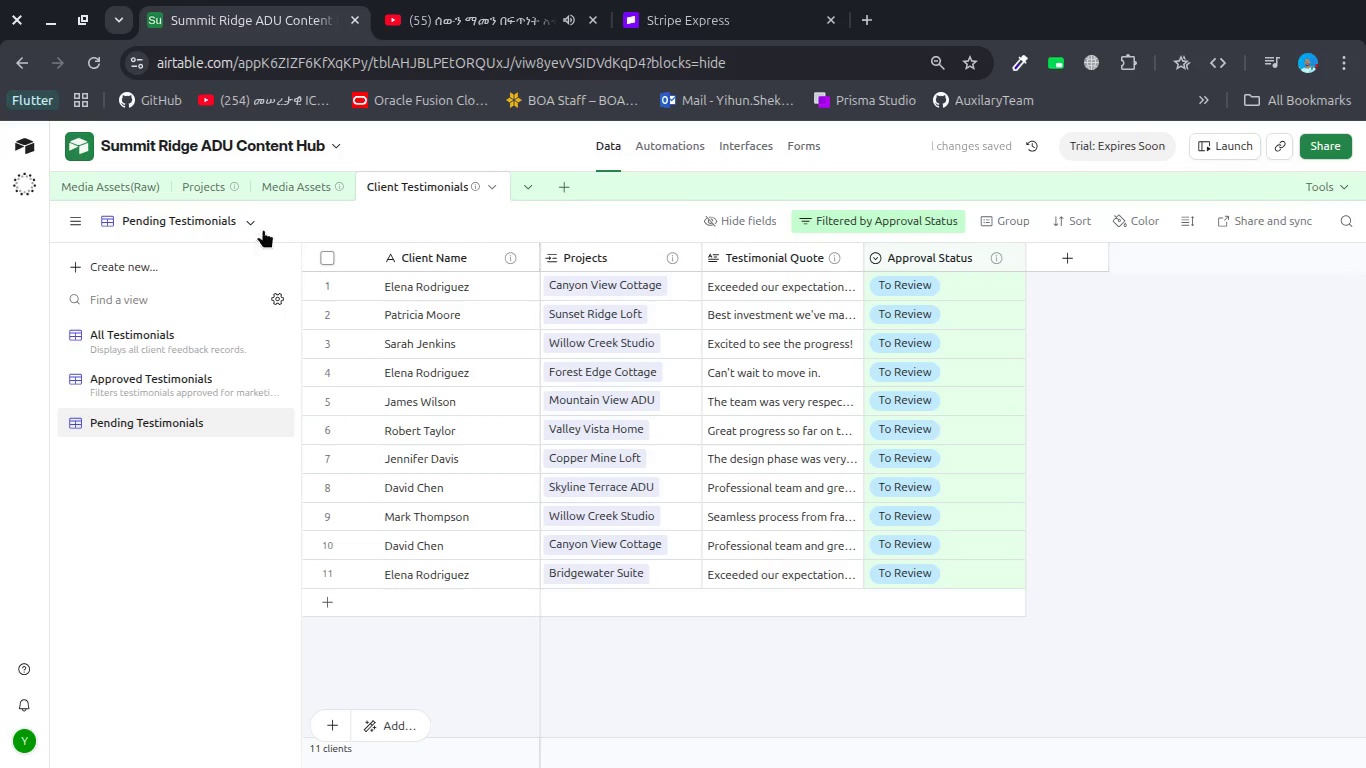 
left_click([246, 226])
 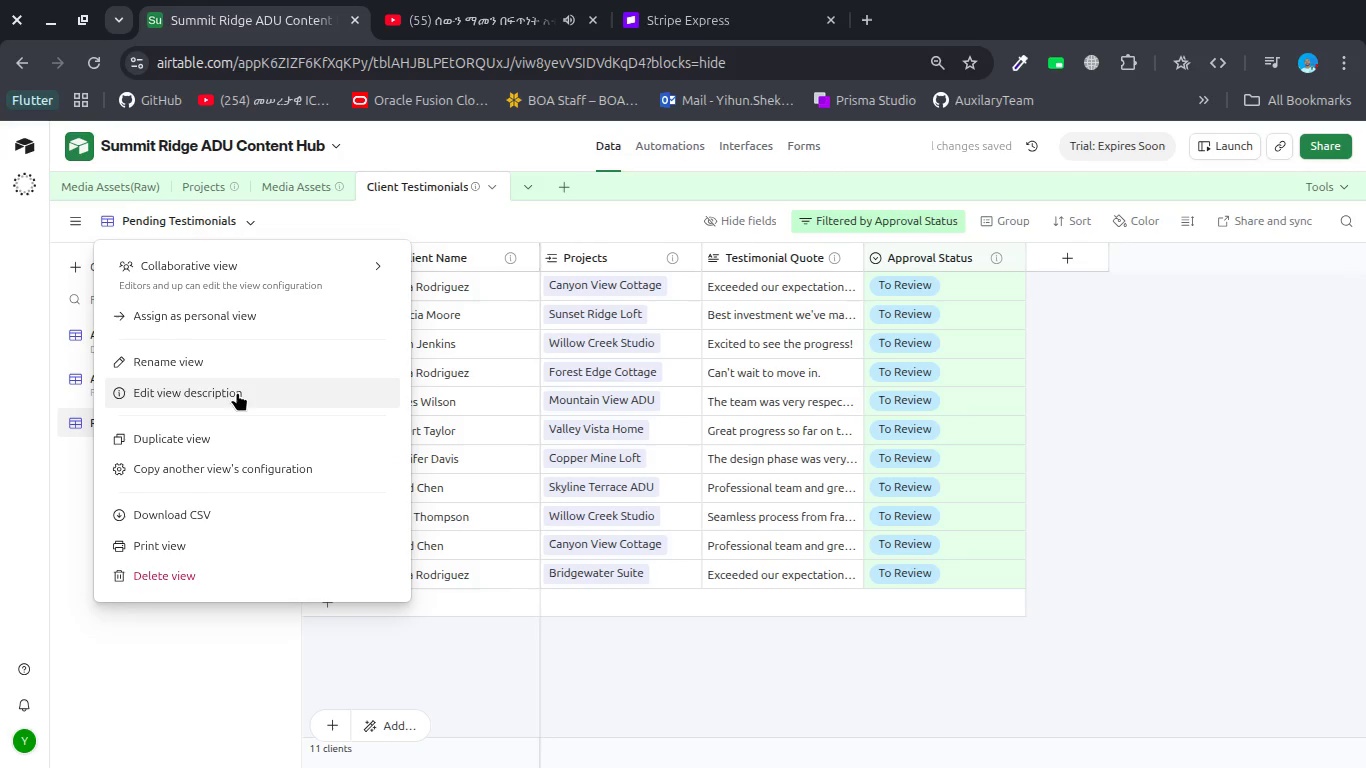 
left_click([237, 392])
 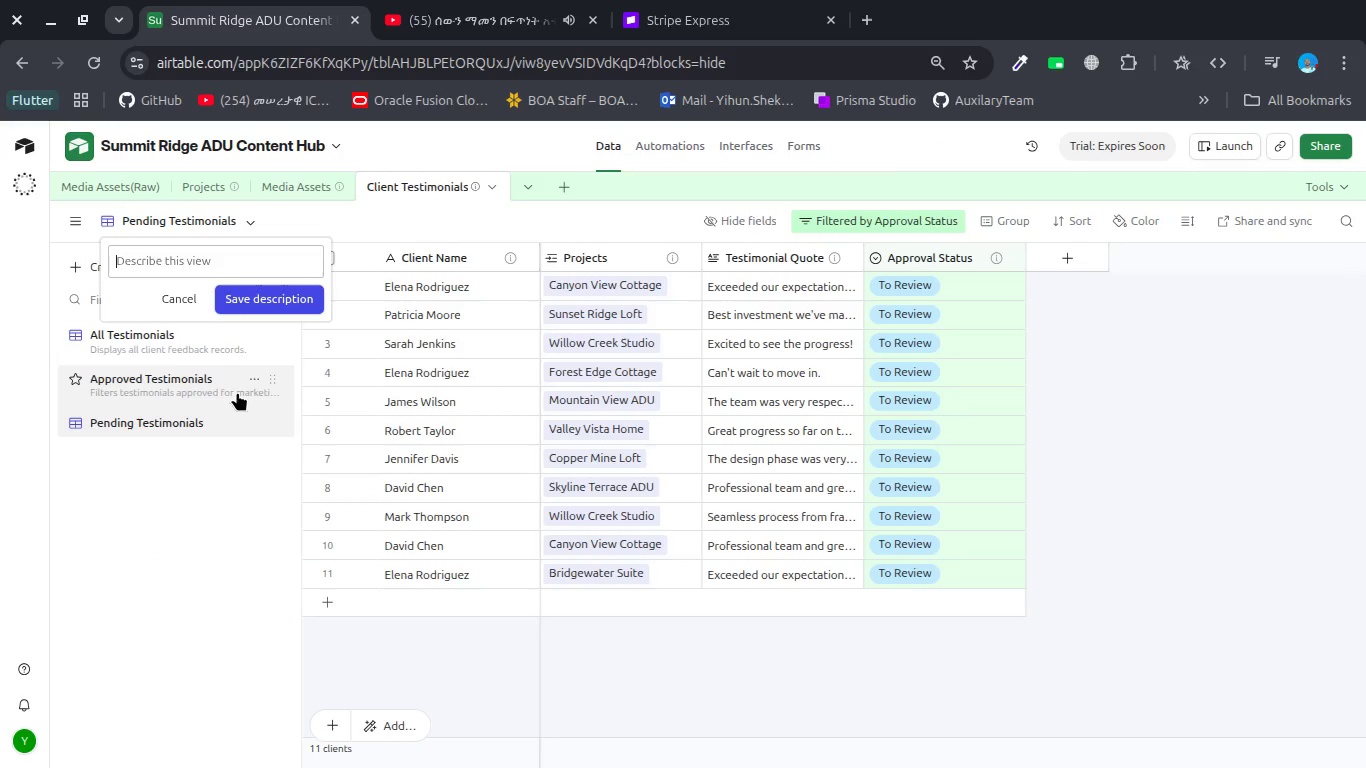 
type(Shows testimonials awaiting )
 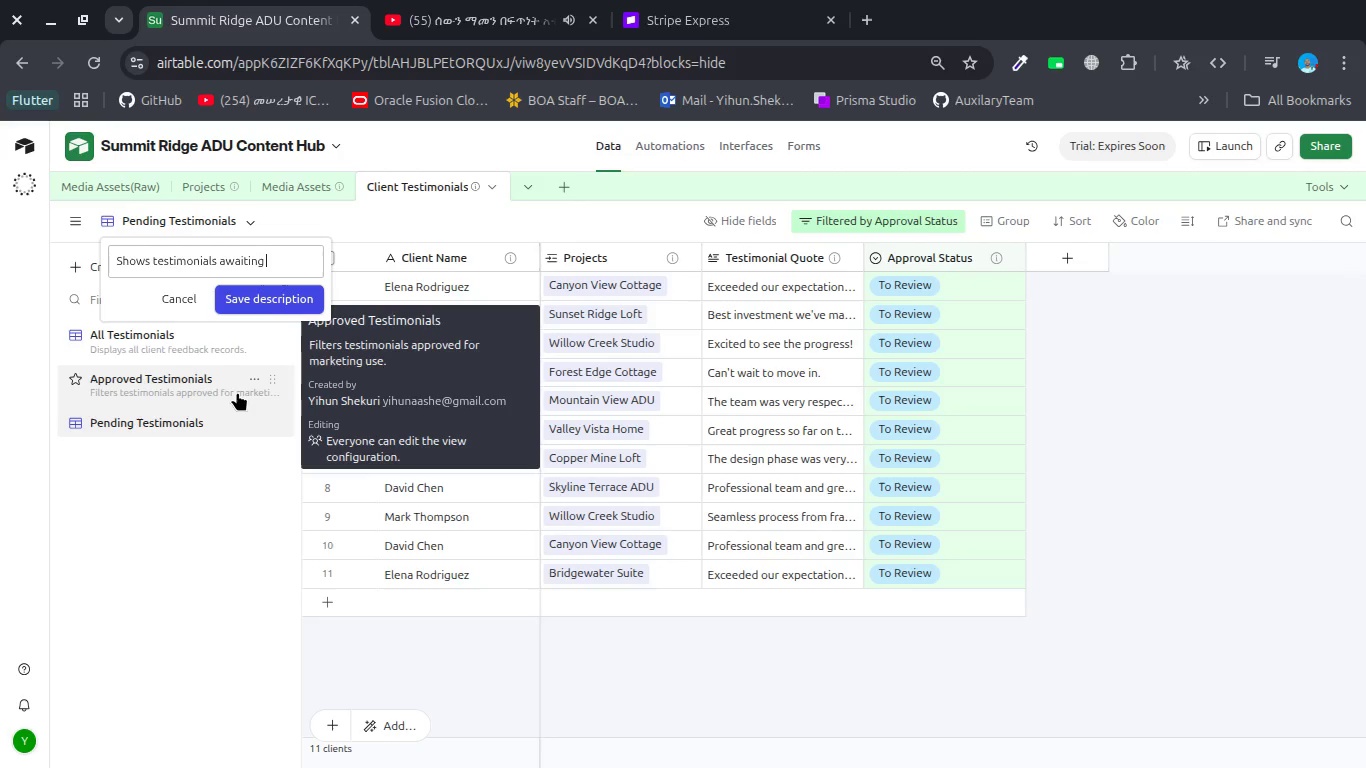 
type(review)
 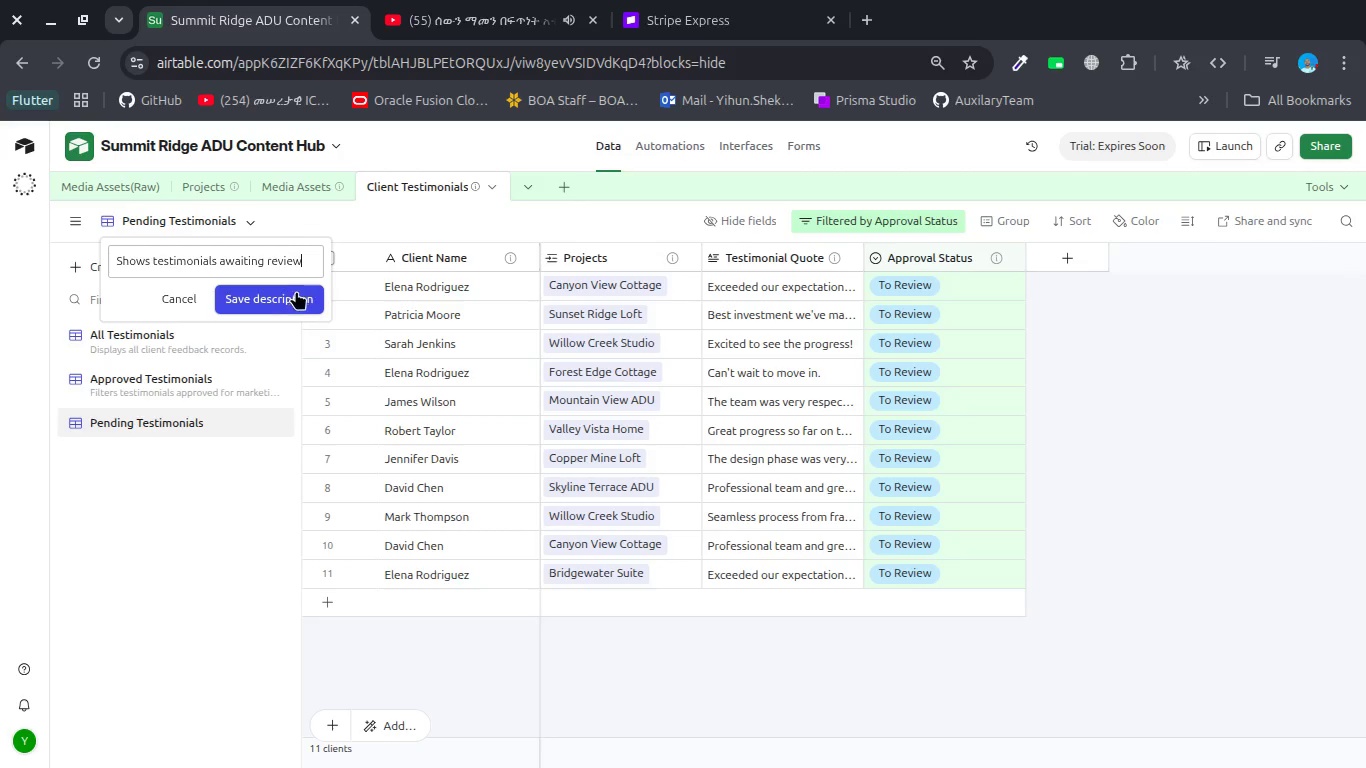 
left_click([295, 293])
 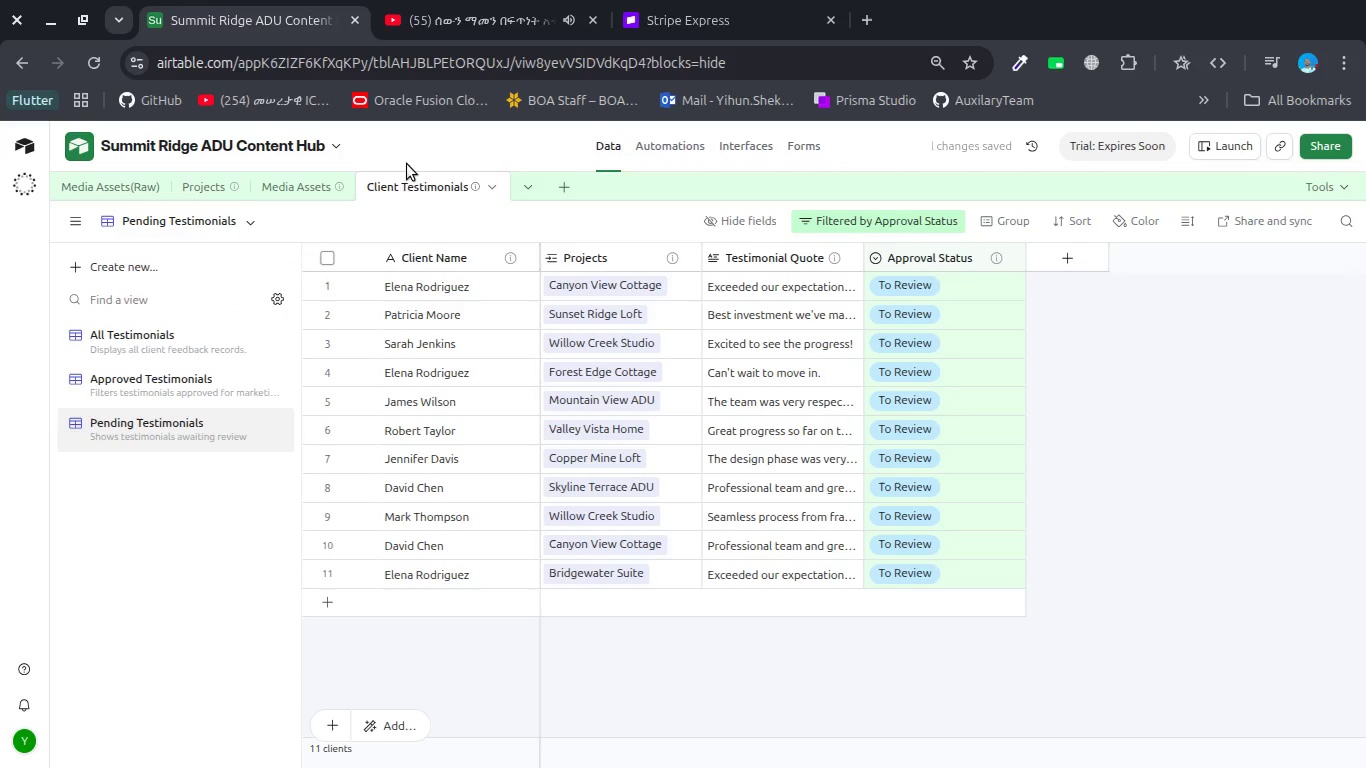 
wait(6.7)
 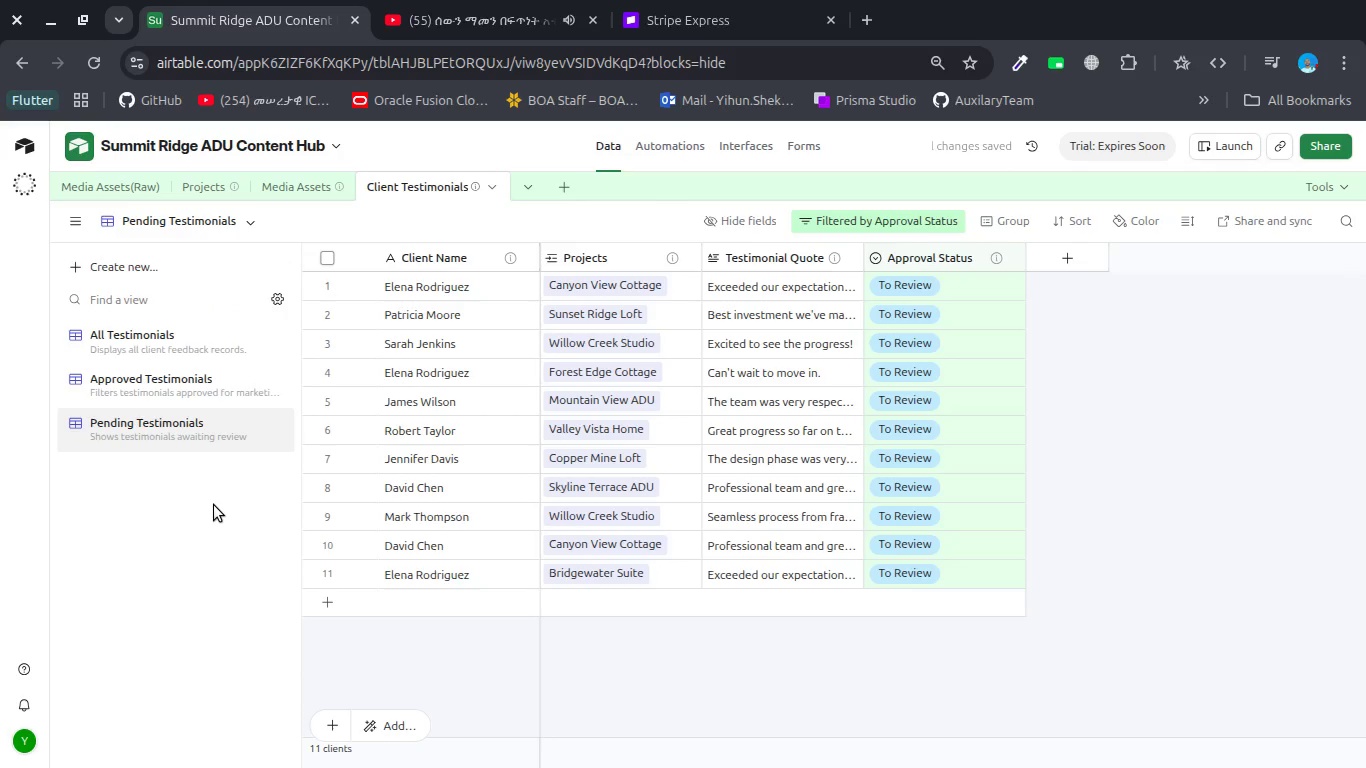 
left_click([687, 148])
 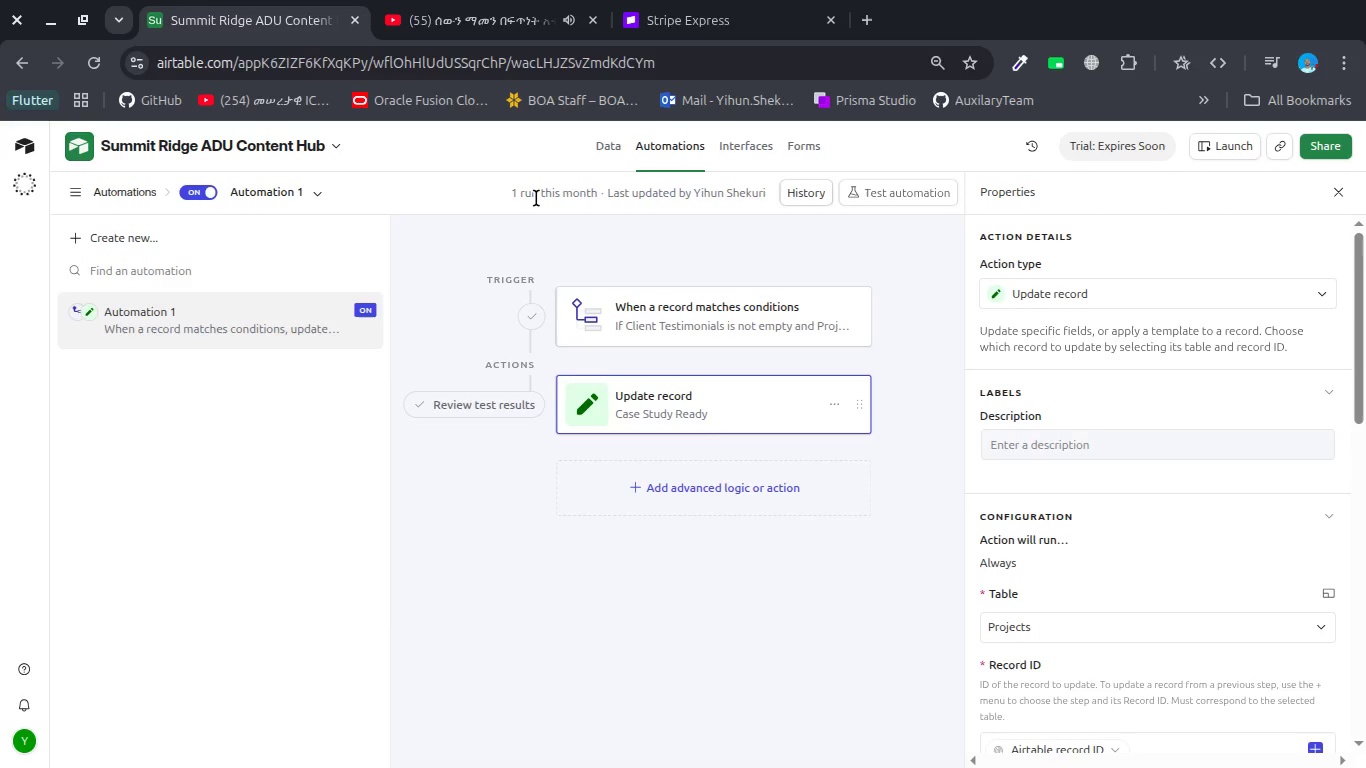 
wait(8.68)
 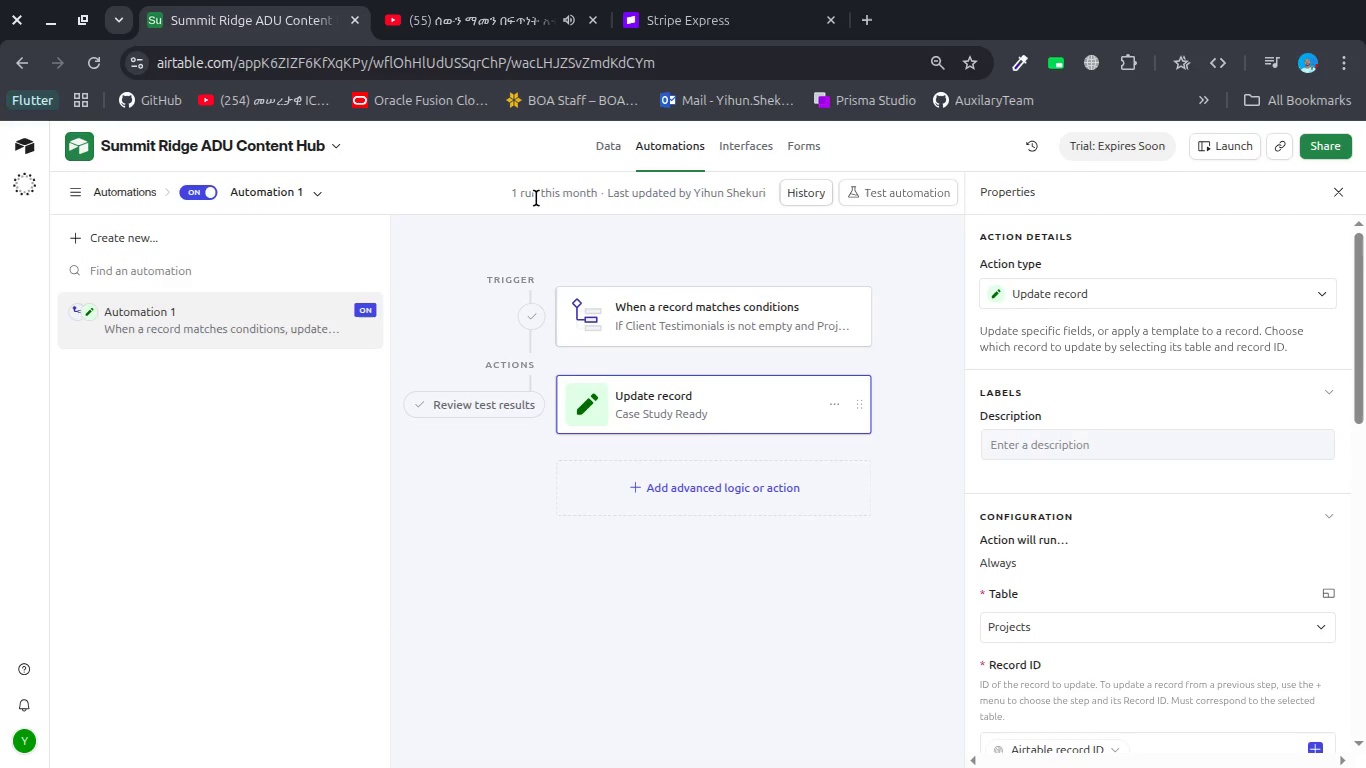 
left_click([263, 201])
 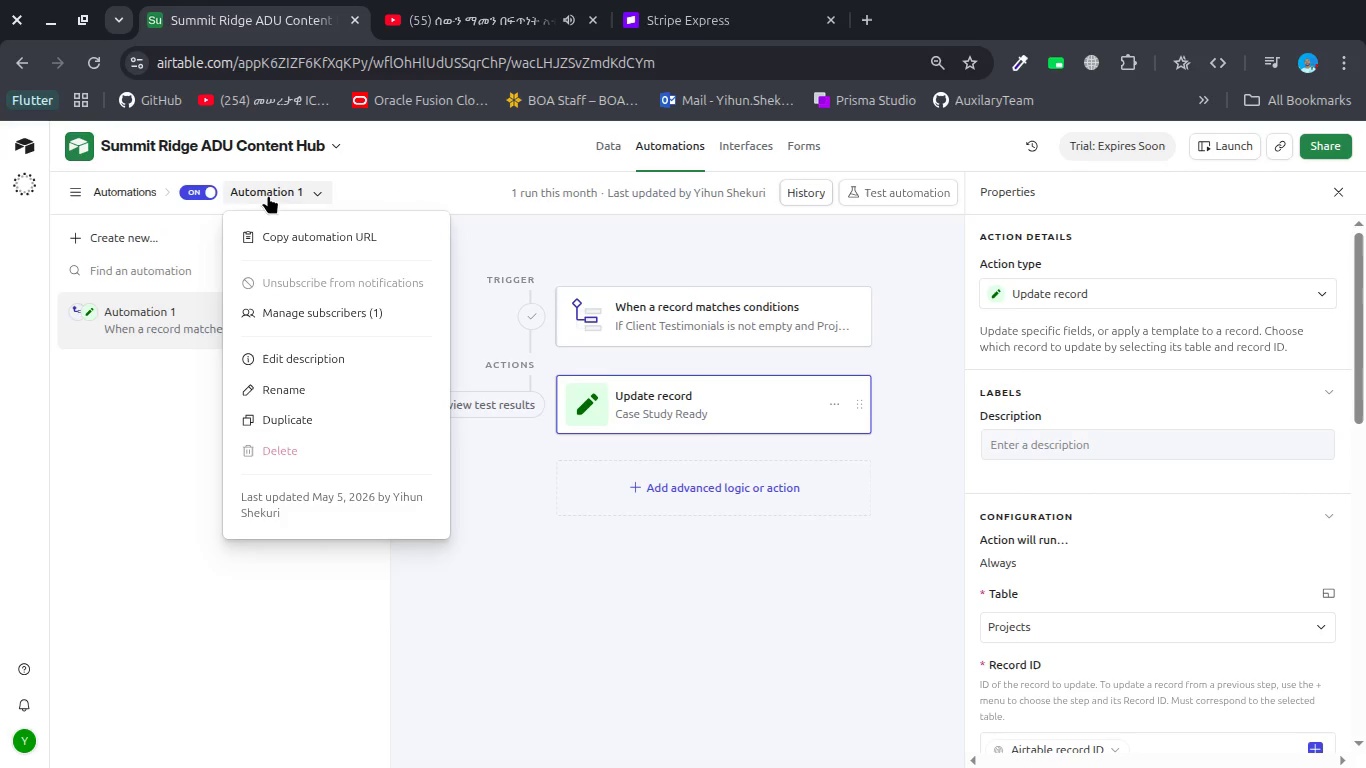 
double_click([268, 195])
 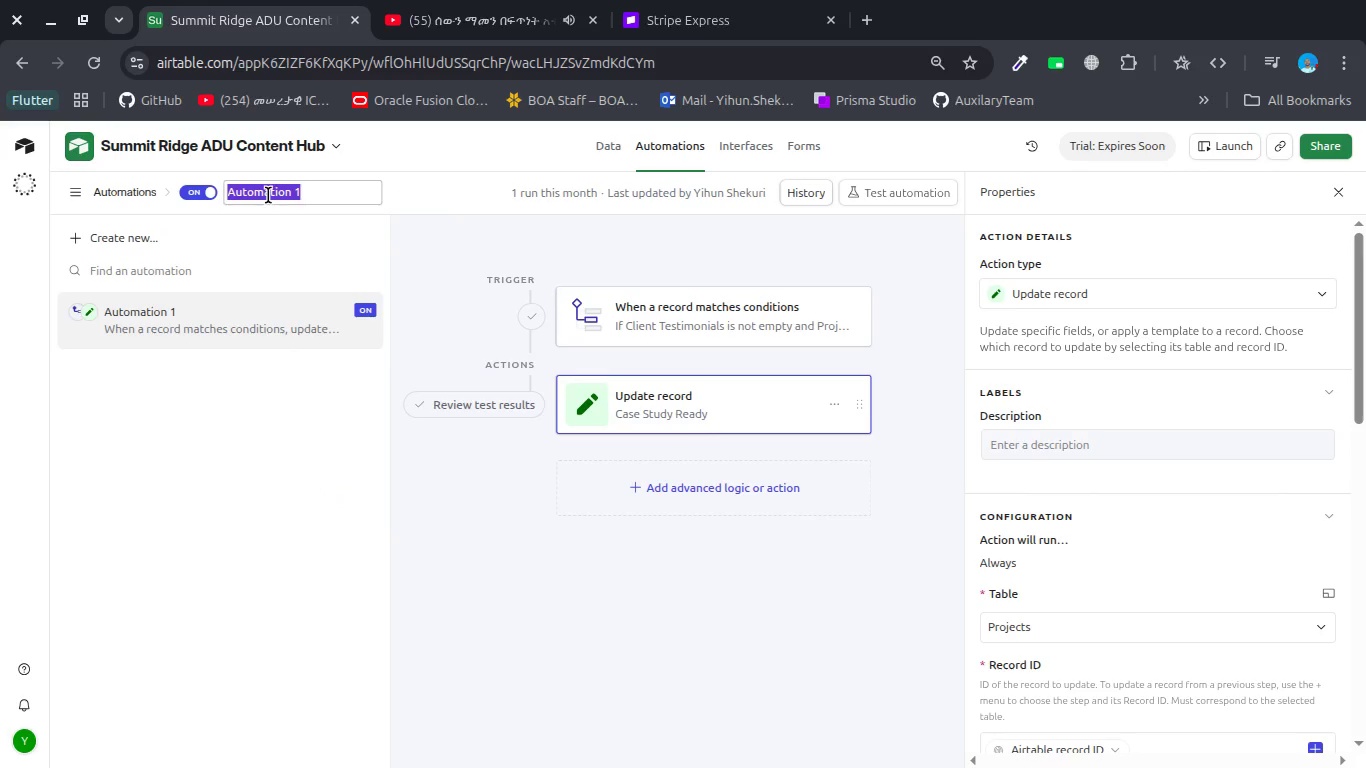 
type(Aet )
 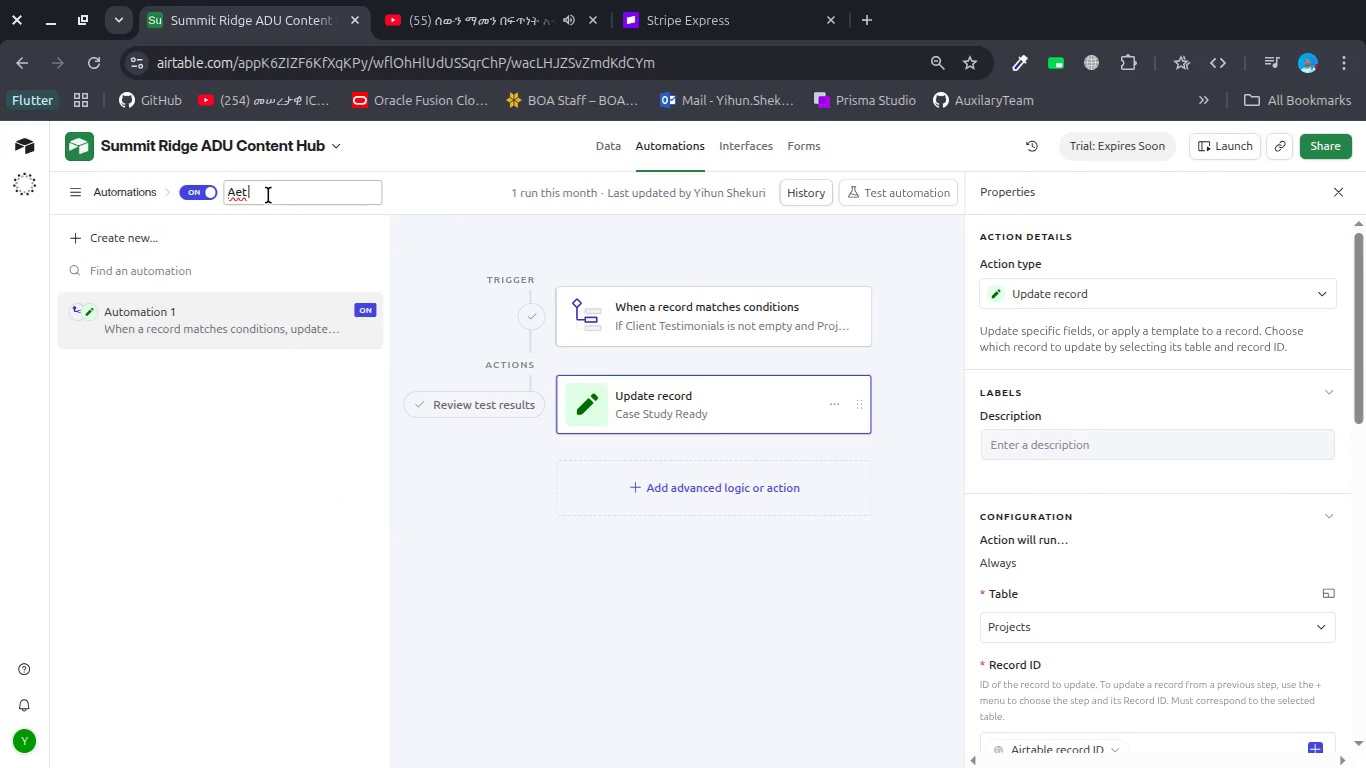 
key(Control+Backspace)
 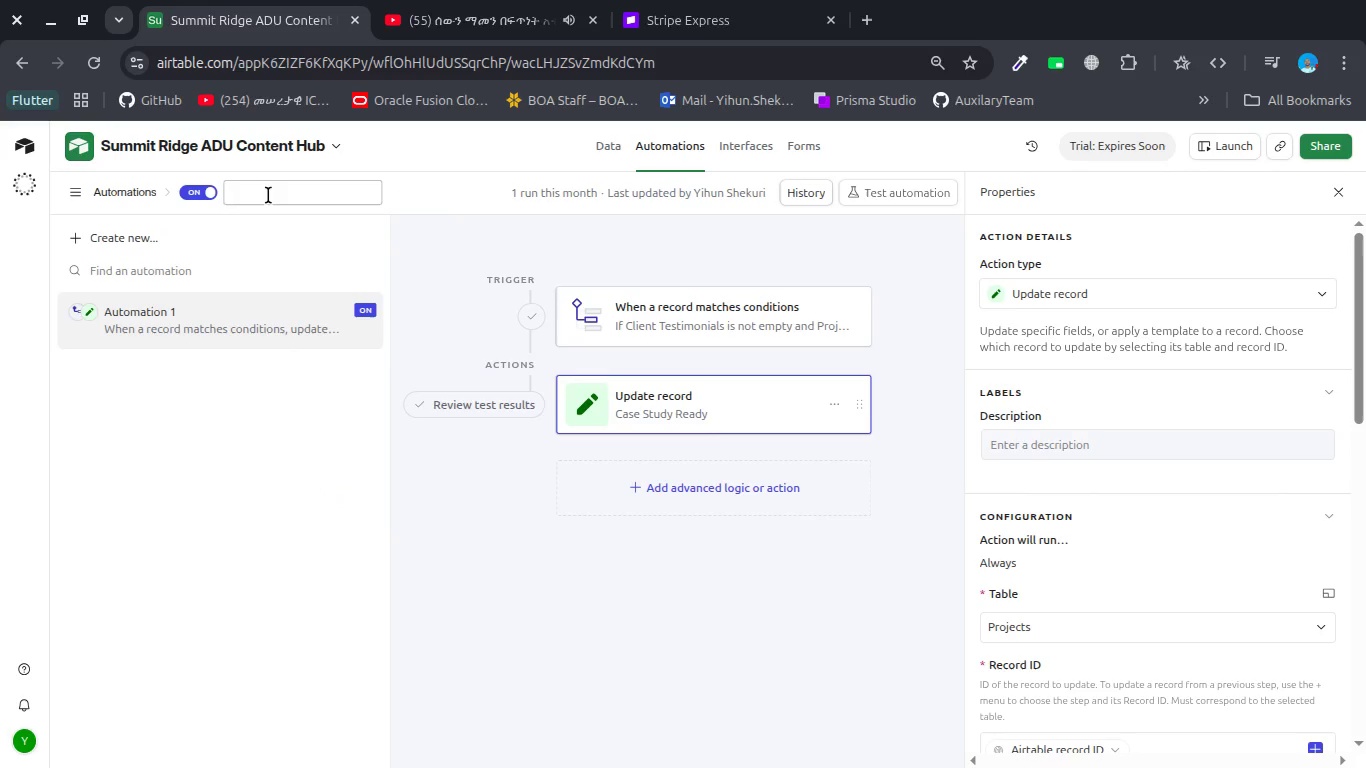 
key(Control+Backspace)
 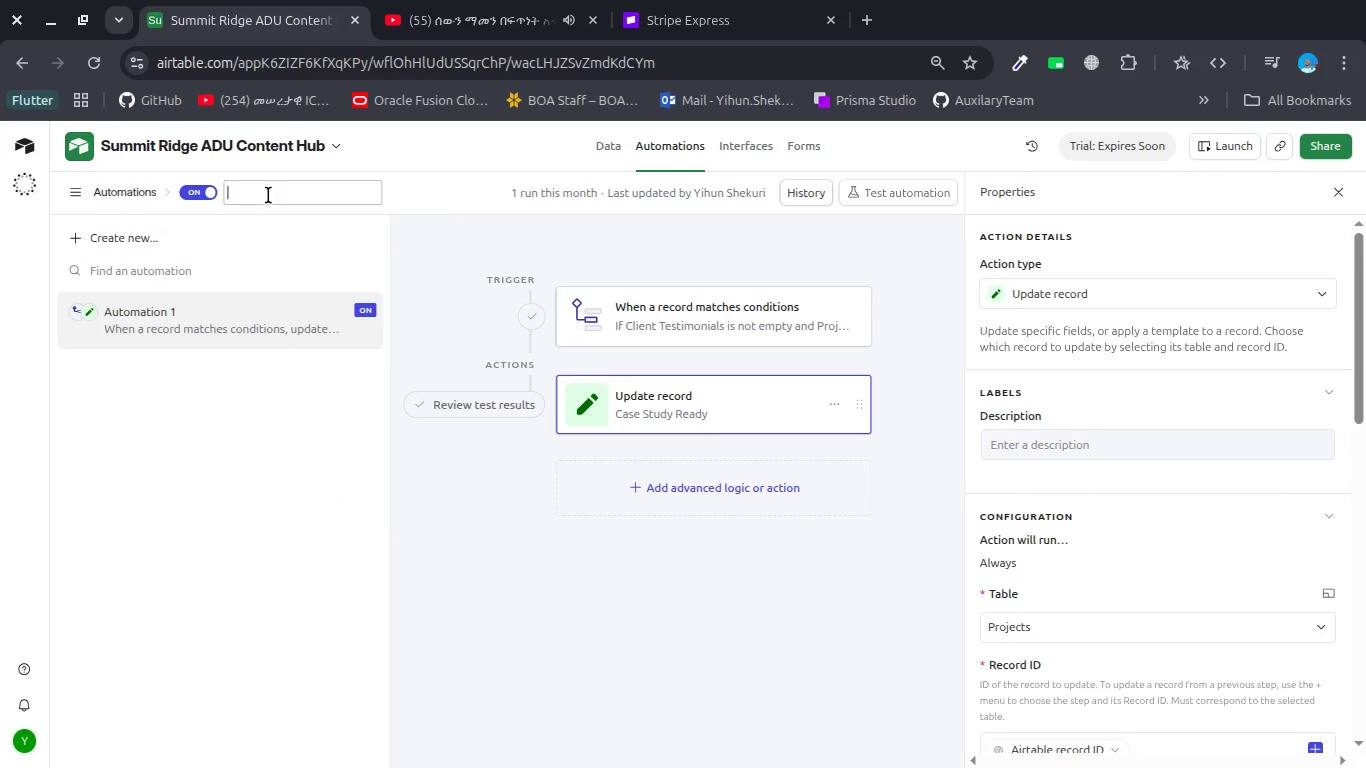 
type(Set case s)
key(Backspace)
 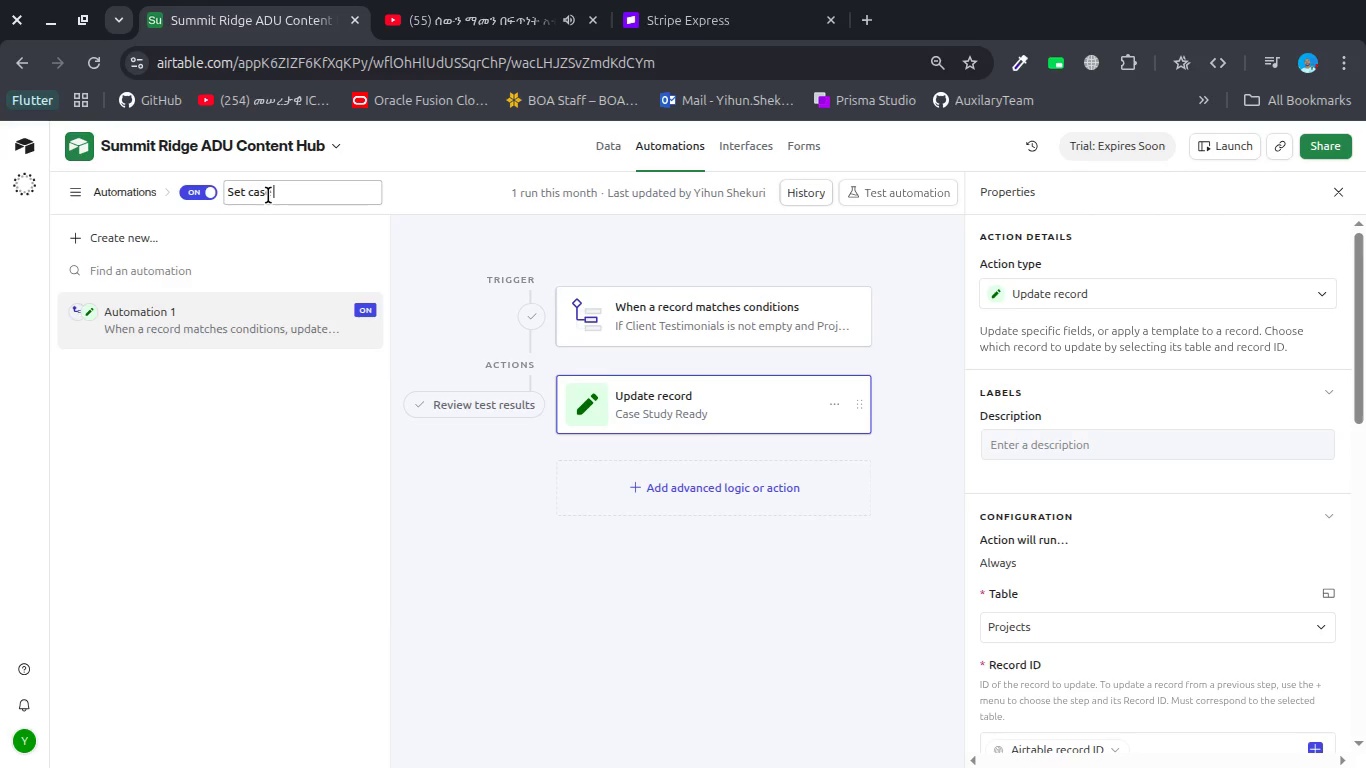 
key(Control+Backspace)
 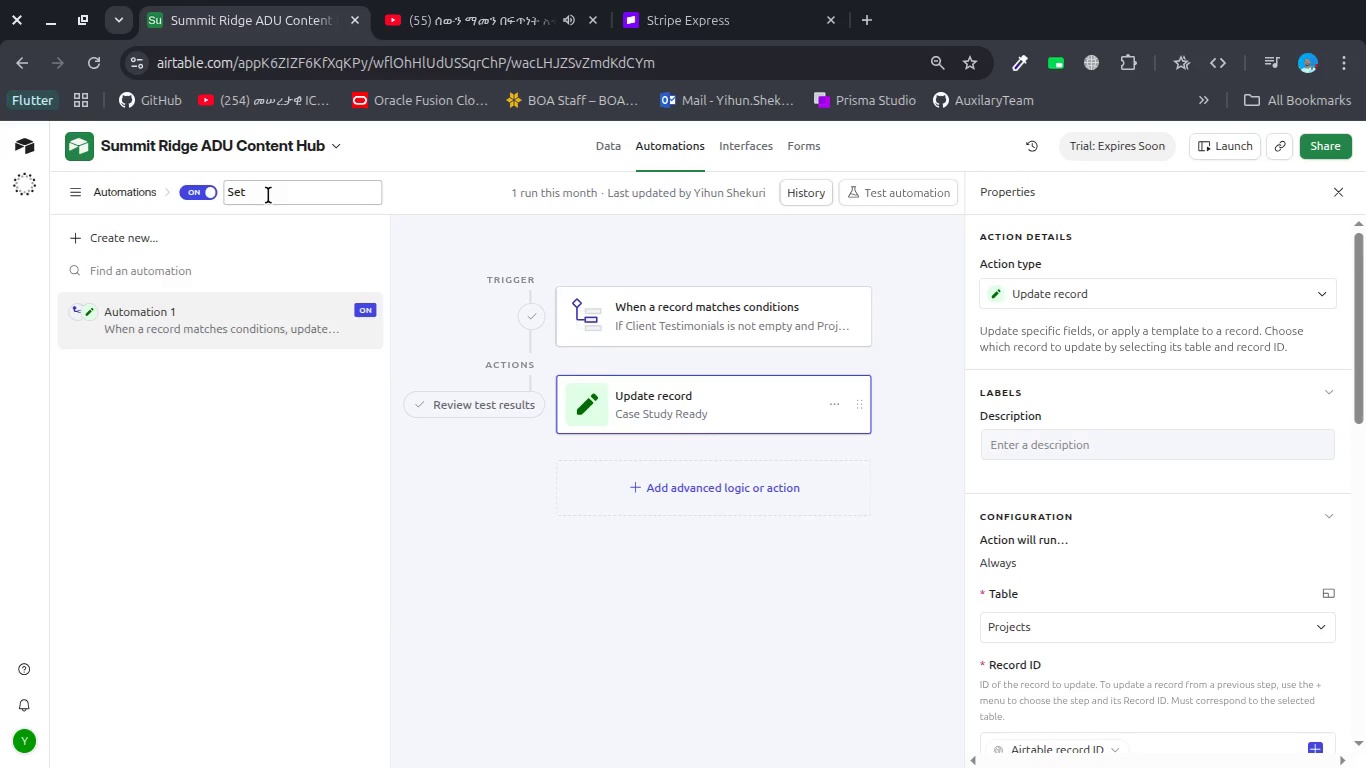 
type(Caser)
key(Backspace)
type( Study Ready)
 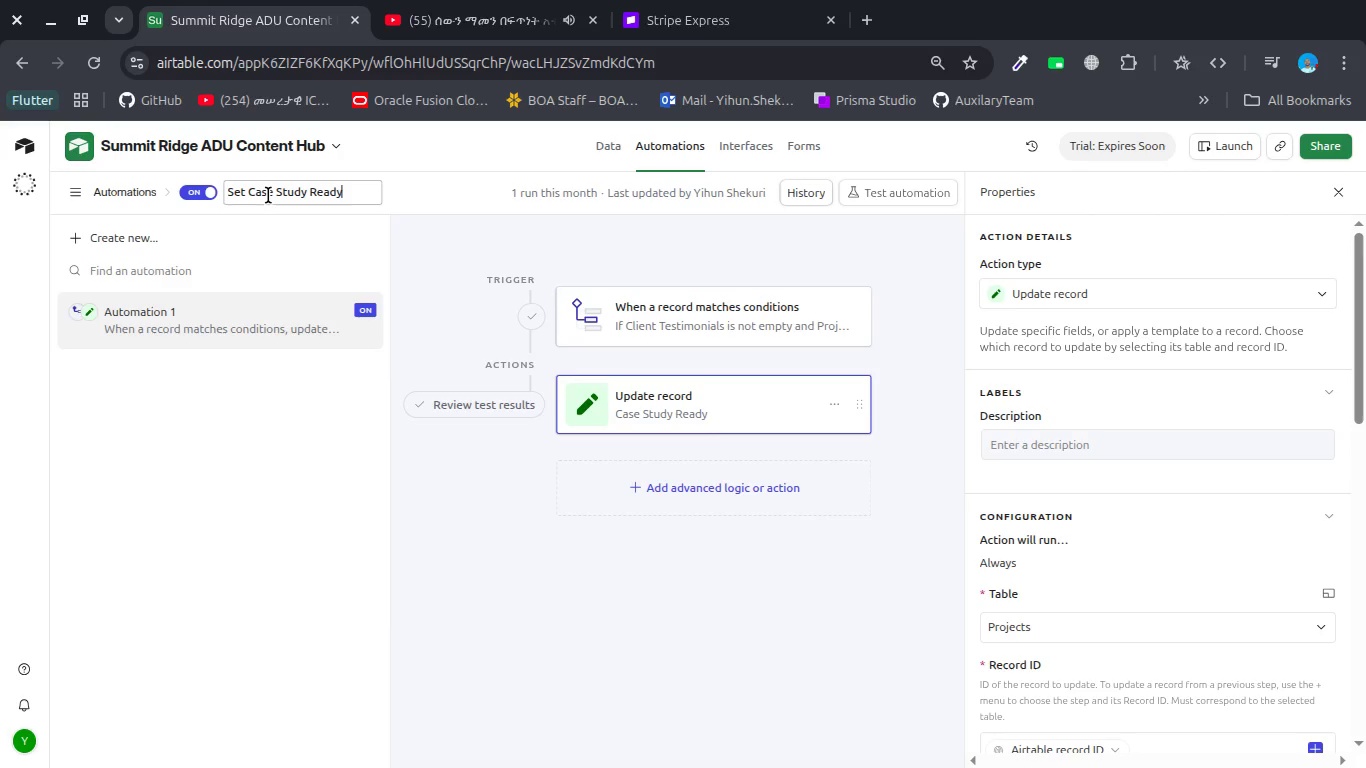 
key(Enter)
 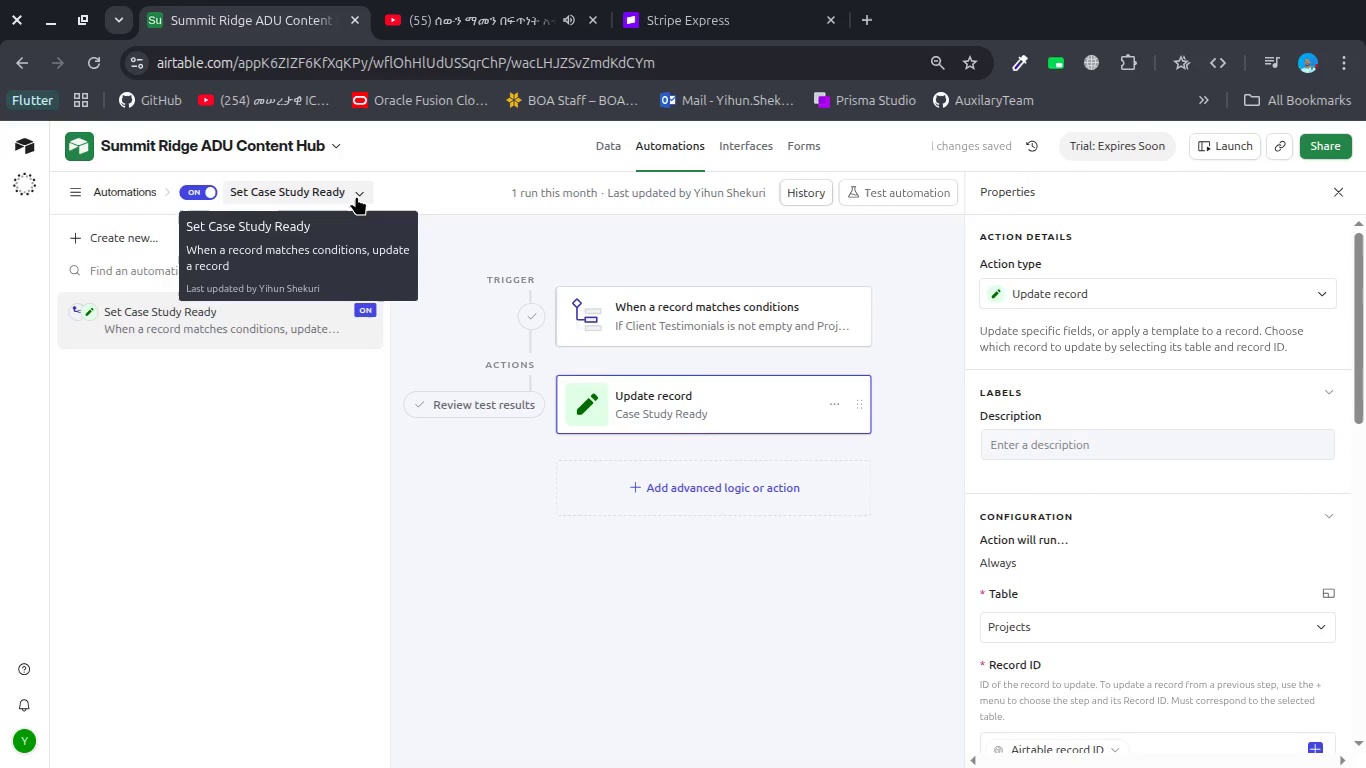 
left_click([356, 192])
 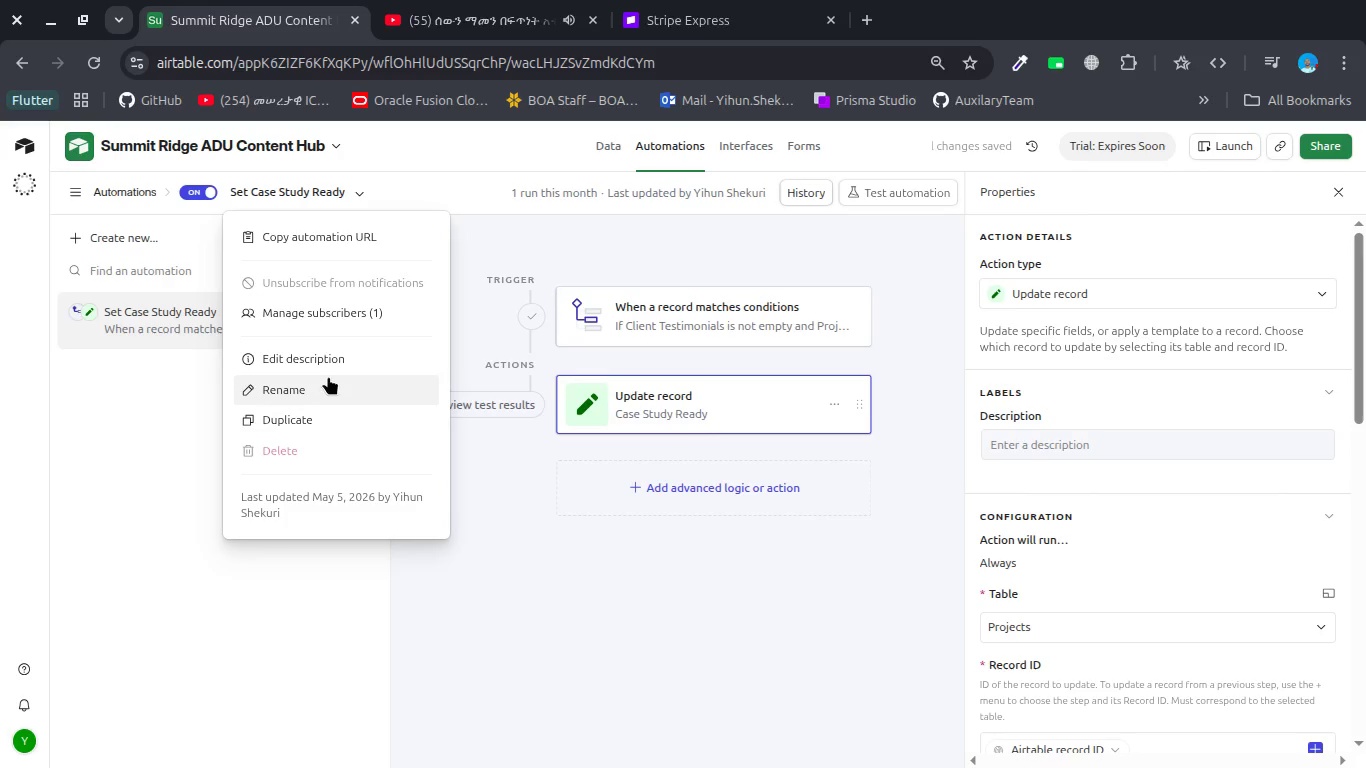 
left_click([333, 357])
 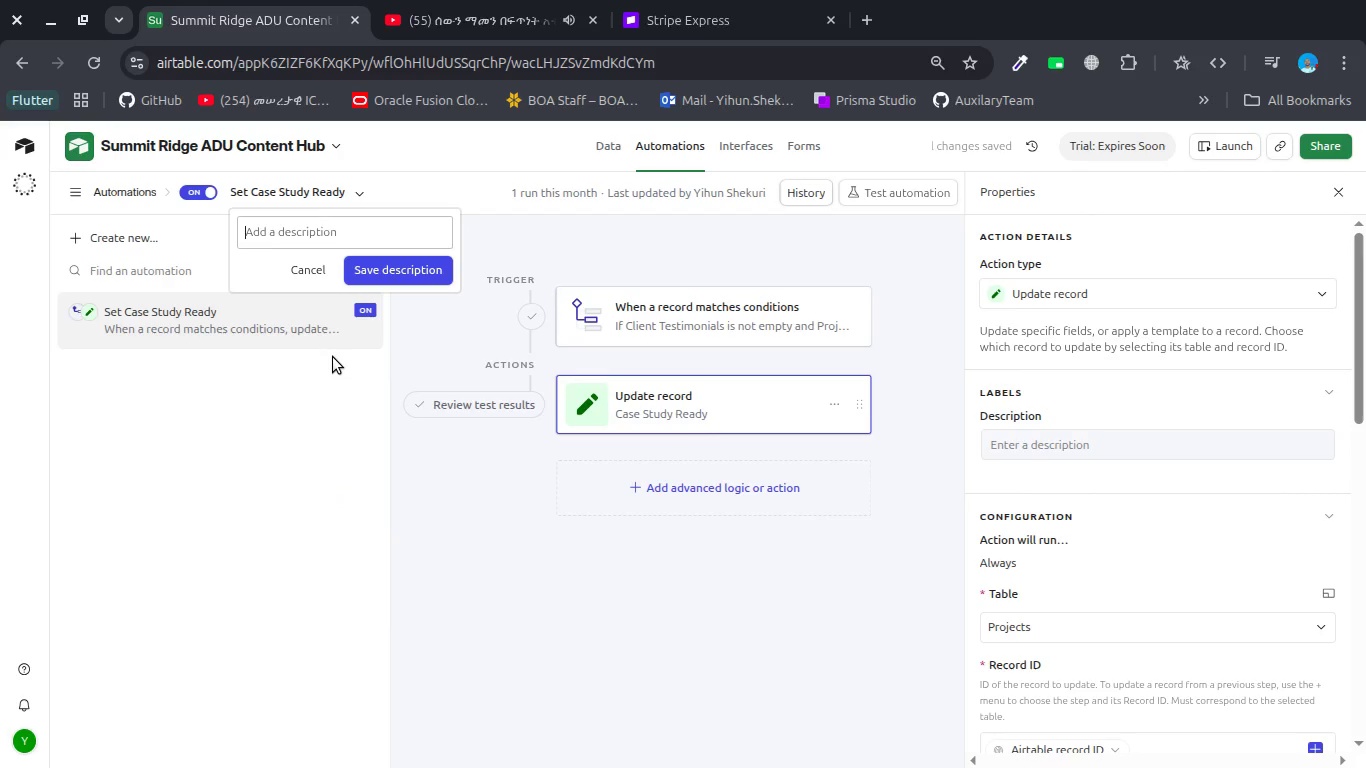 
type(Automatically a)
key(Backspace)
type(marks a project as ready for marketing use when it is completef )
key(Backspace)
key(Backspace)
type(d snd )
key(Backspace)
key(Backspace)
key(Backspace)
key(Backspace)
type(and has a )
key(Backspace)
type(t least one linje)
key(Backspace)
key(Backspace)
type(ked testimonial )
key(Backspace)
type(.)
 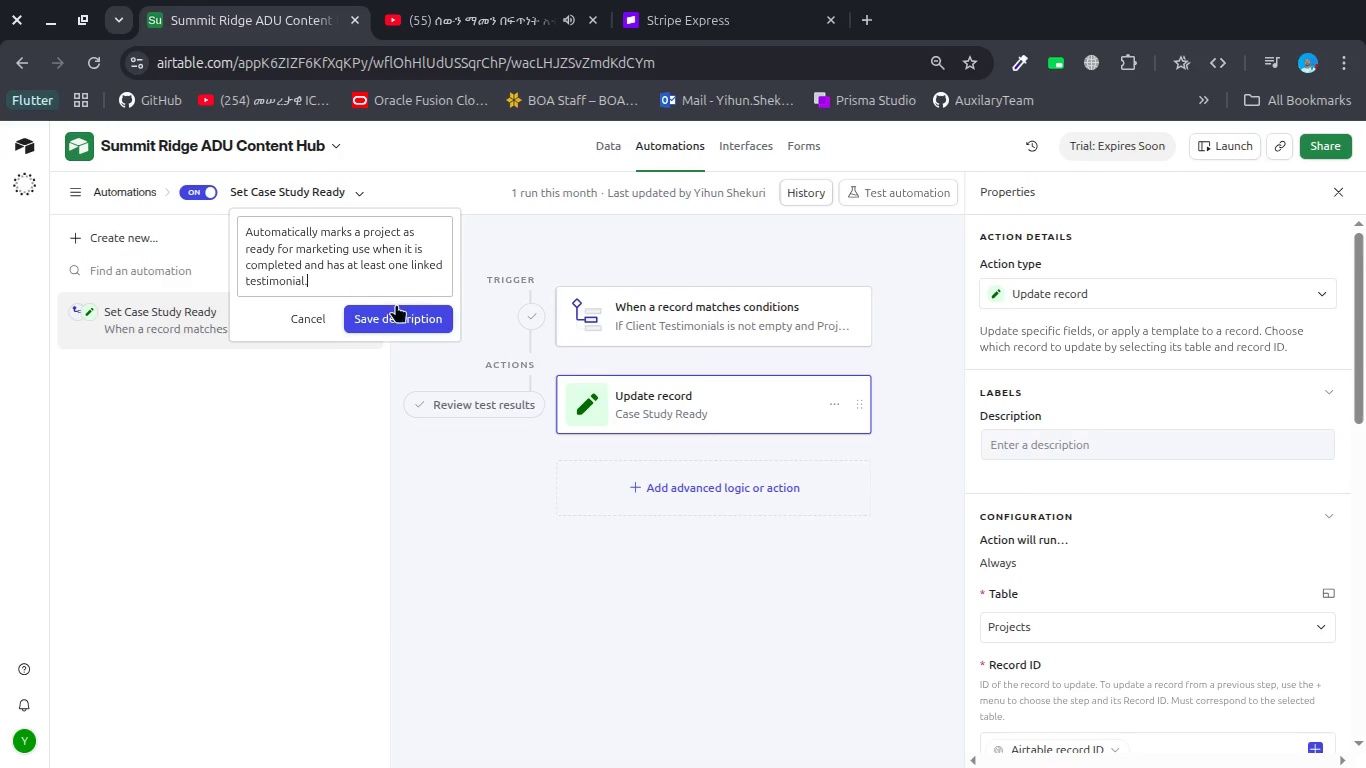 
left_click([395, 308])
 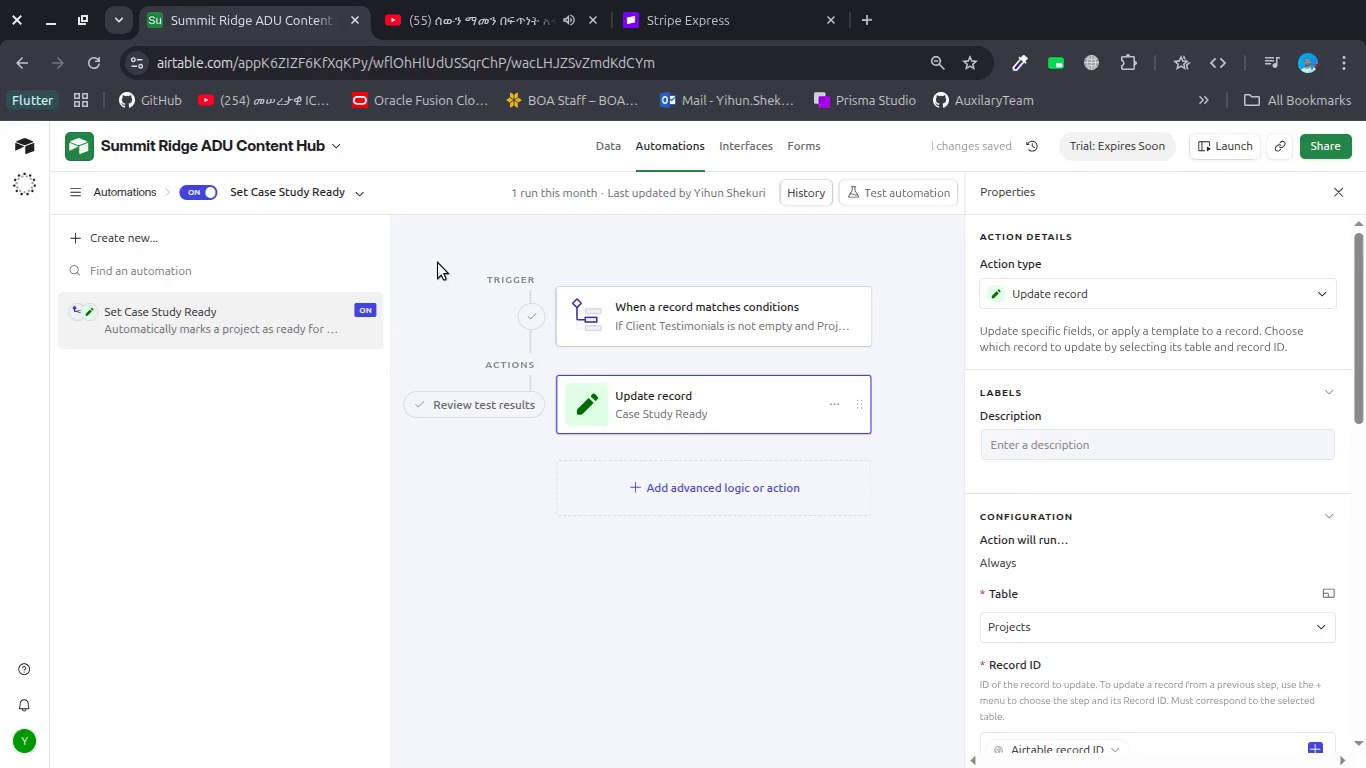 
wait(7.58)
 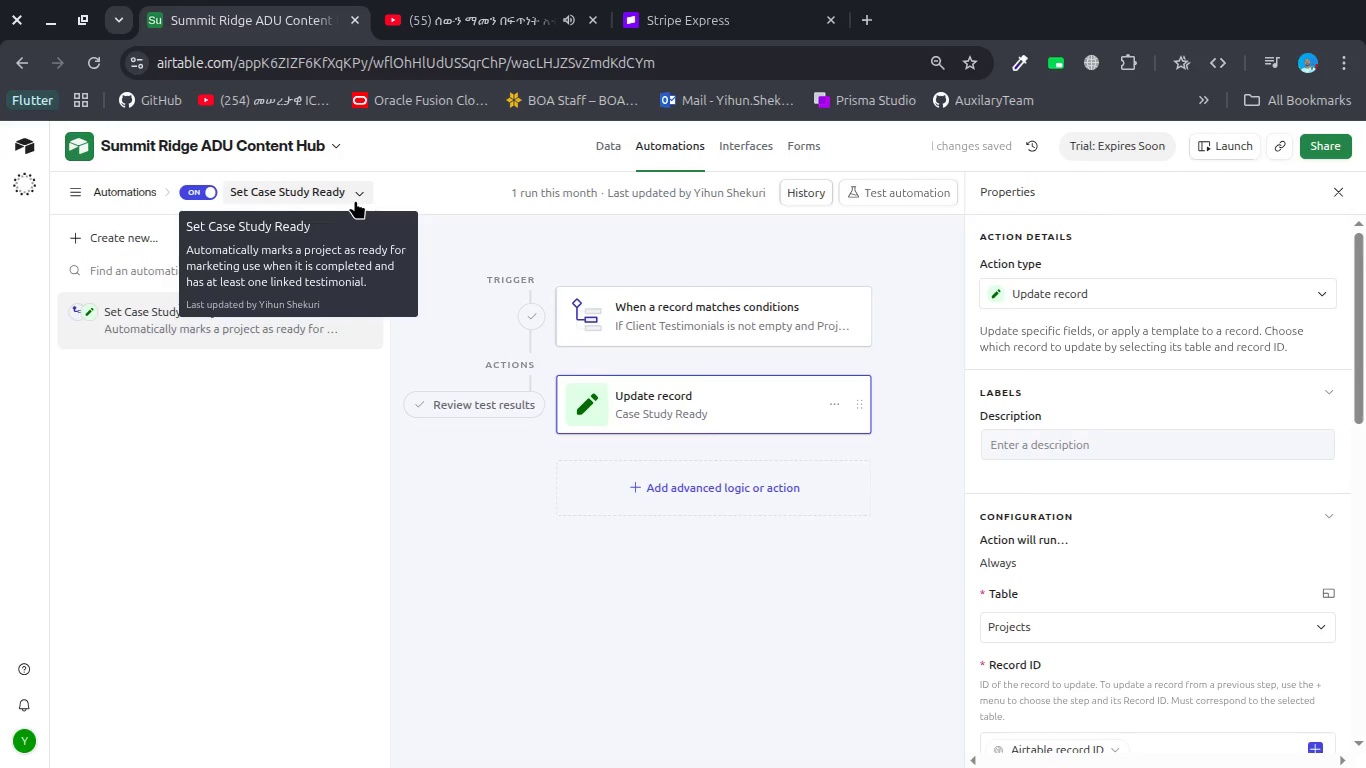 
left_click([759, 303])
 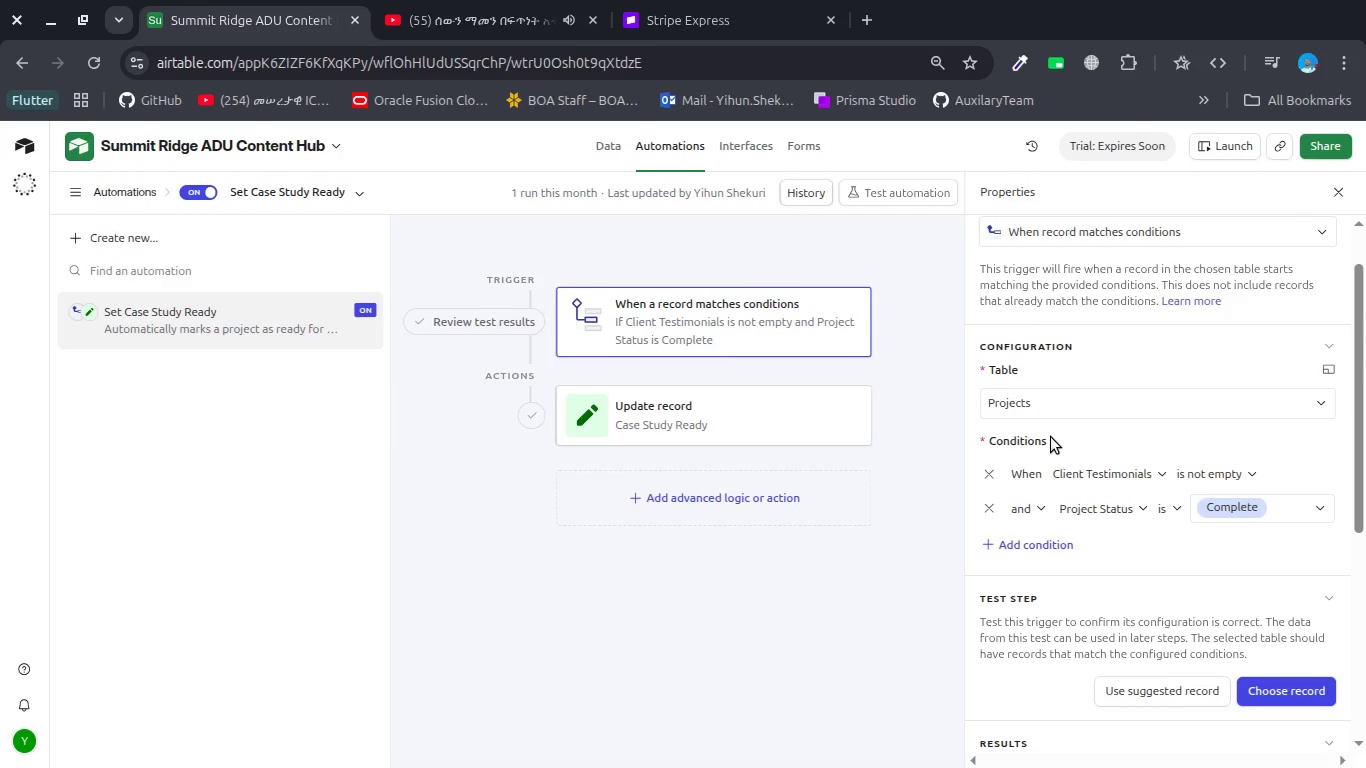 
wait(13.16)
 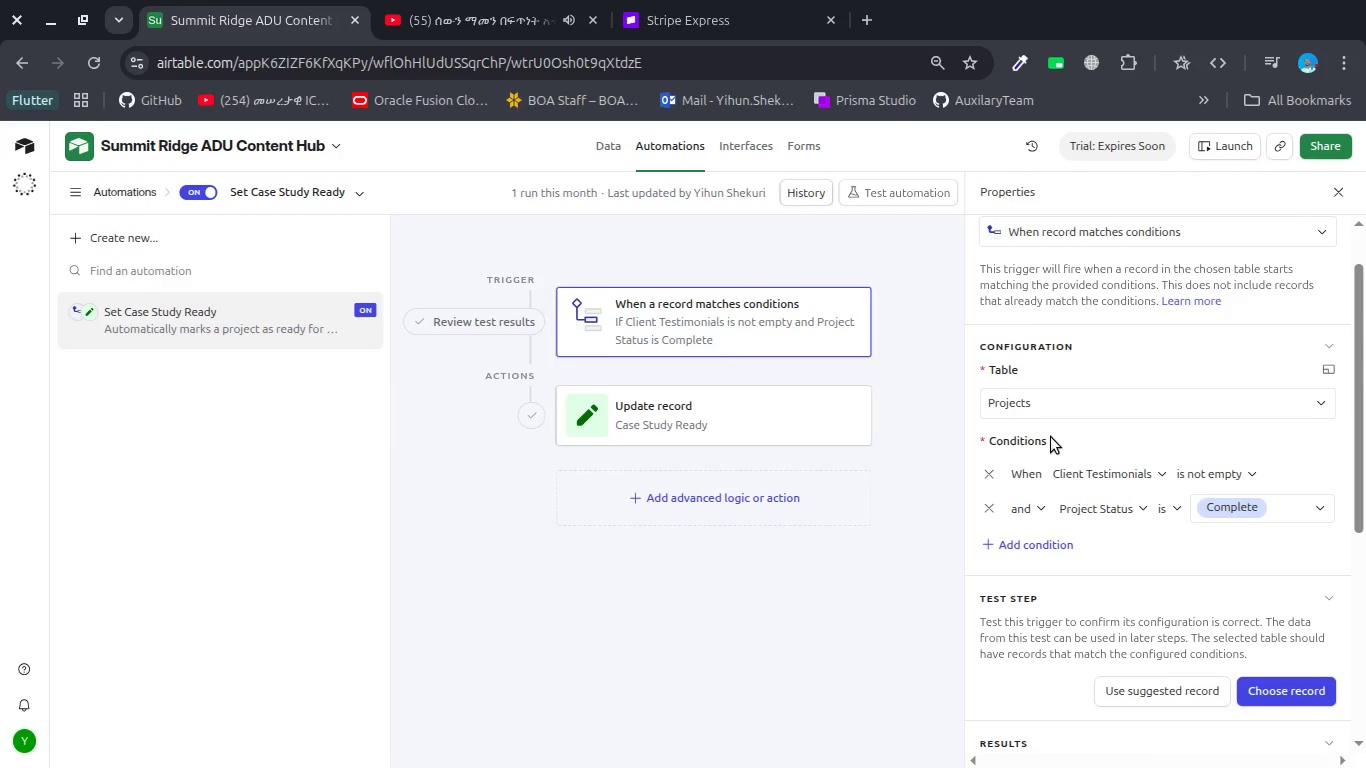 
scroll: coordinate [1051, 437], scroll_direction: up, amount: 1.0
 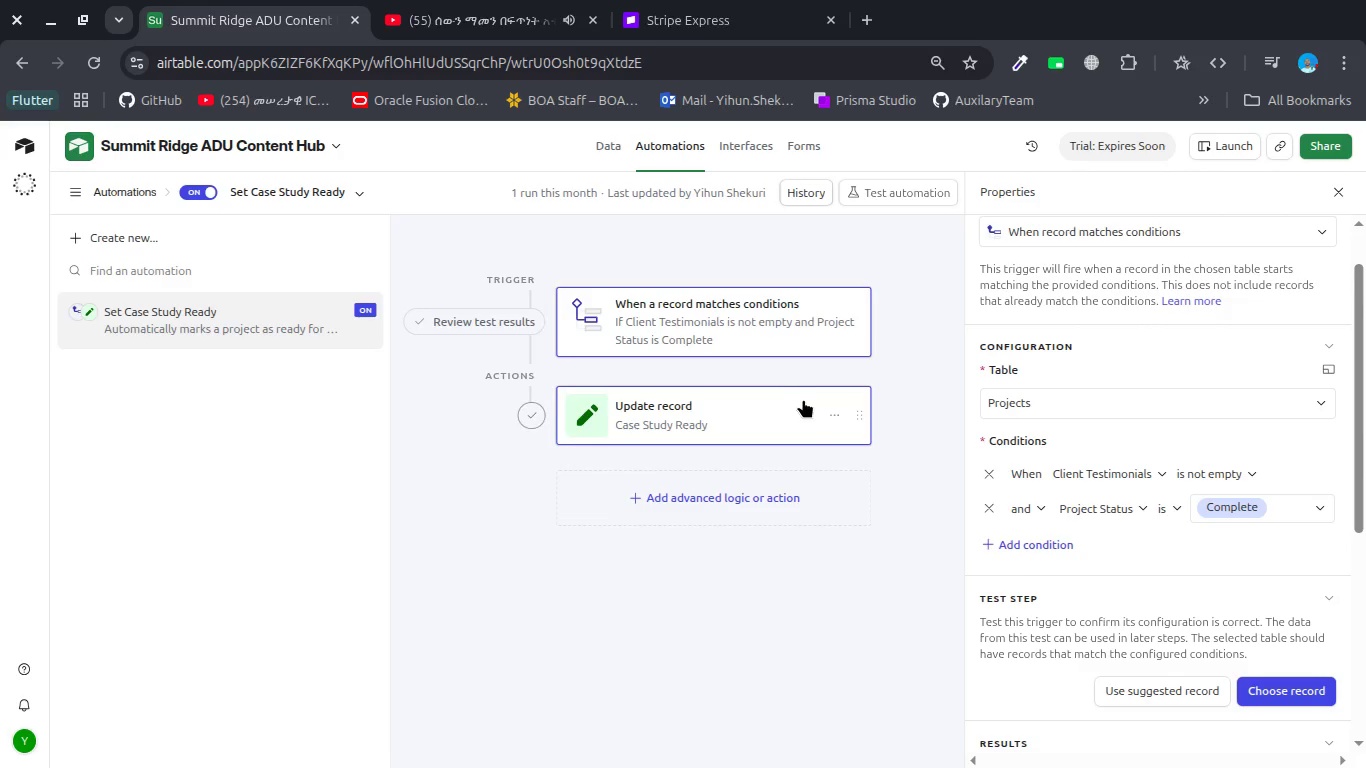 
left_click([803, 399])
 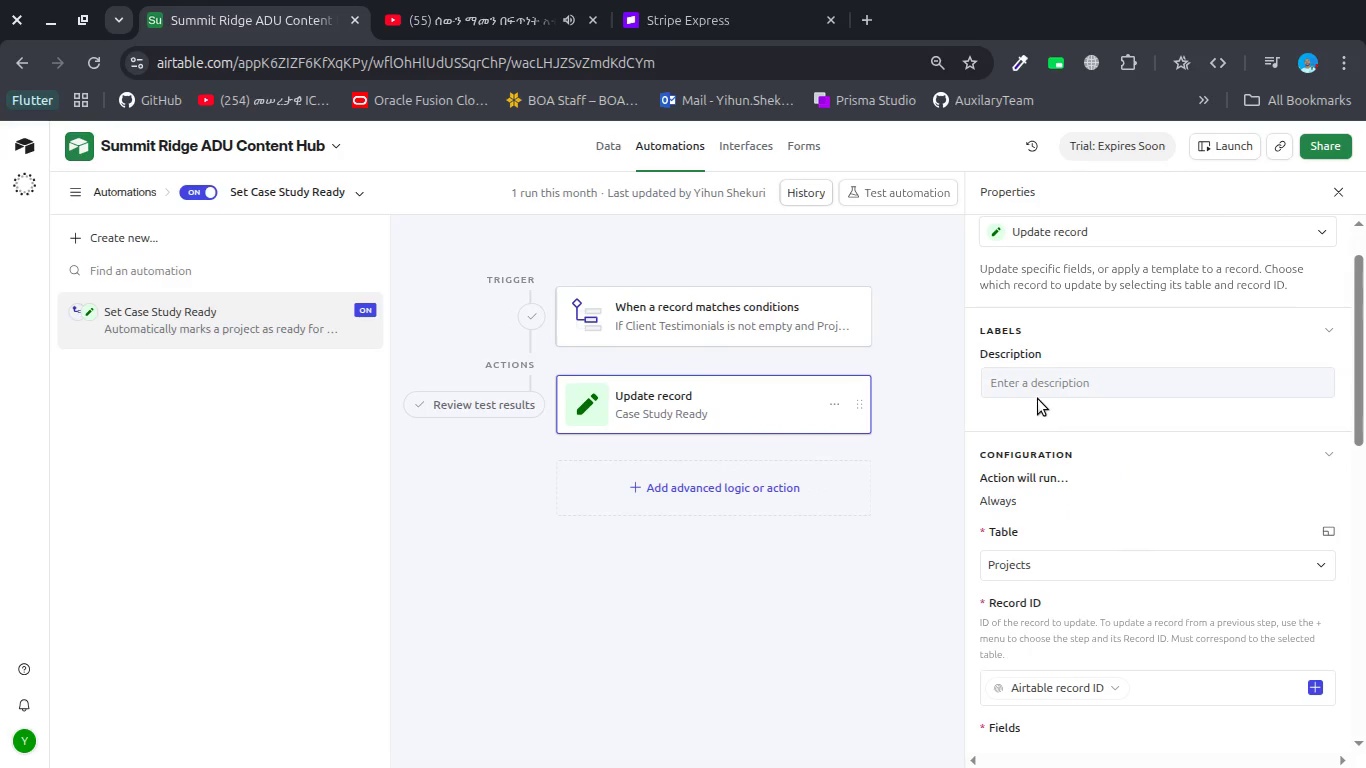 
left_click([1041, 383])
 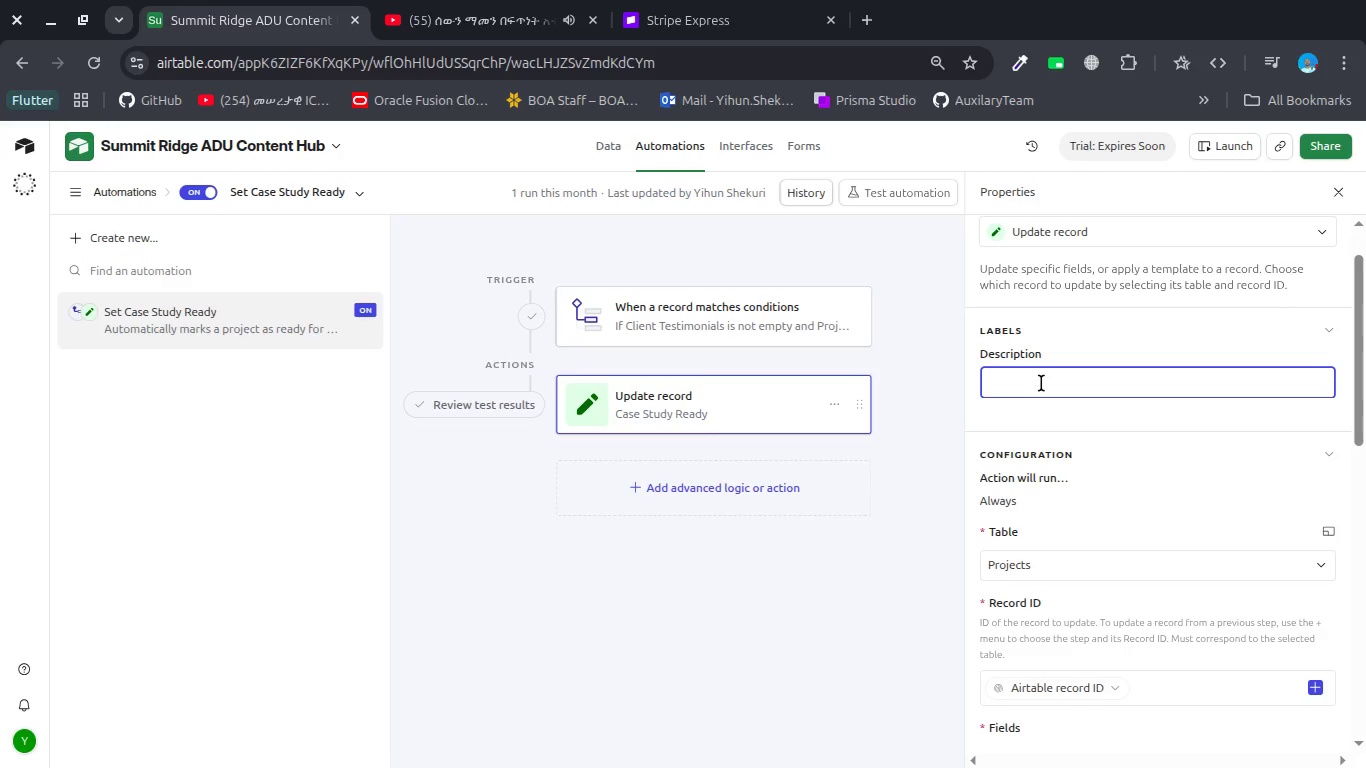 
wait(6.68)
 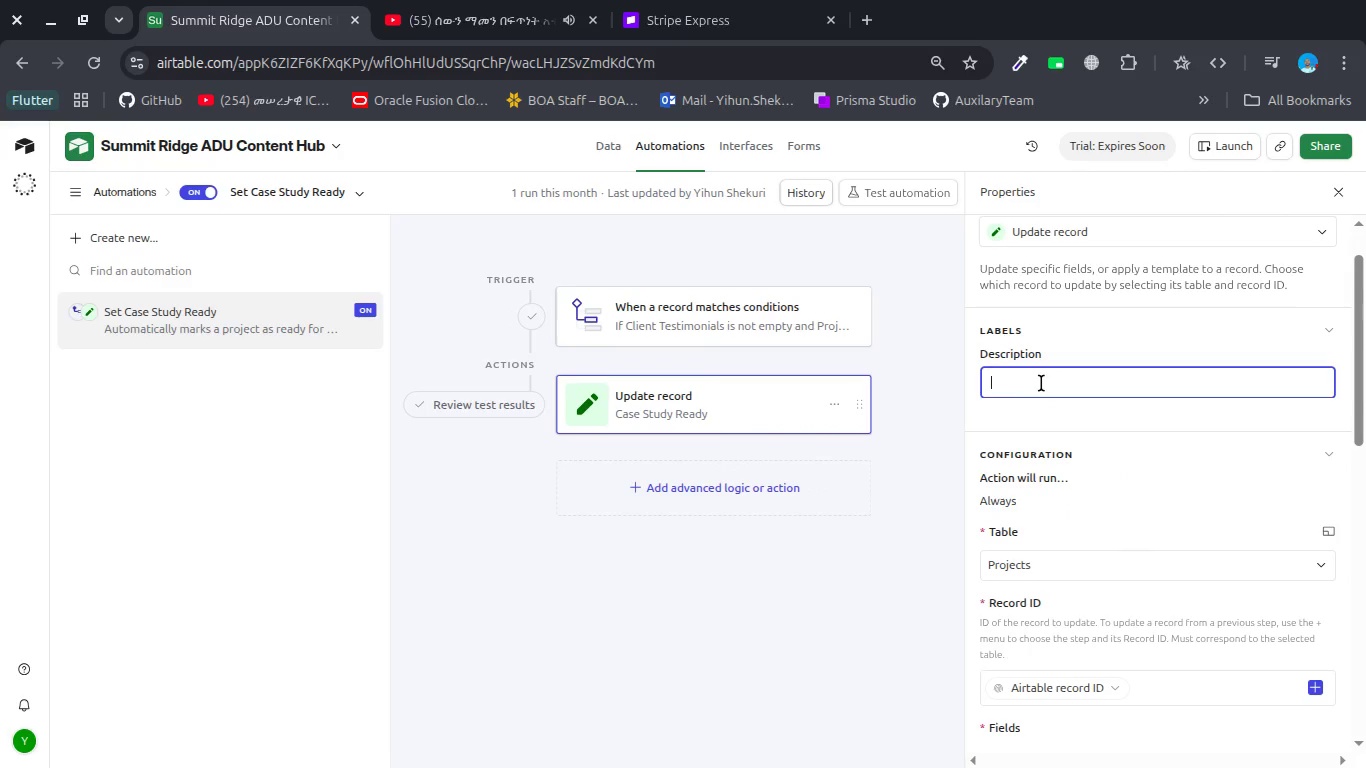 
type(Automatically marks a project as ready for mak)
key(Backspace)
type(rketing use when it sis)
key(Backspace)
key(Backspace)
key(Backspace)
type(is comleted and has at least one linked testimoinal)
key(Backspace)
key(Backspace)
key(Backspace)
key(Backspace)
type(m)
key(Backspace)
type(nial =)
key(Backspace)
key(Backspace)
type(.)
key(Backspace)
type(.)
 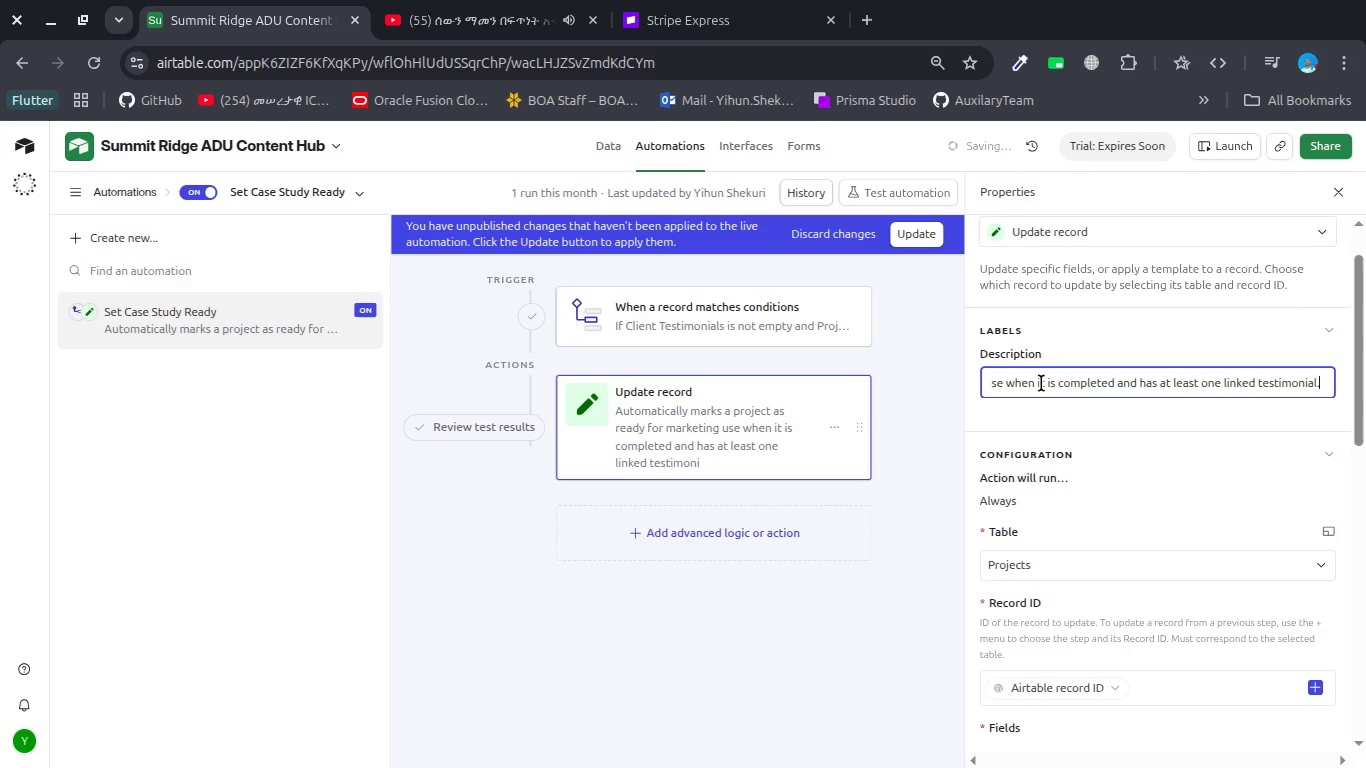 
left_click([1112, 344])
 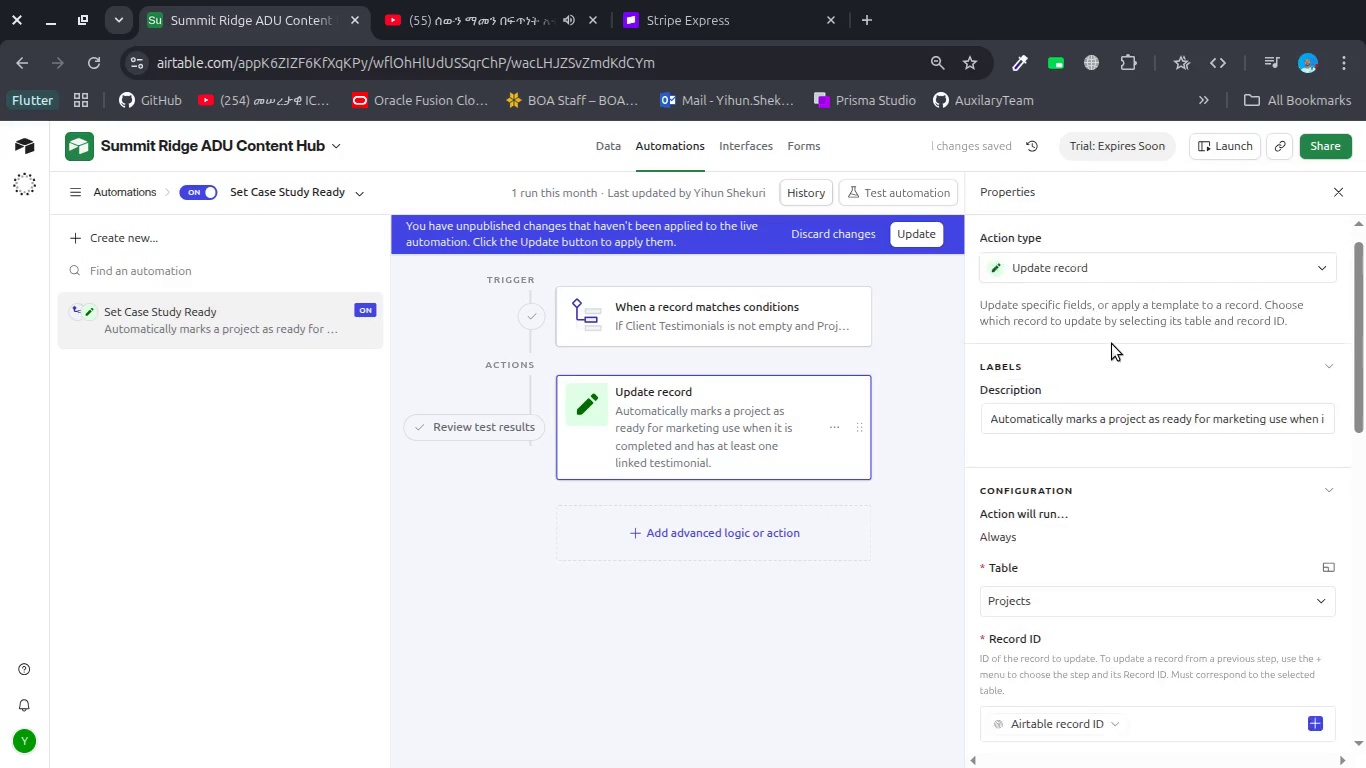 
scroll: coordinate [1112, 343], scroll_direction: down, amount: 6.0
 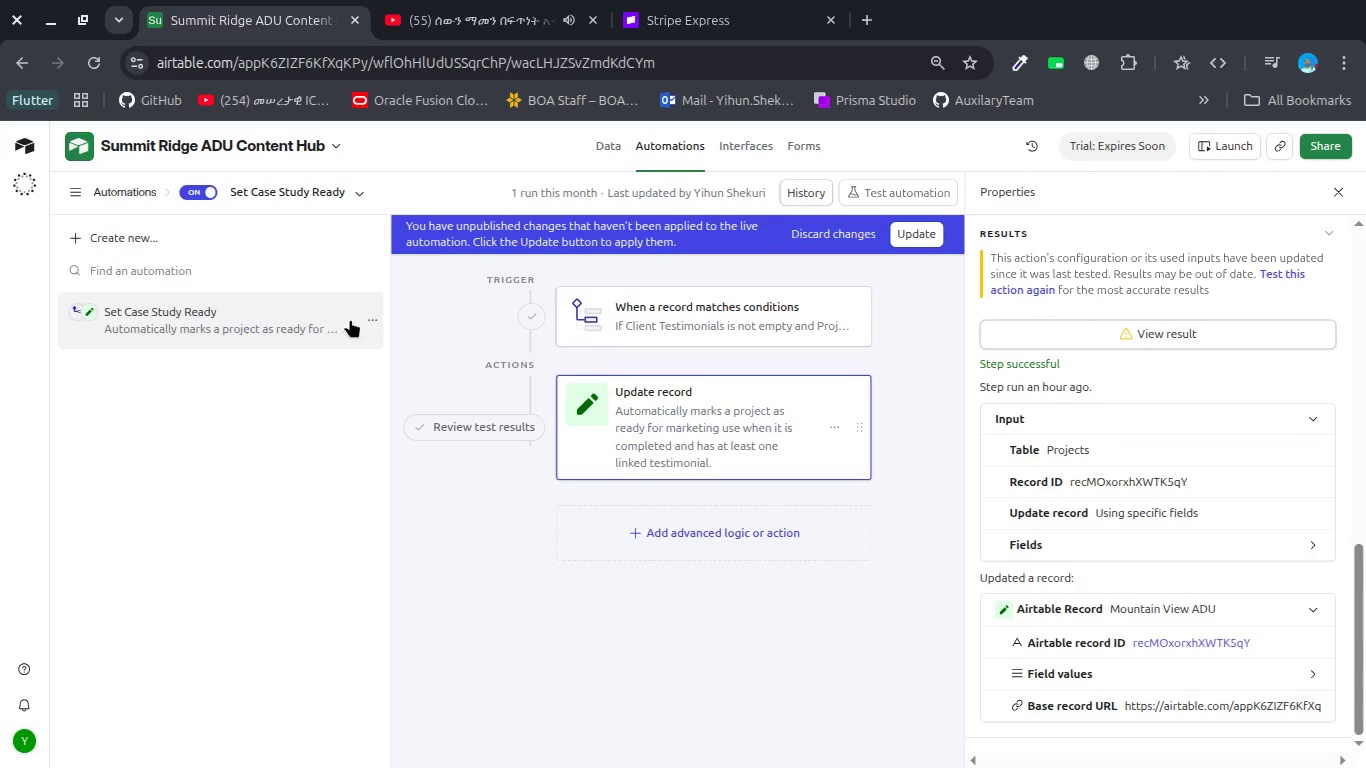 
wait(5.39)
 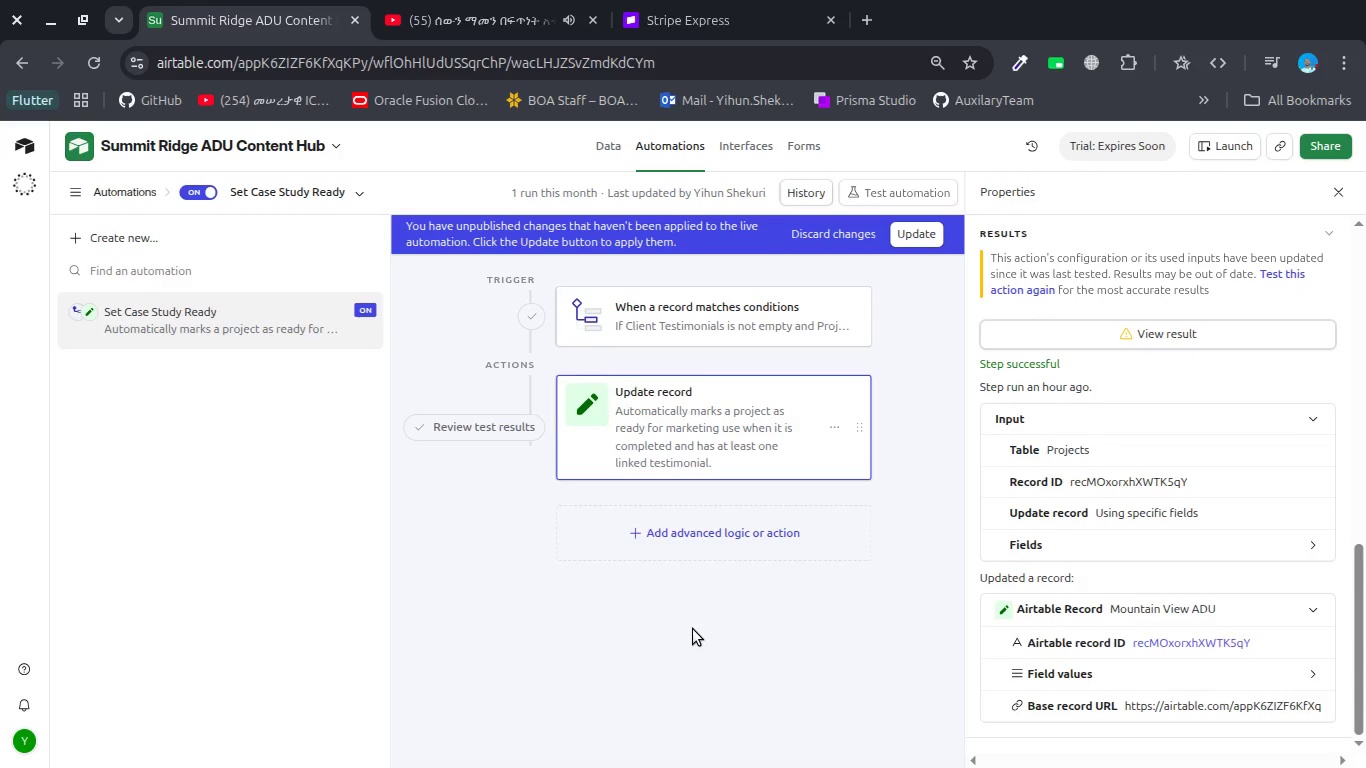 
left_click([223, 311])
 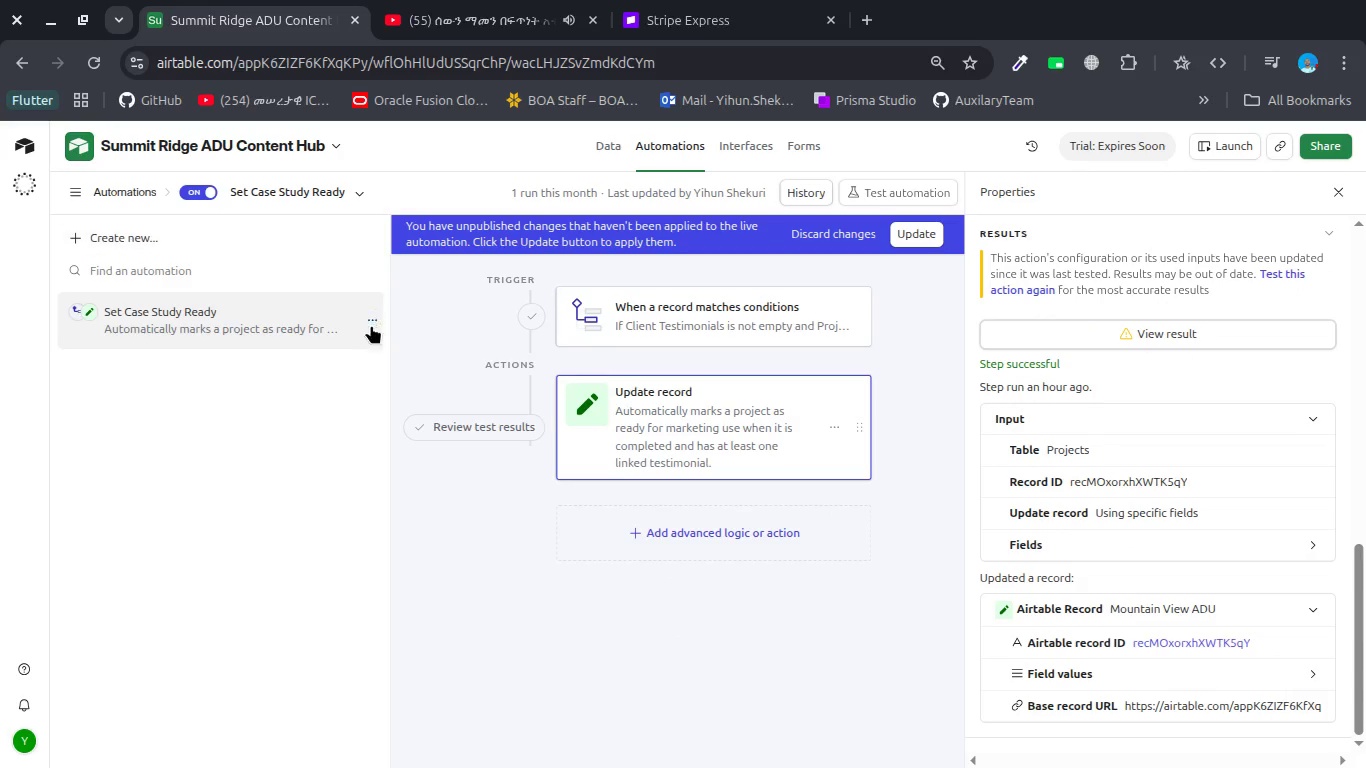 
left_click([371, 318])
 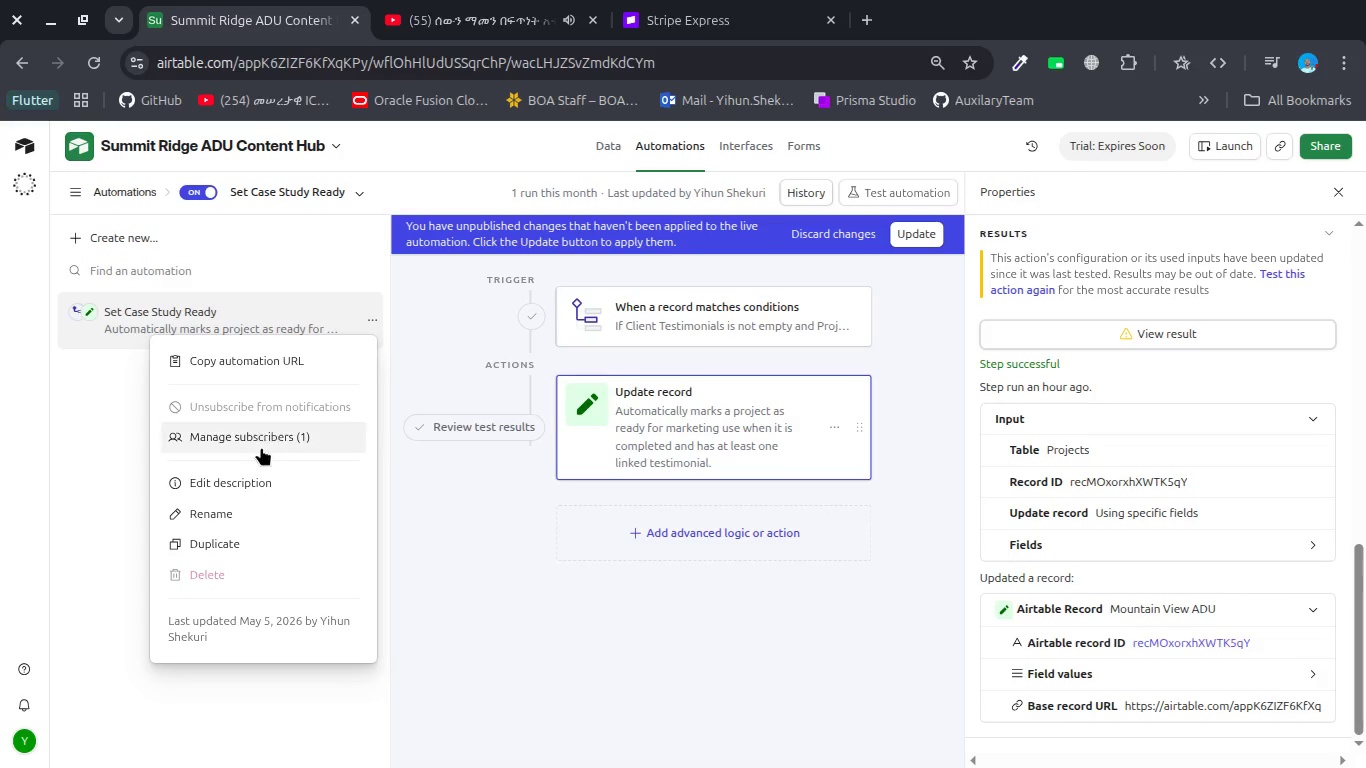 
left_click([247, 483])
 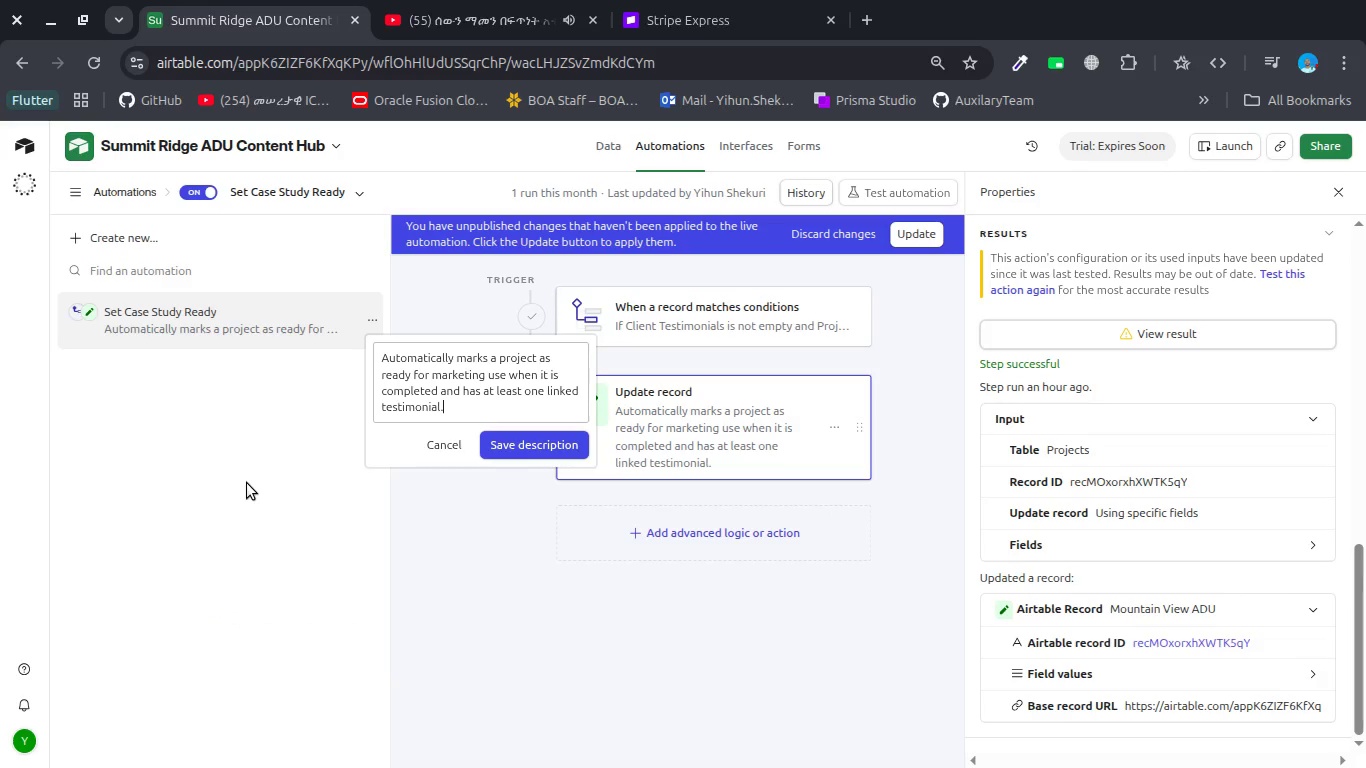 
key(Escape)
 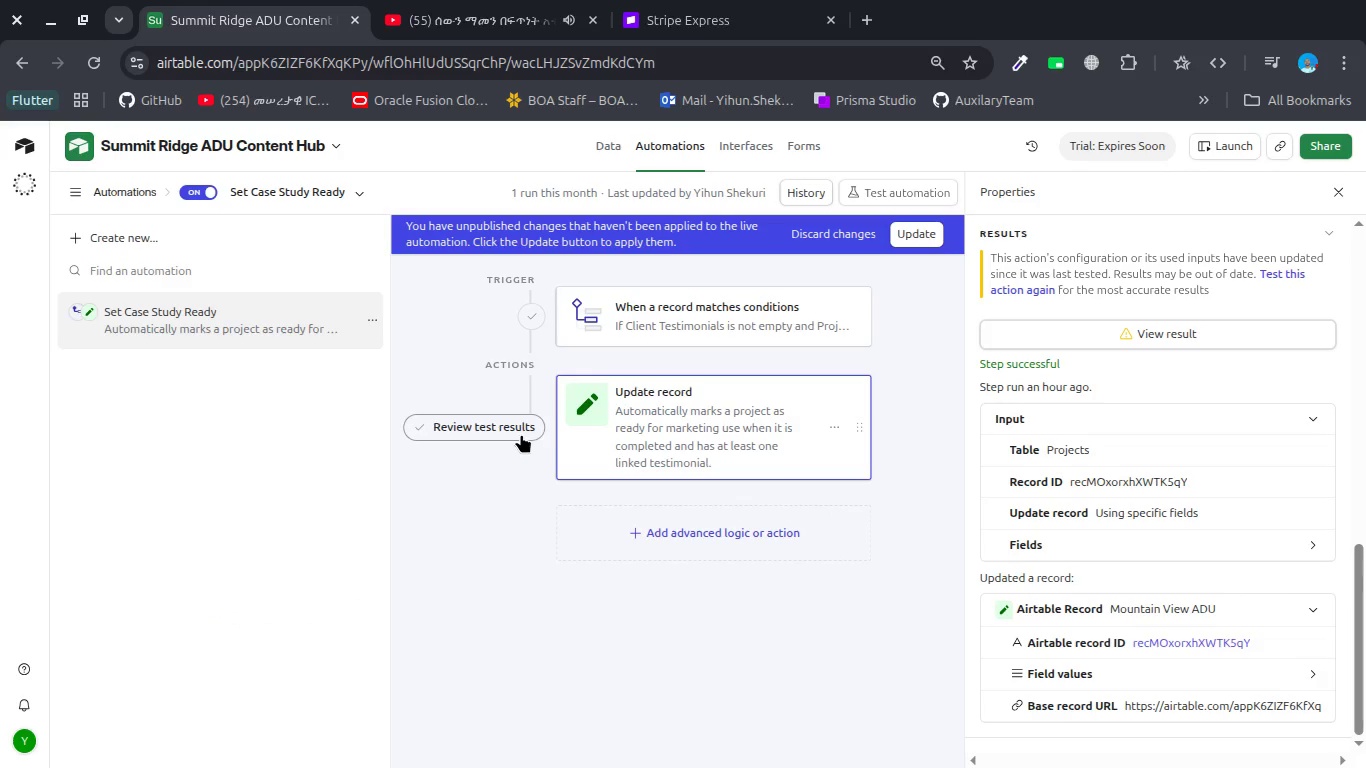 
wait(5.74)
 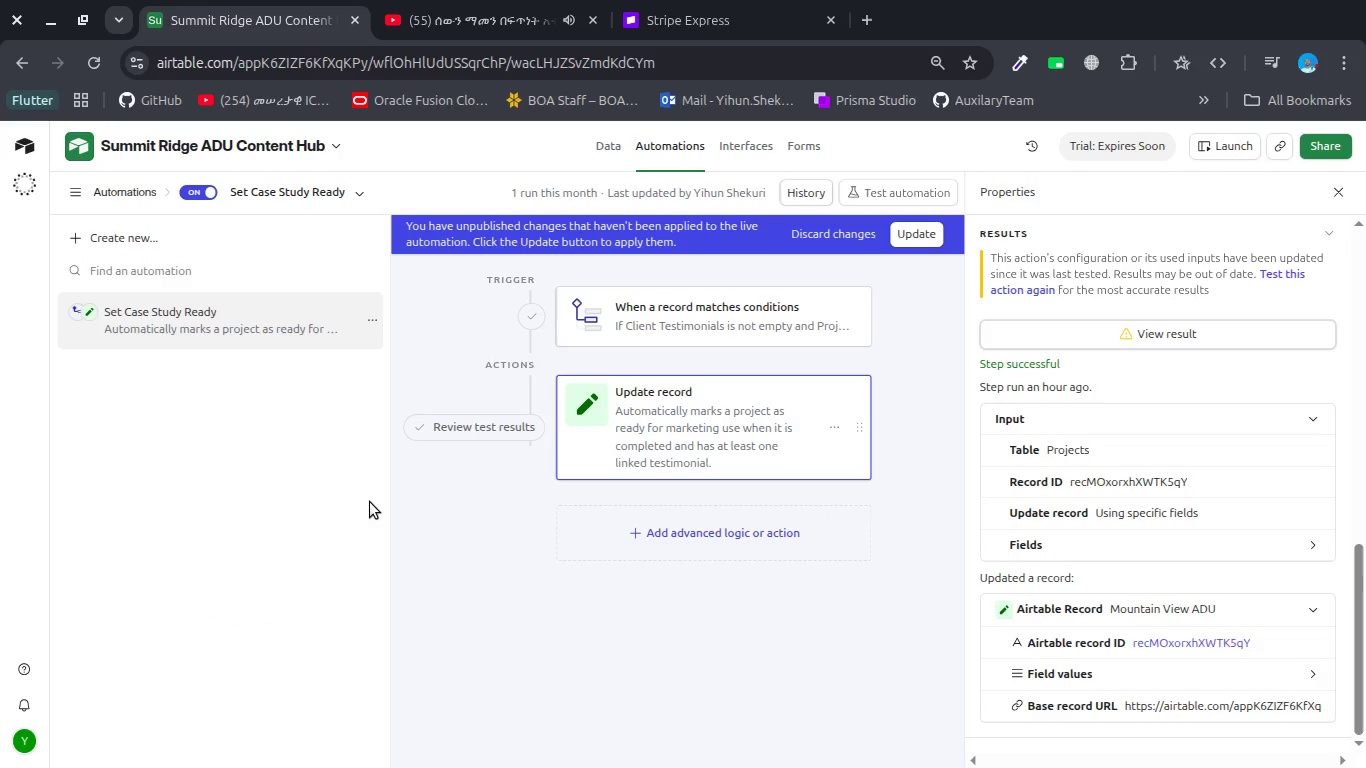 
scroll: coordinate [832, 541], scroll_direction: down, amount: 2.0
 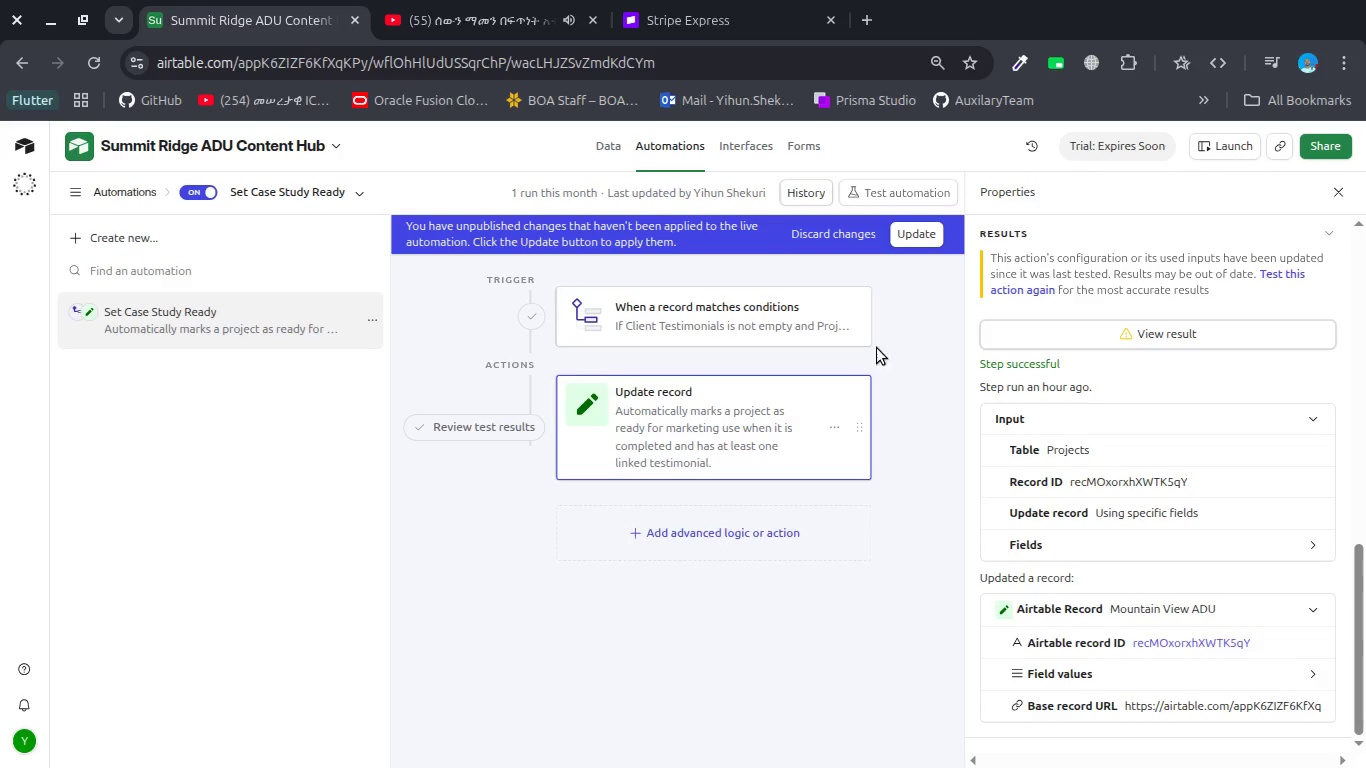 
left_click([931, 236])
 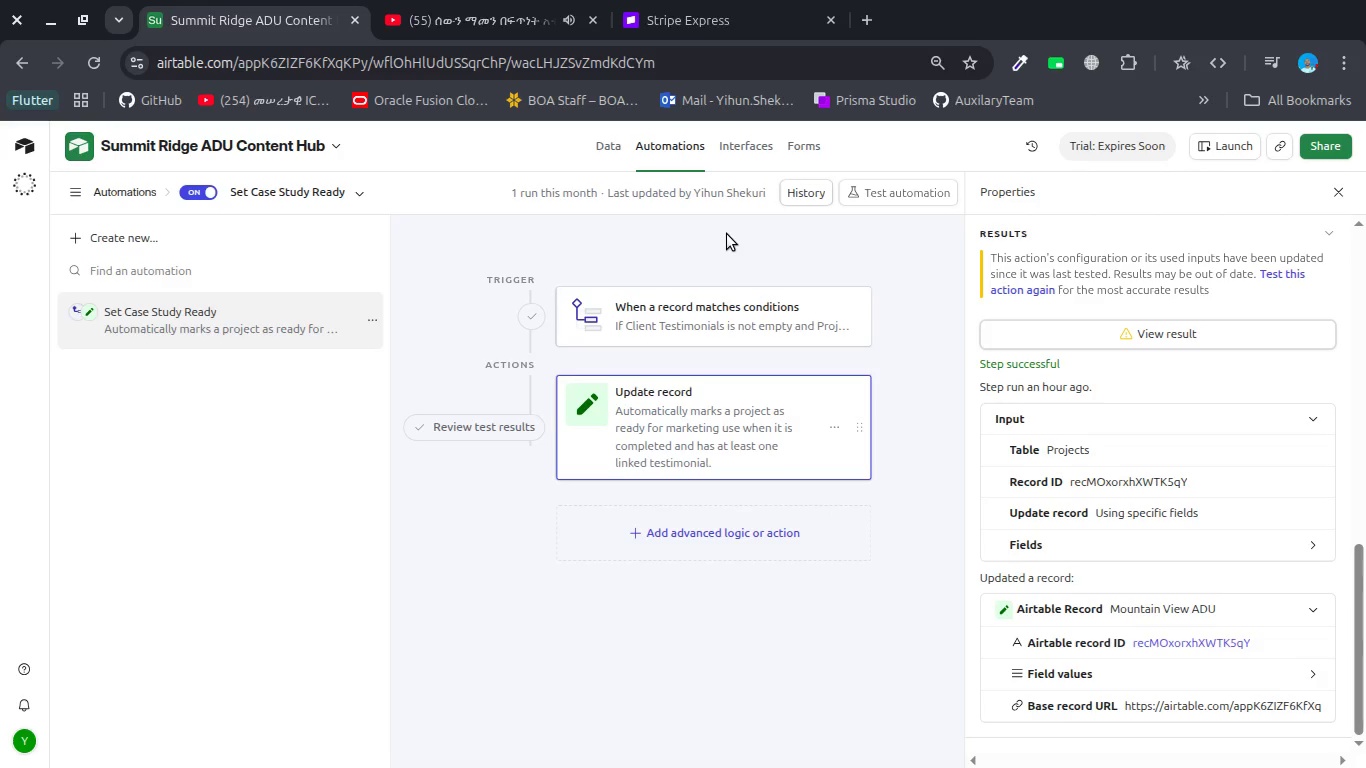 
wait(63.09)
 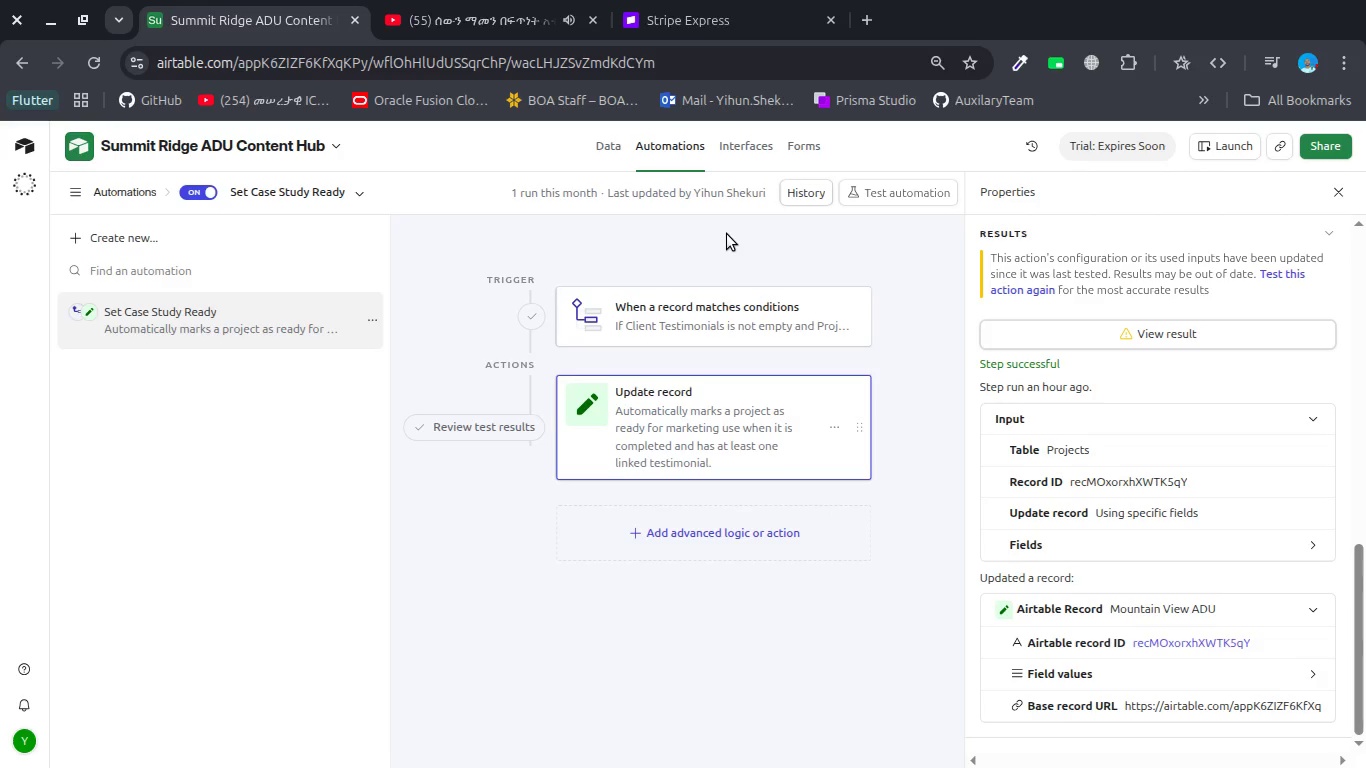 
left_click([610, 145])
 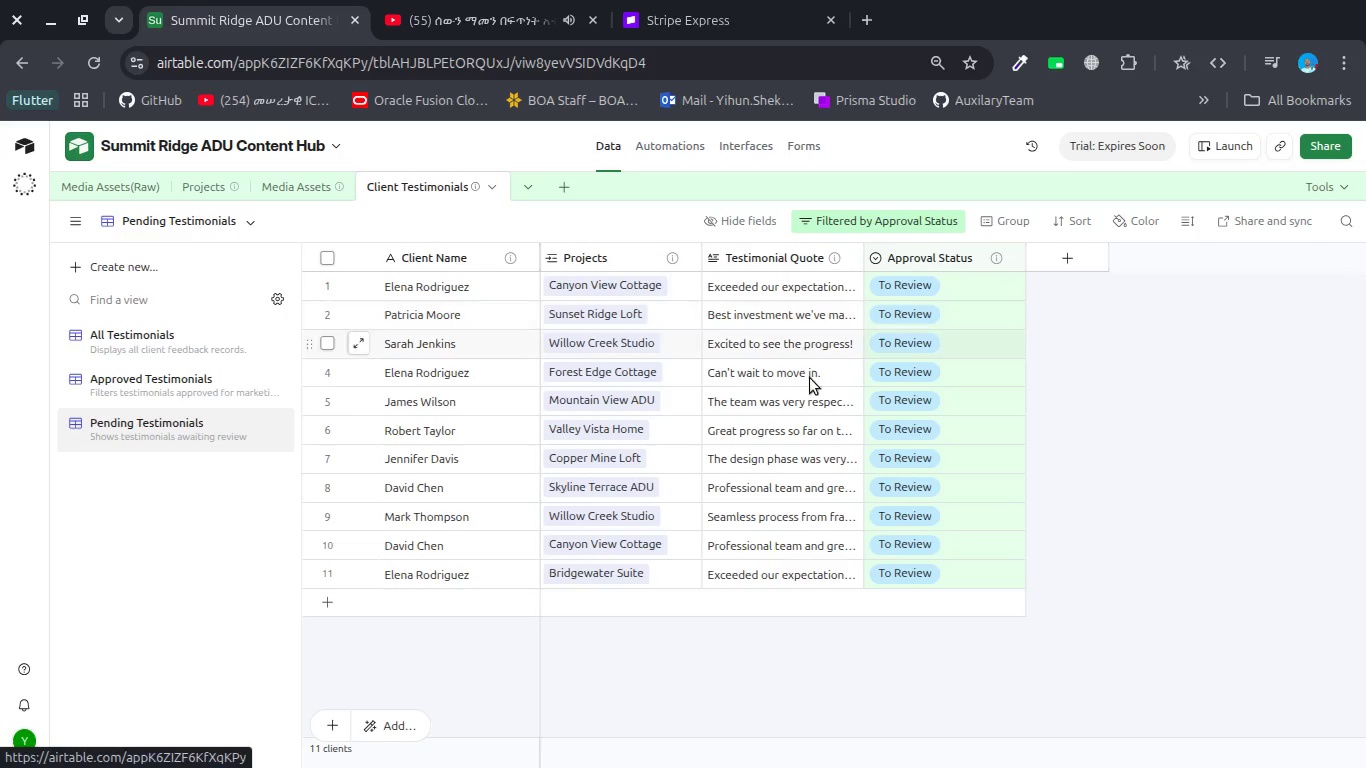 
scroll: coordinate [809, 403], scroll_direction: up, amount: 10.0
 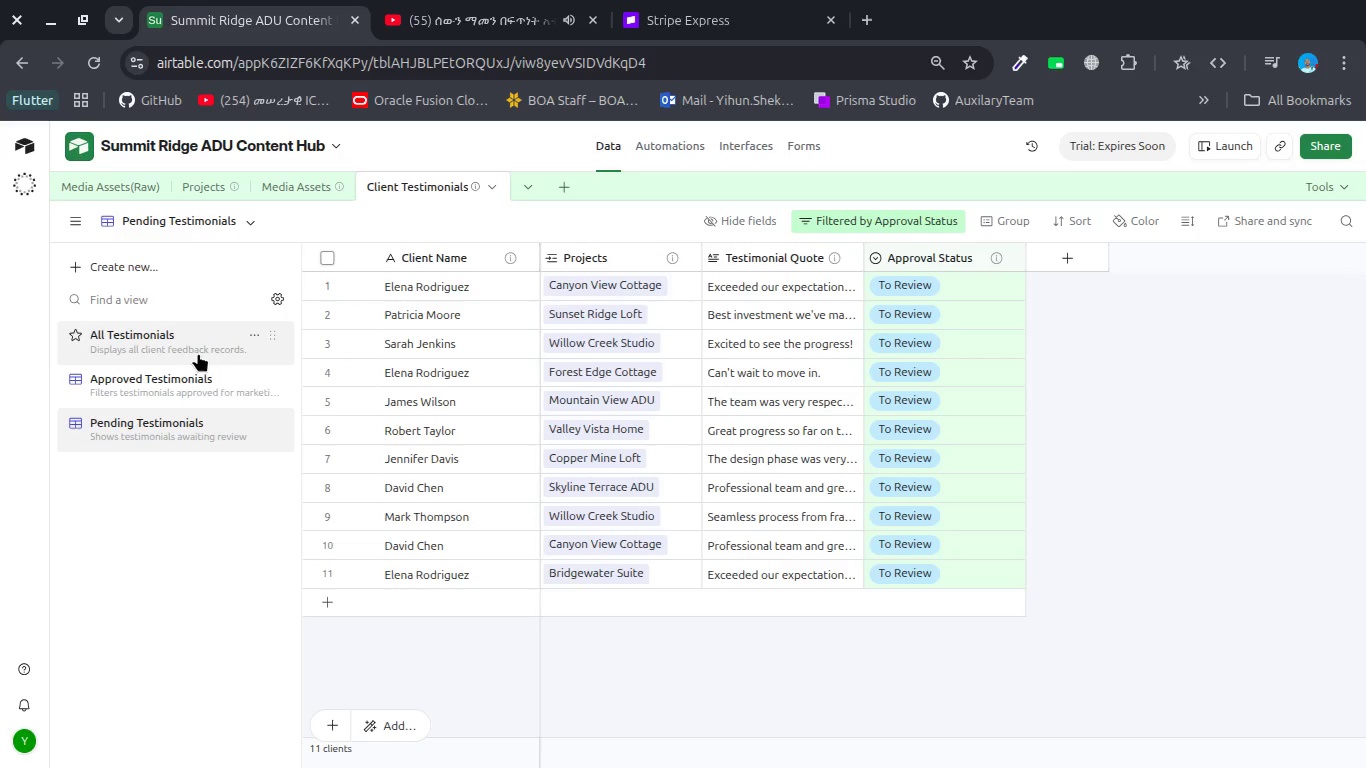 
key(Alt+AltLeft)
 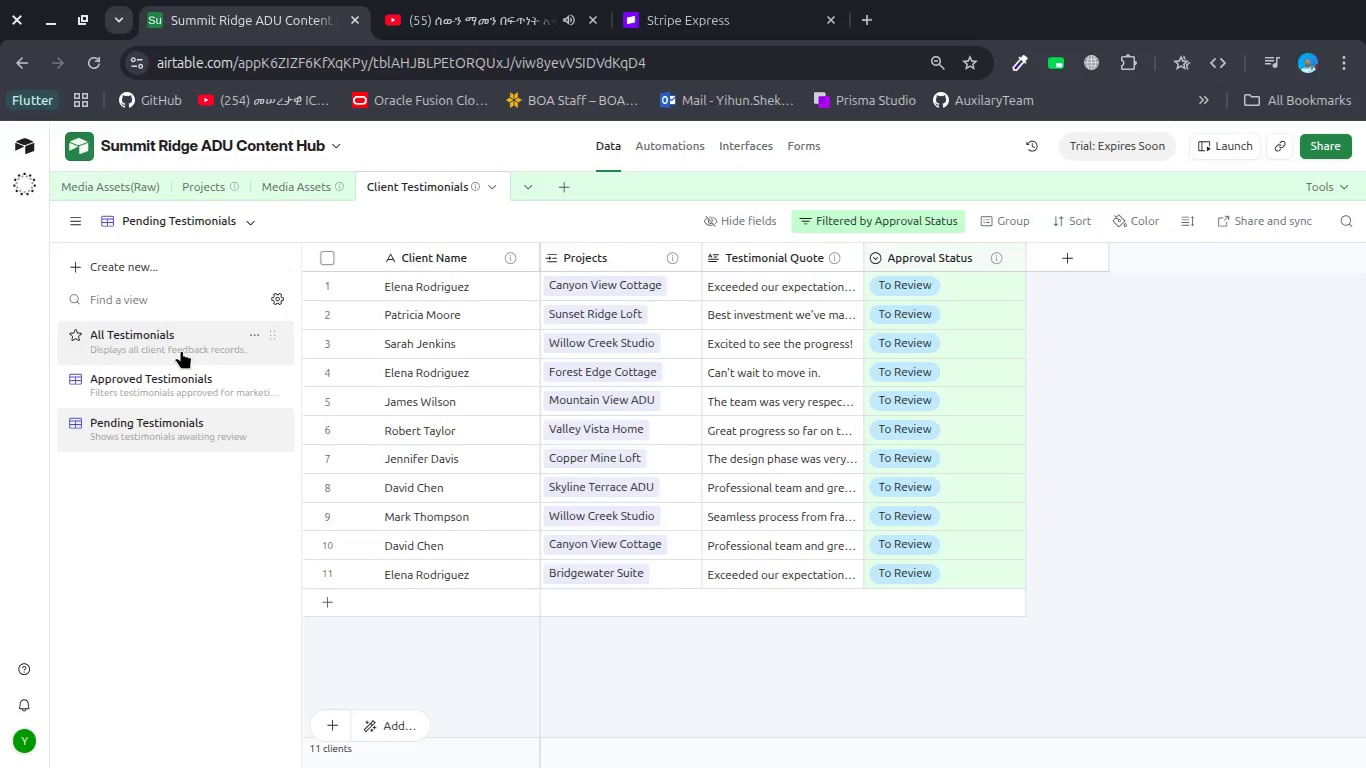 
key(Alt+Tab)